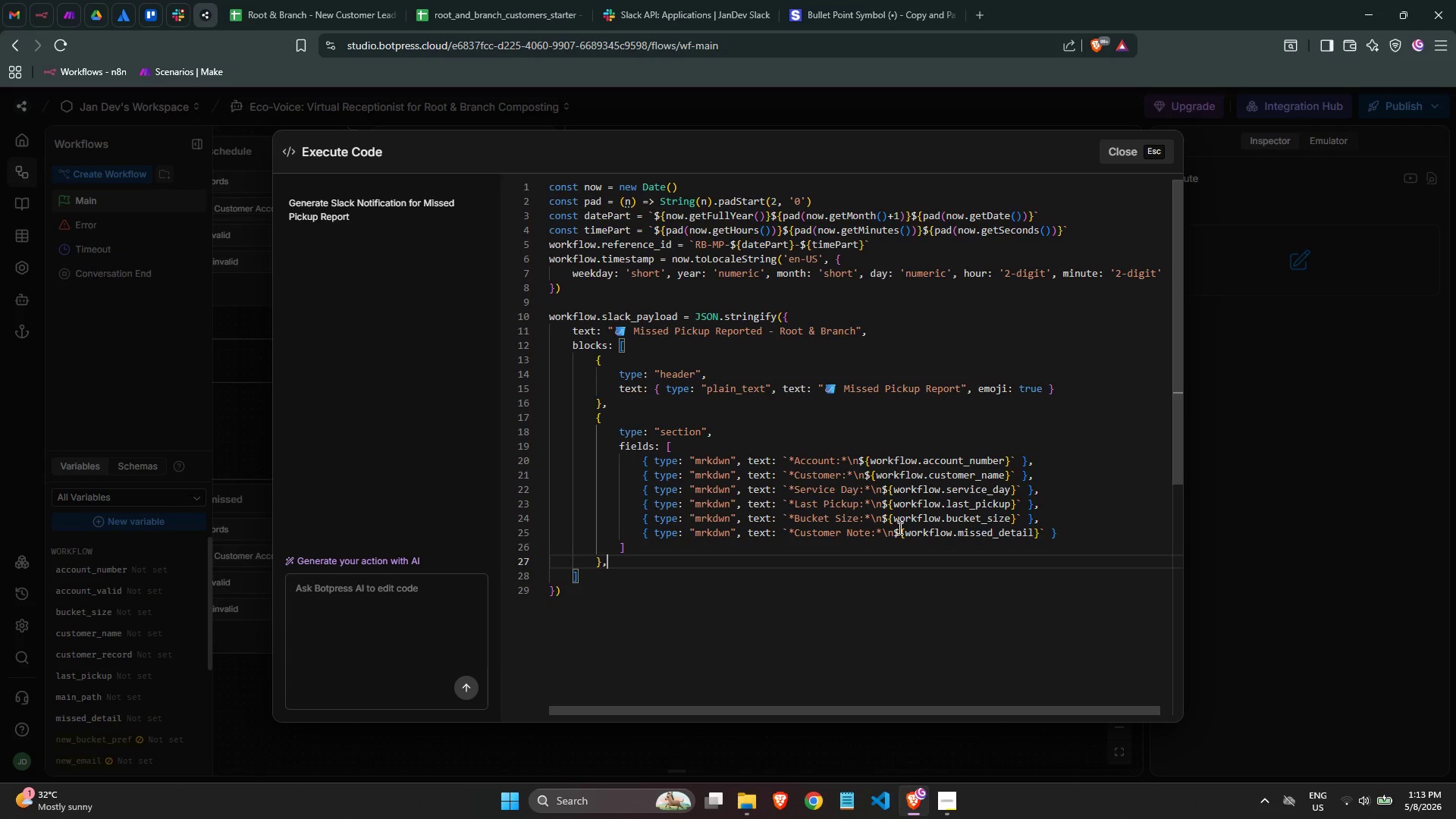 
key(Enter)
 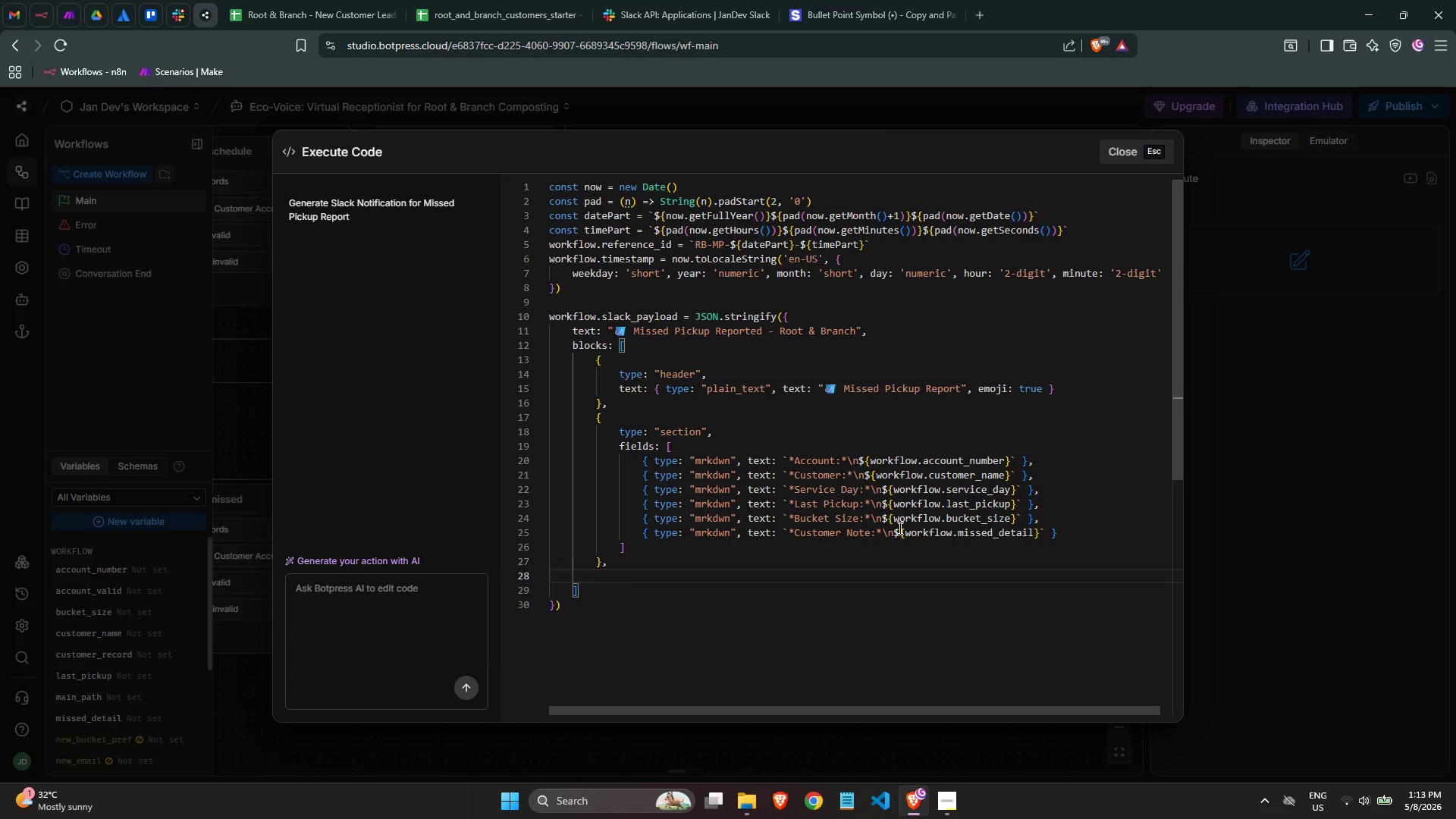 
key(Shift+ShiftLeft)
 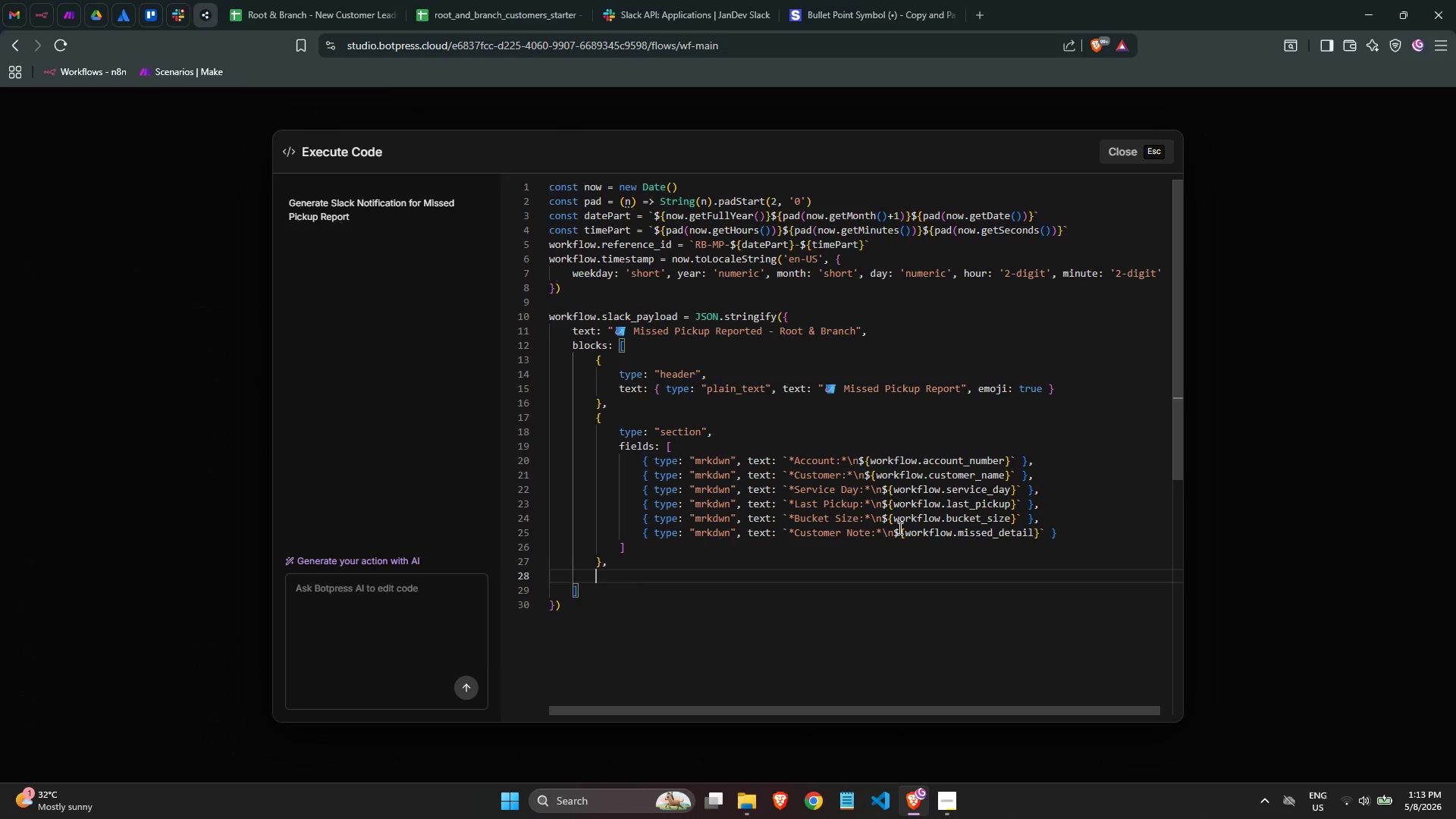 
key(Shift+BracketLeft)
 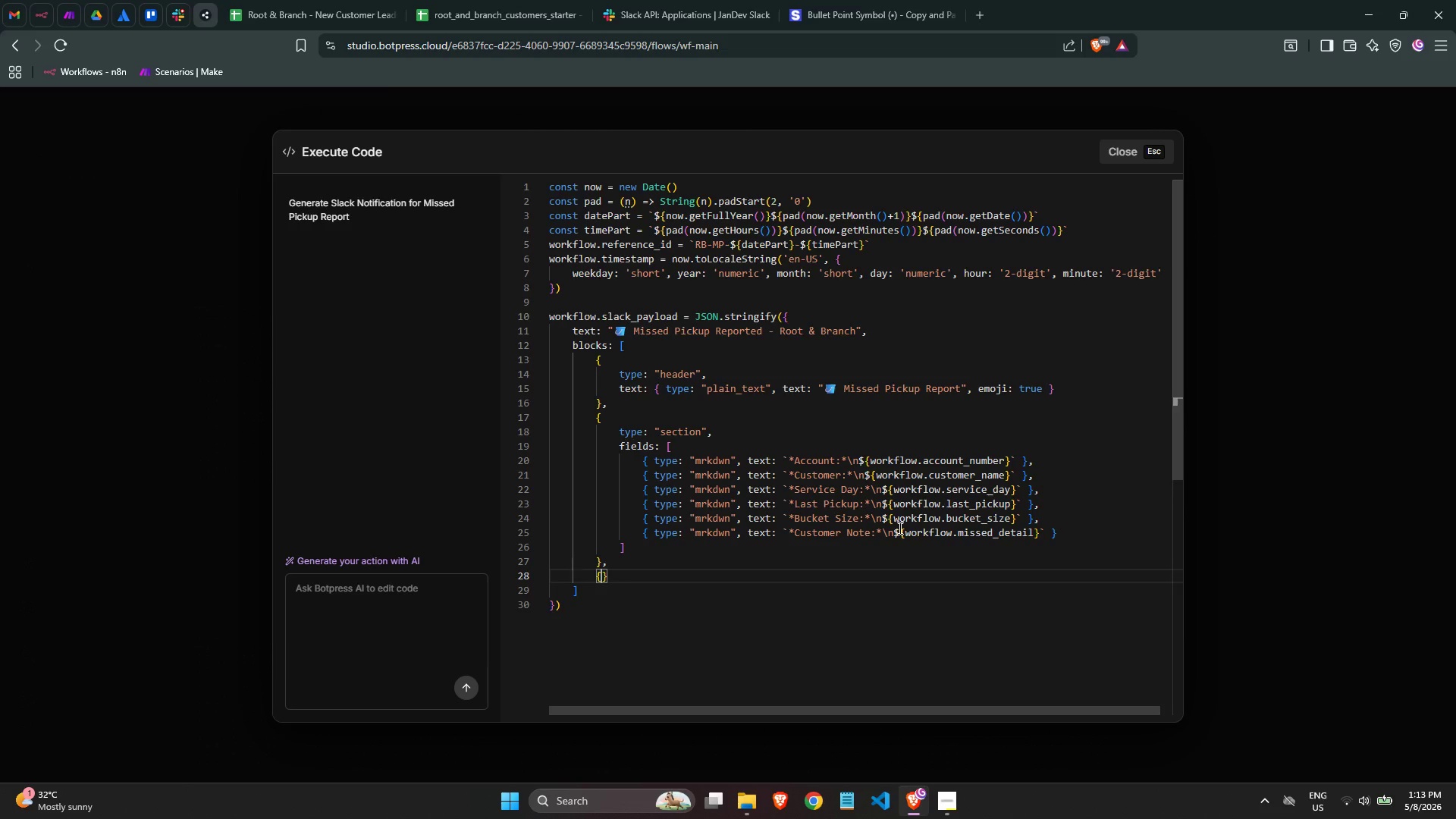 
key(Enter)
 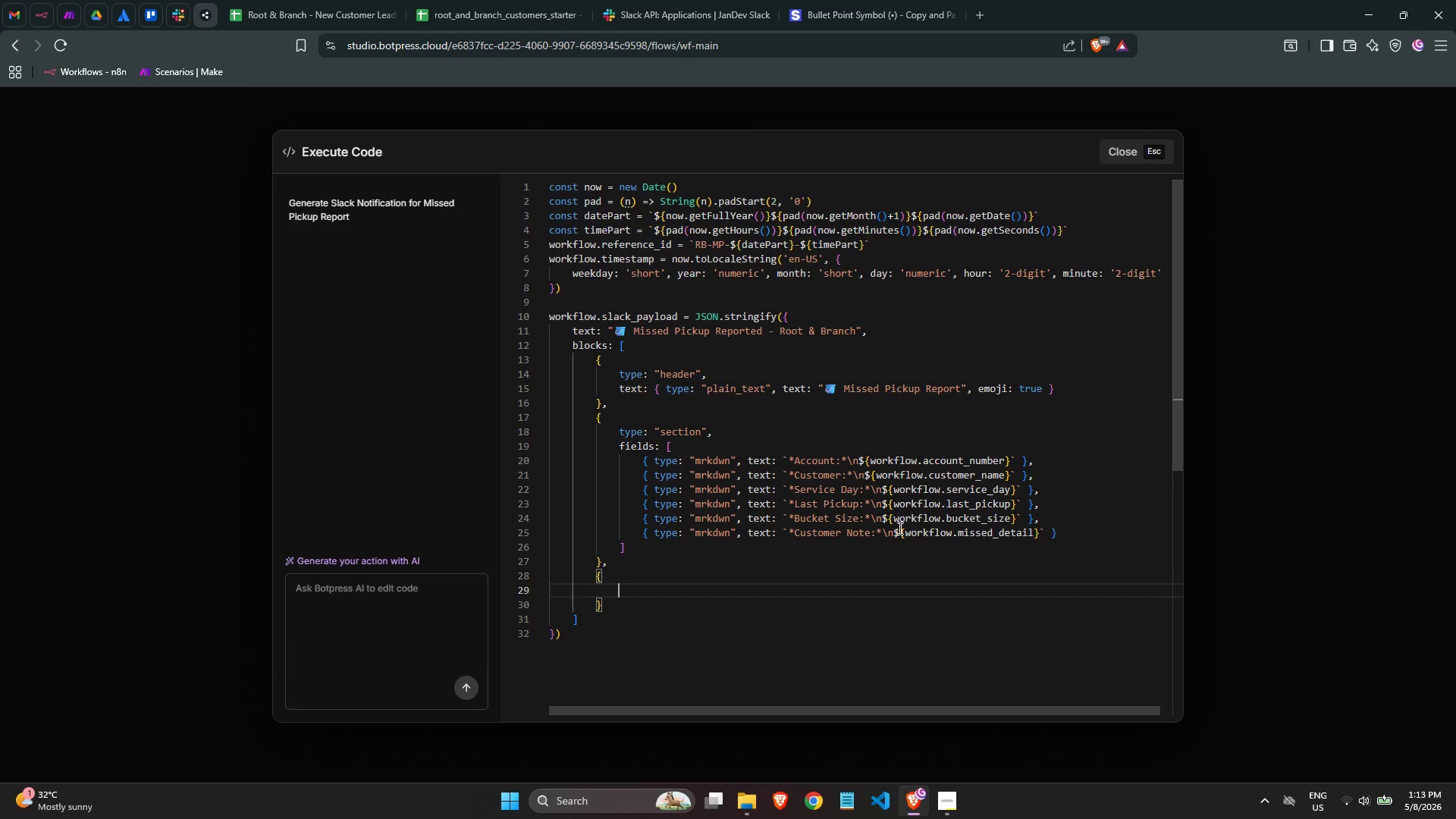 
type(type: s)
key(Backspace)
type("section)
 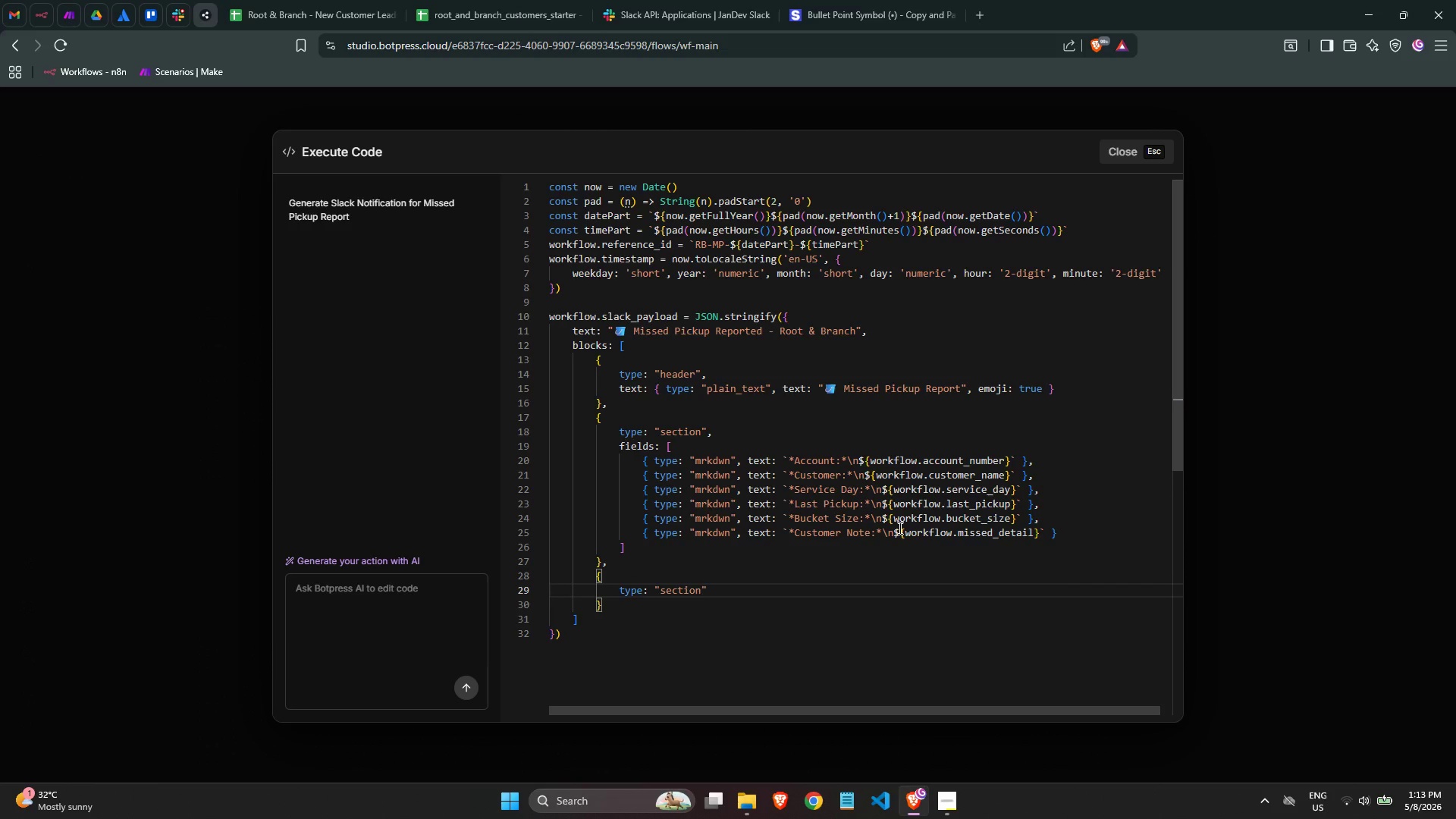 
key(ArrowRight)
 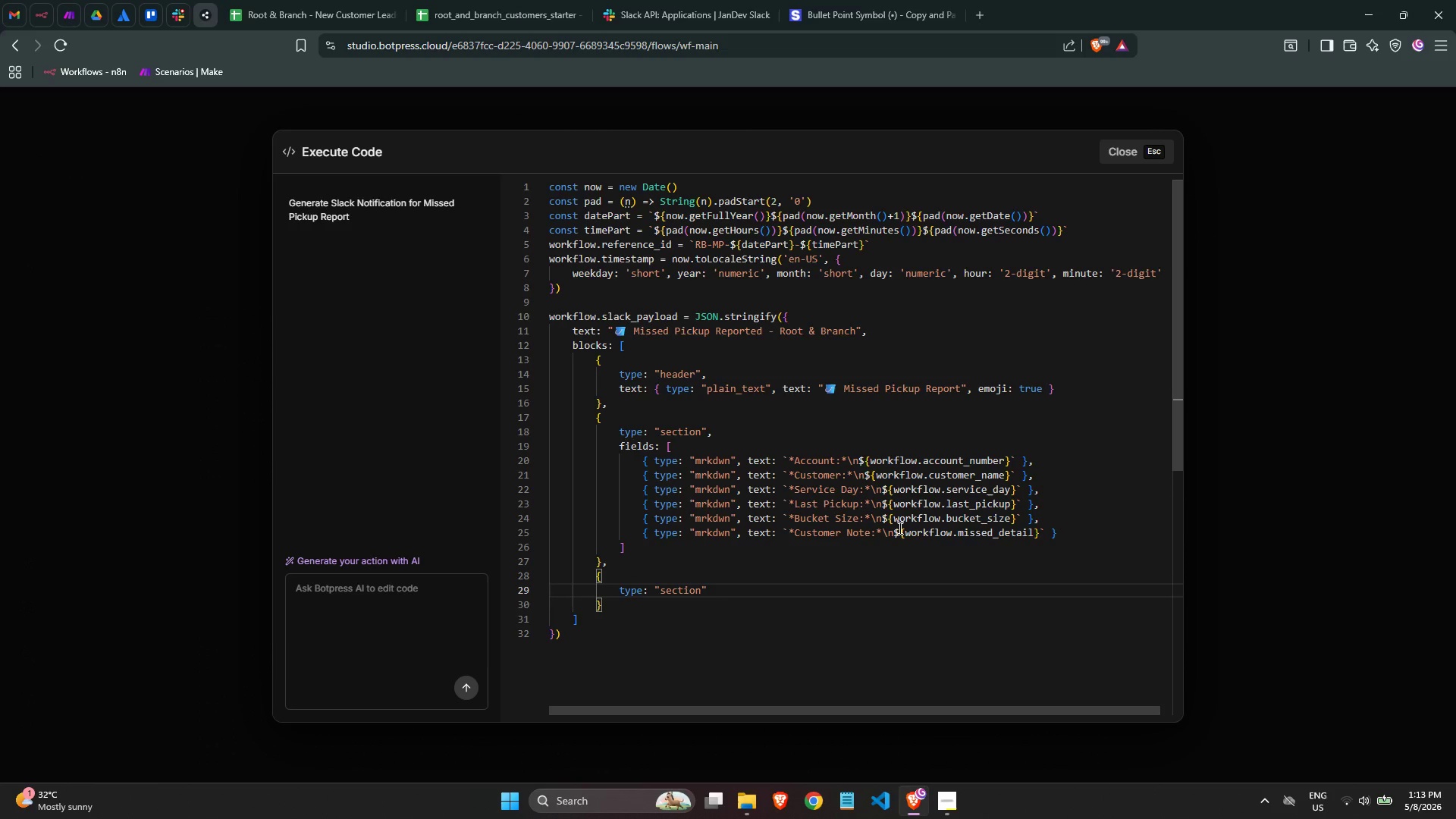 
key(Comma)
 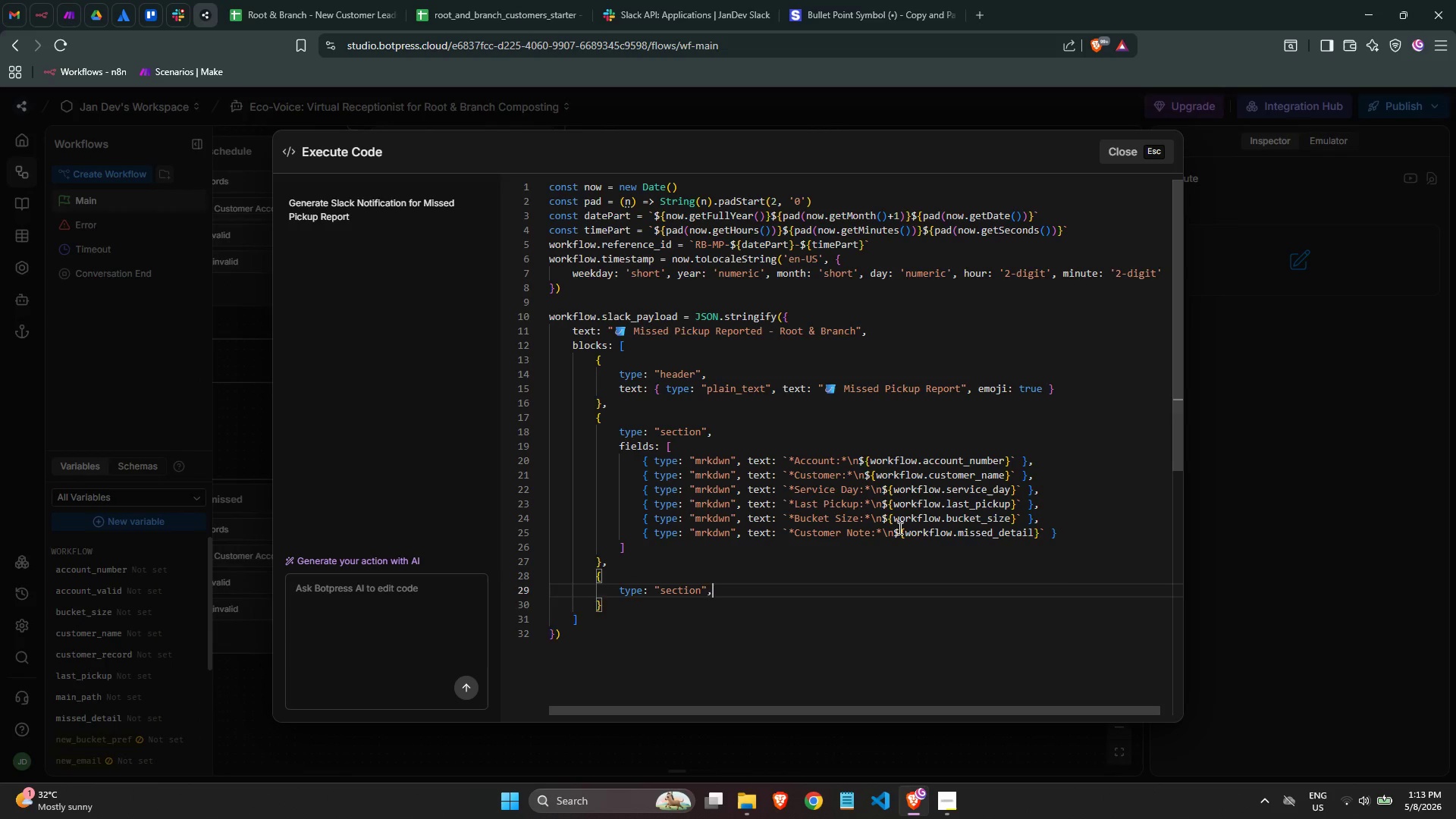 
key(Enter)
 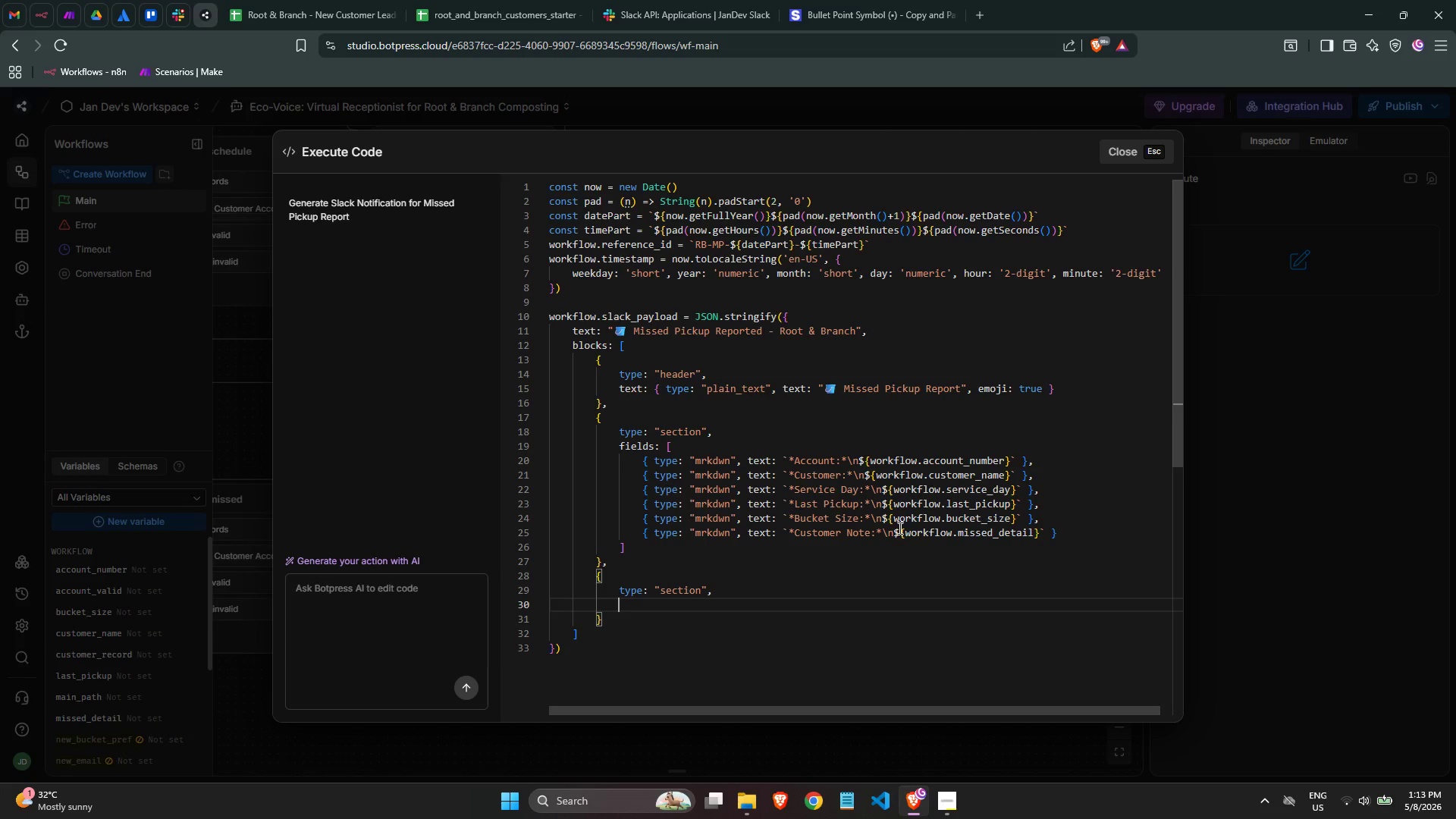 
type(text: { tyoe)
key(Backspace)
key(Backspace)
type(pe: "")
 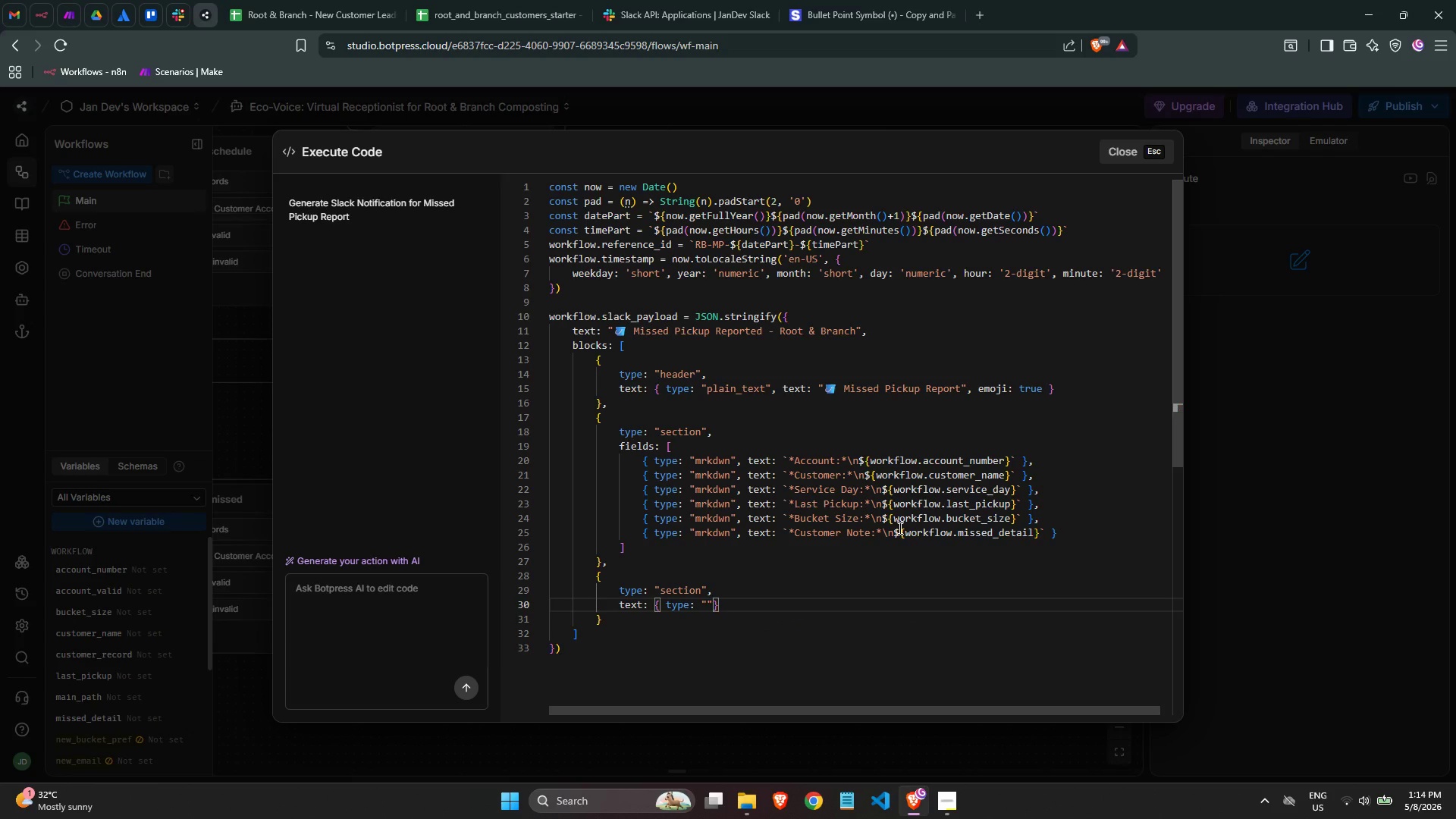 
key(ArrowLeft)
 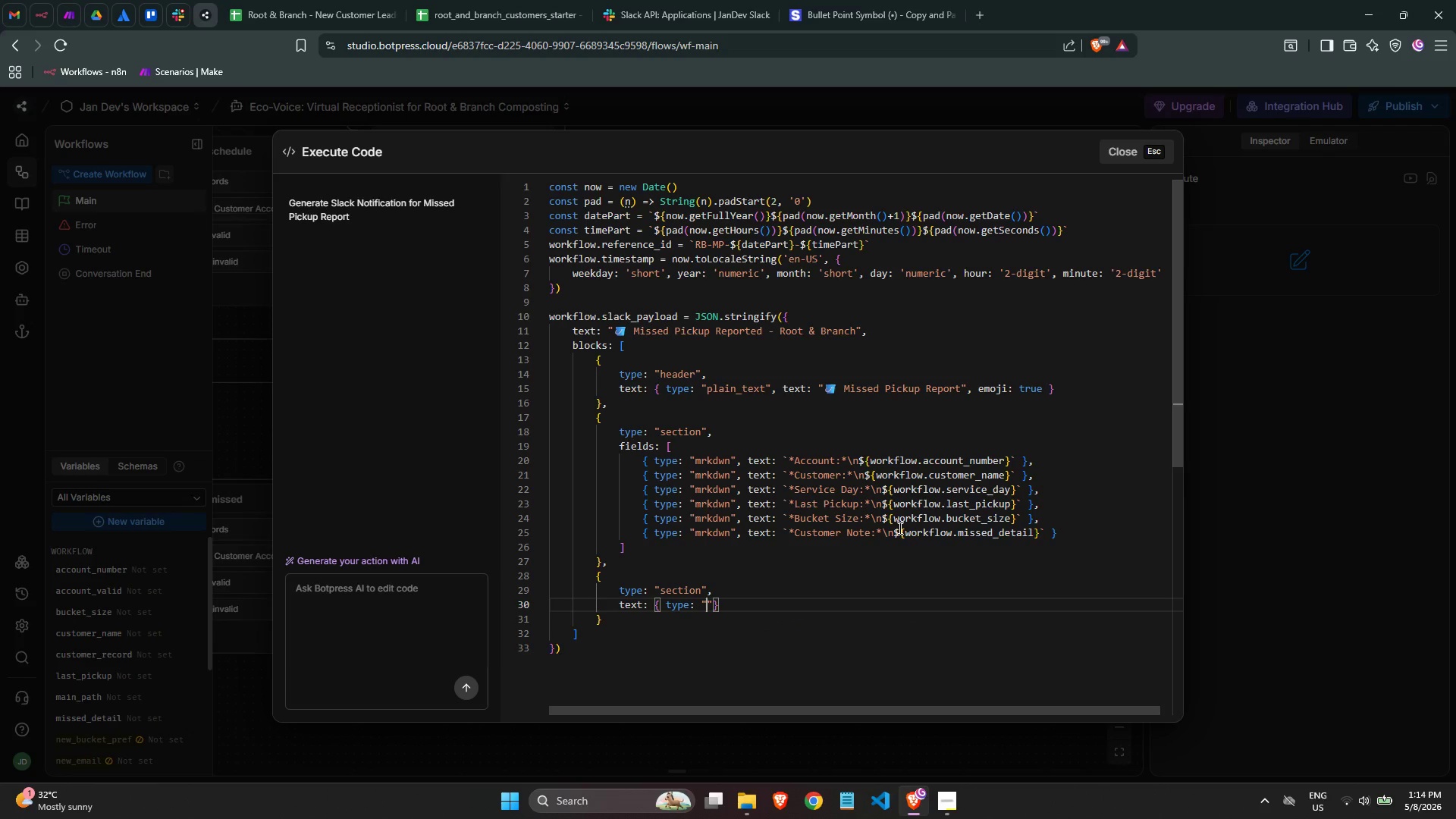 
type(mrkdwn)
 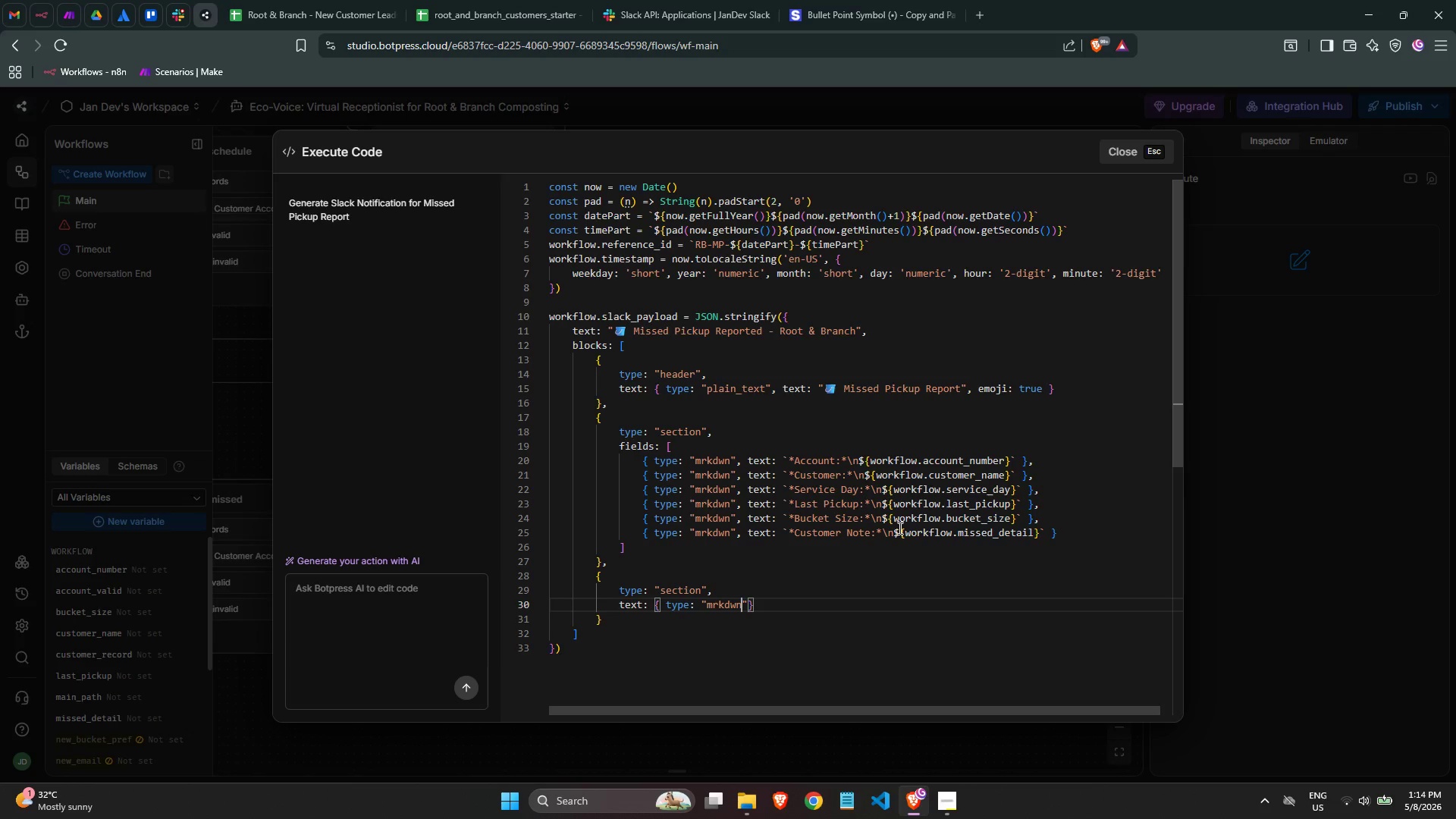 
key(ArrowUp)
 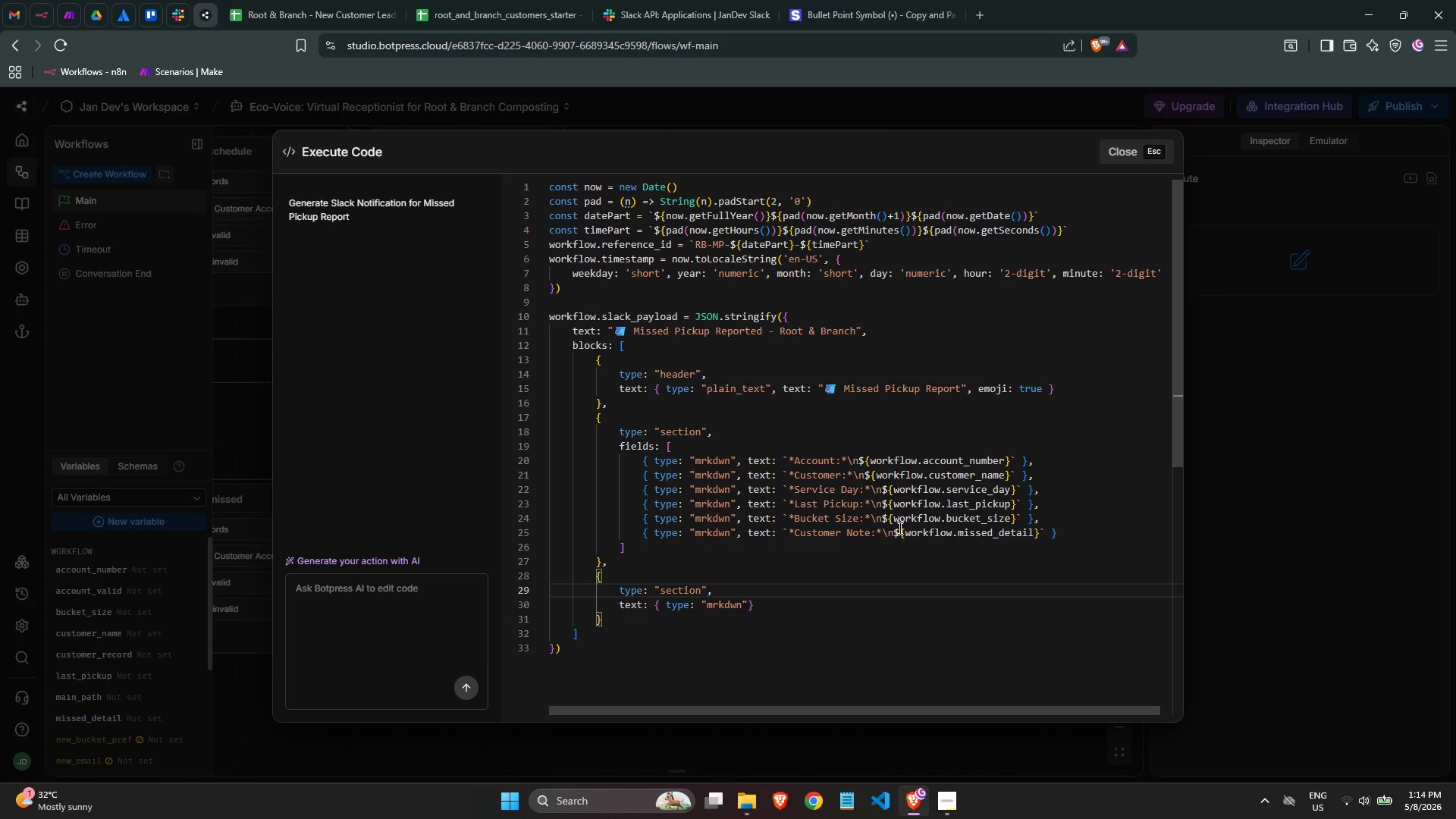 
key(ArrowDown)
 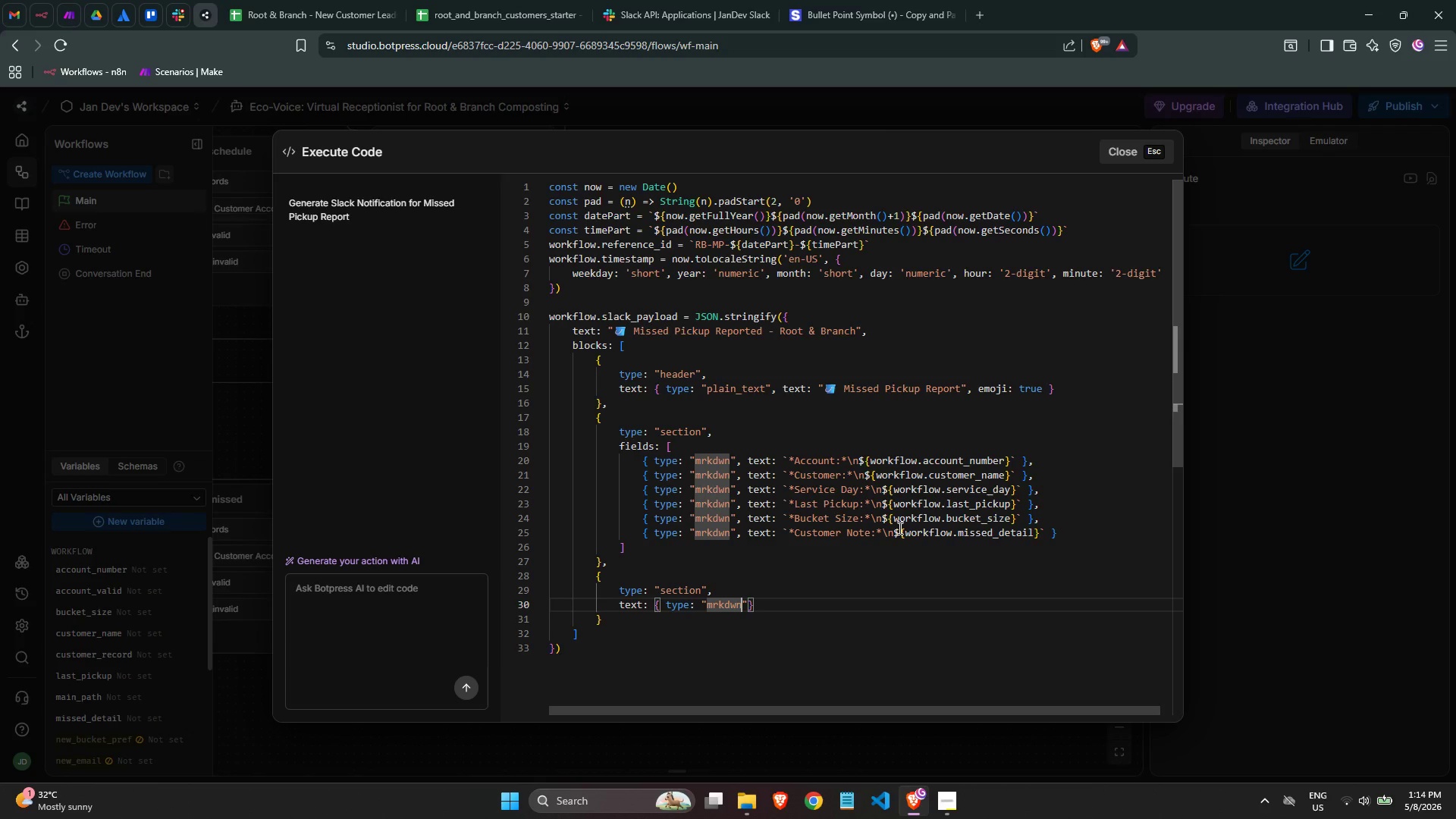 
key(ArrowRight)
 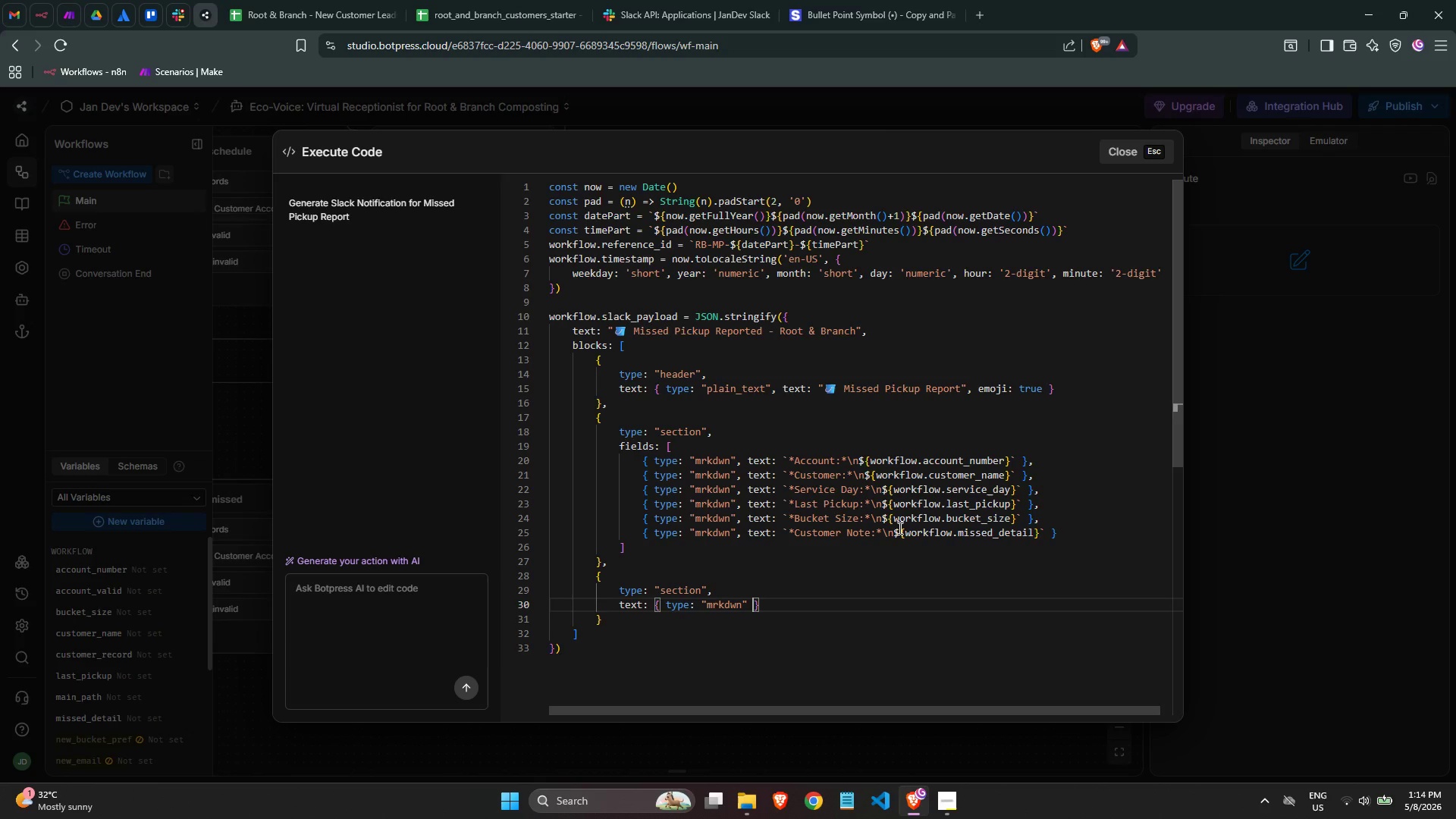 
key(Space)
 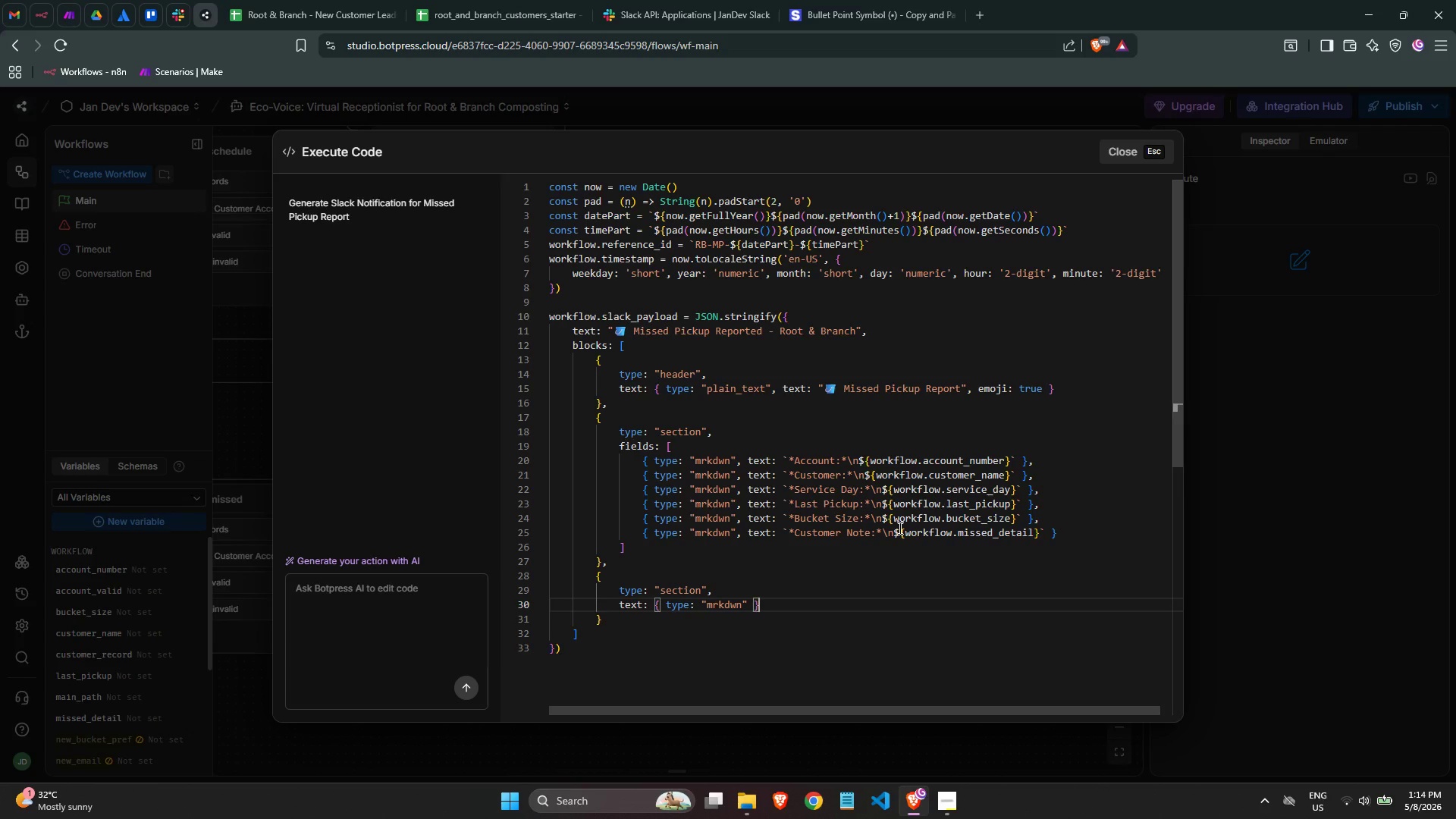 
key(ArrowRight)
 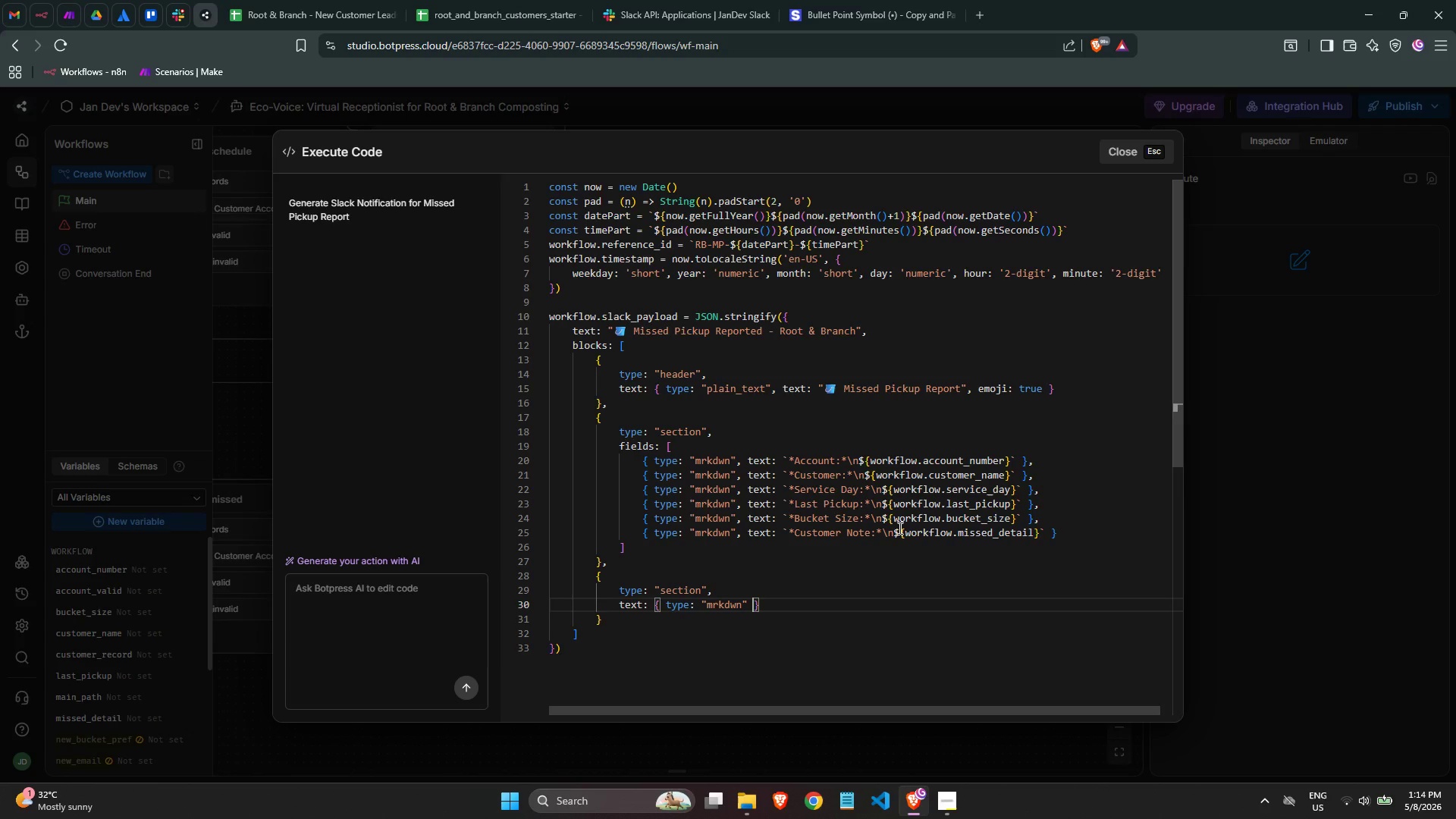 
key(ArrowLeft)
 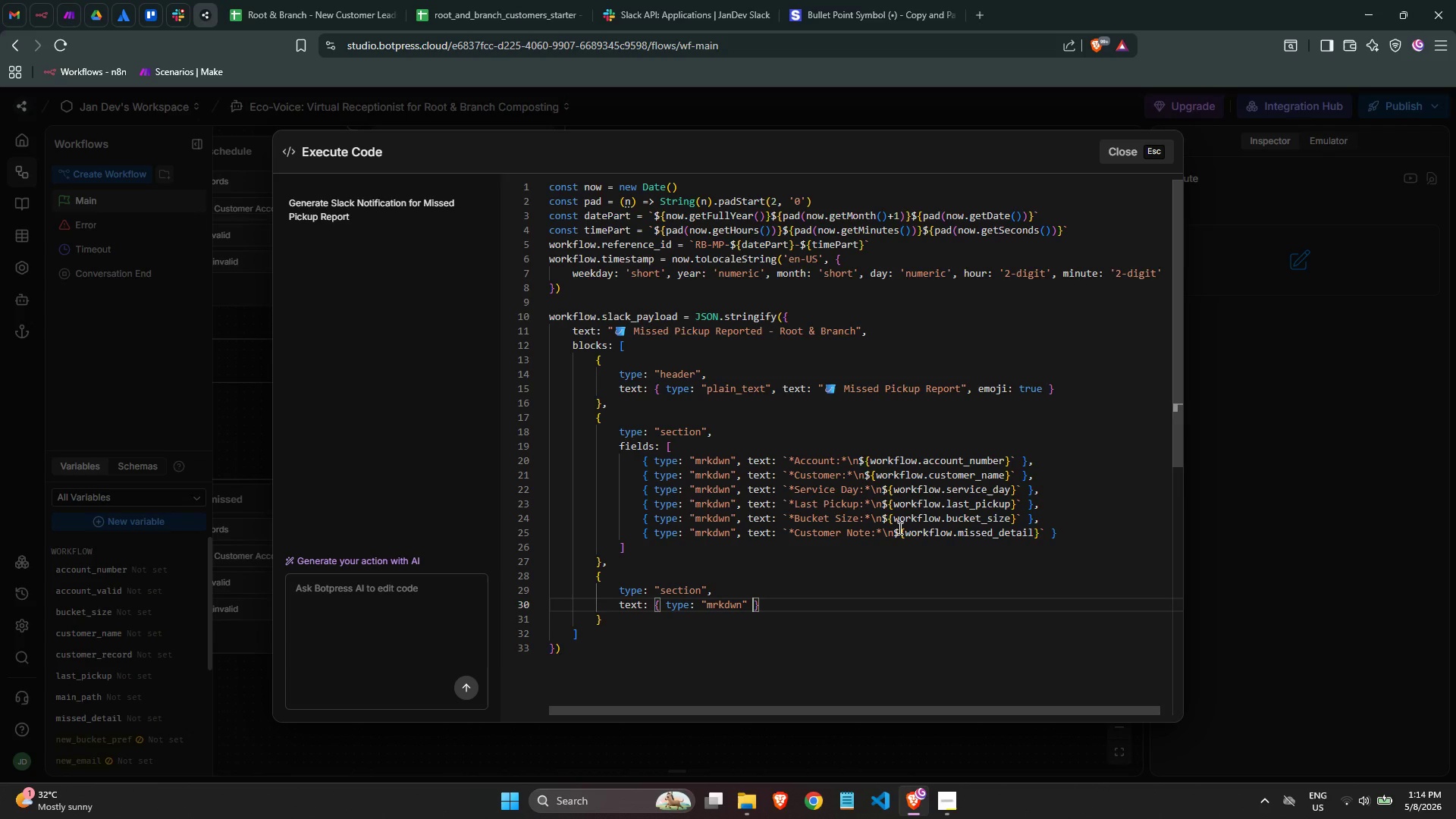 
key(ArrowLeft)
 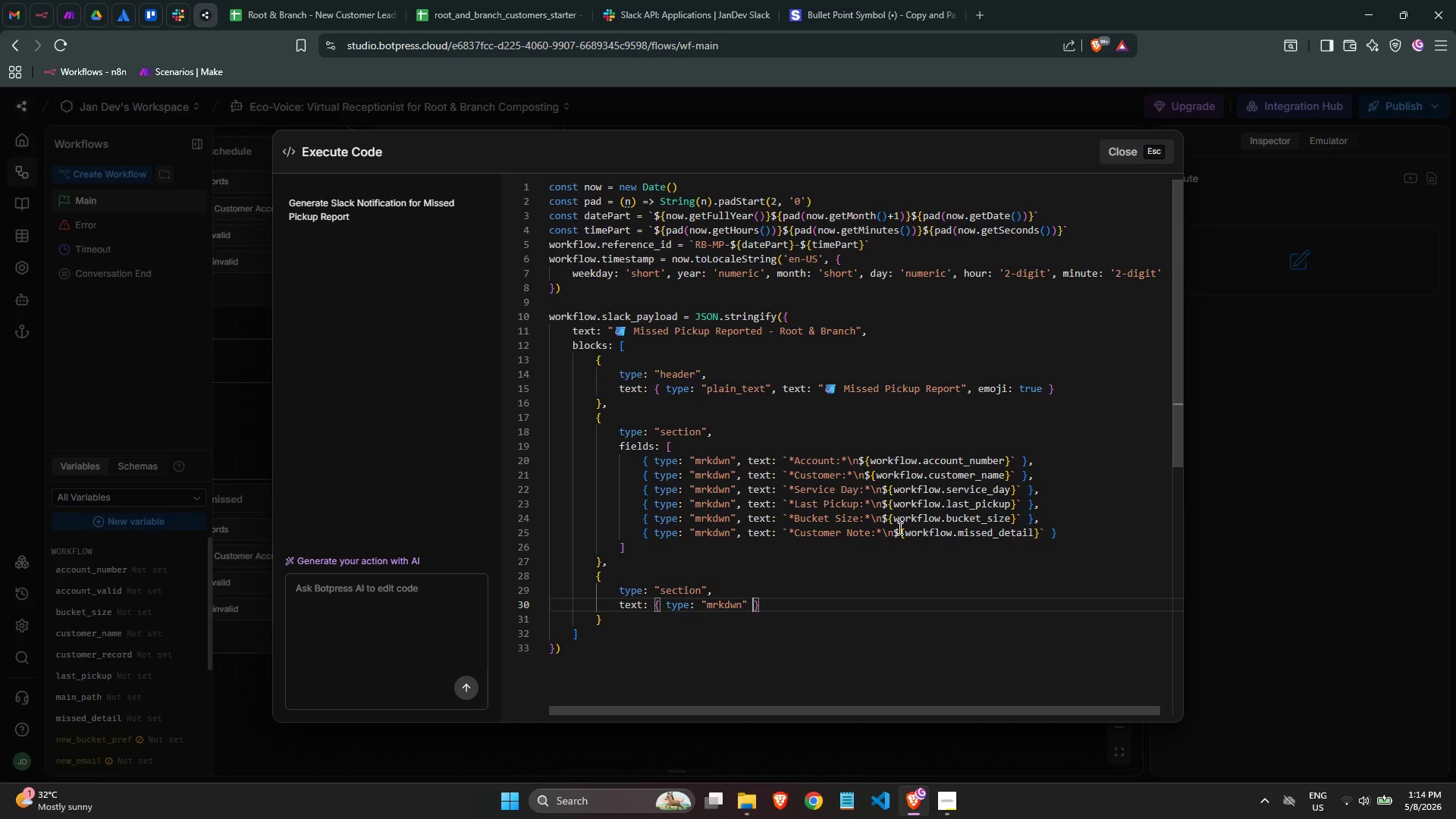 
key(ArrowRight)
 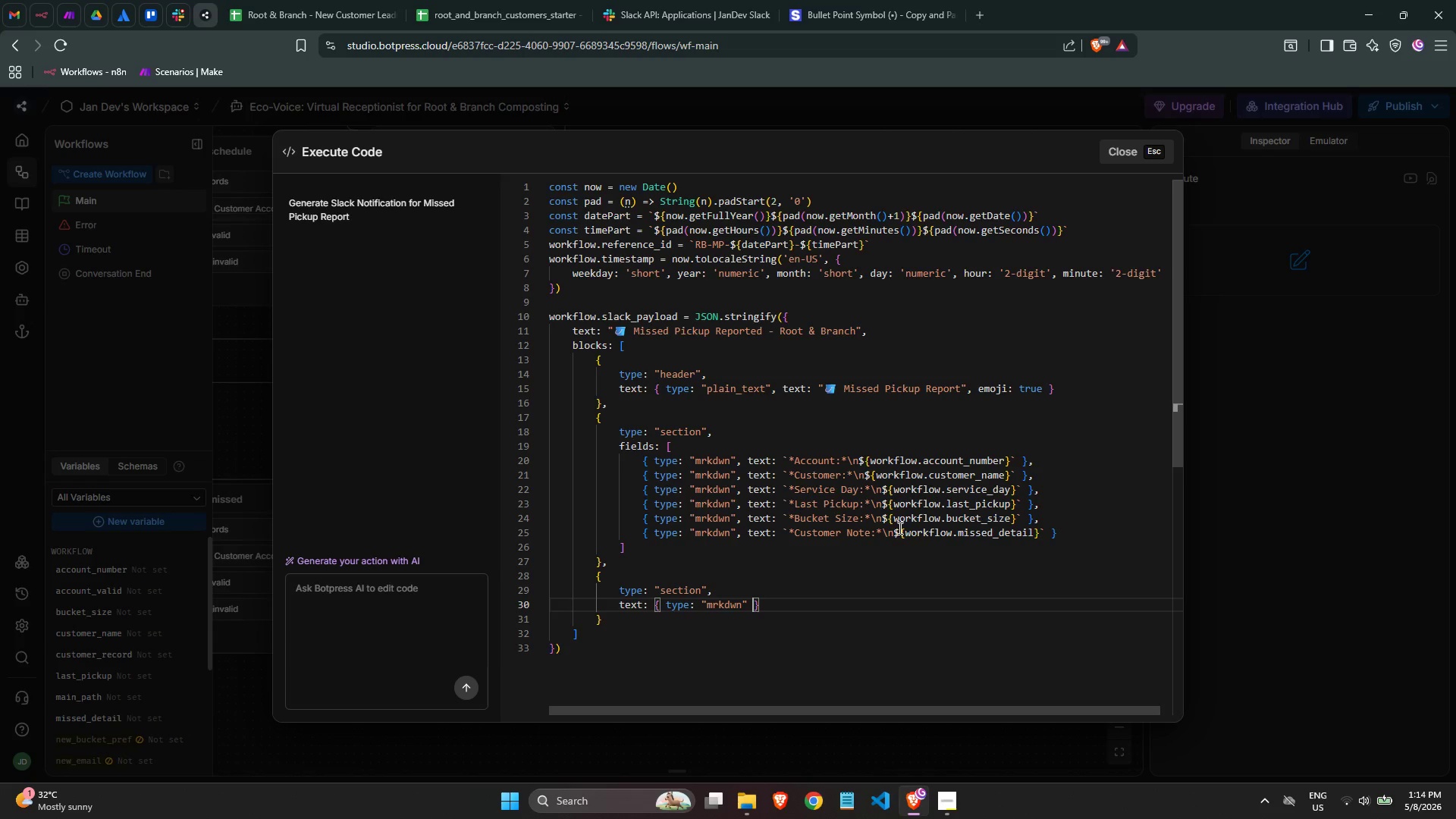 
key(ArrowLeft)
 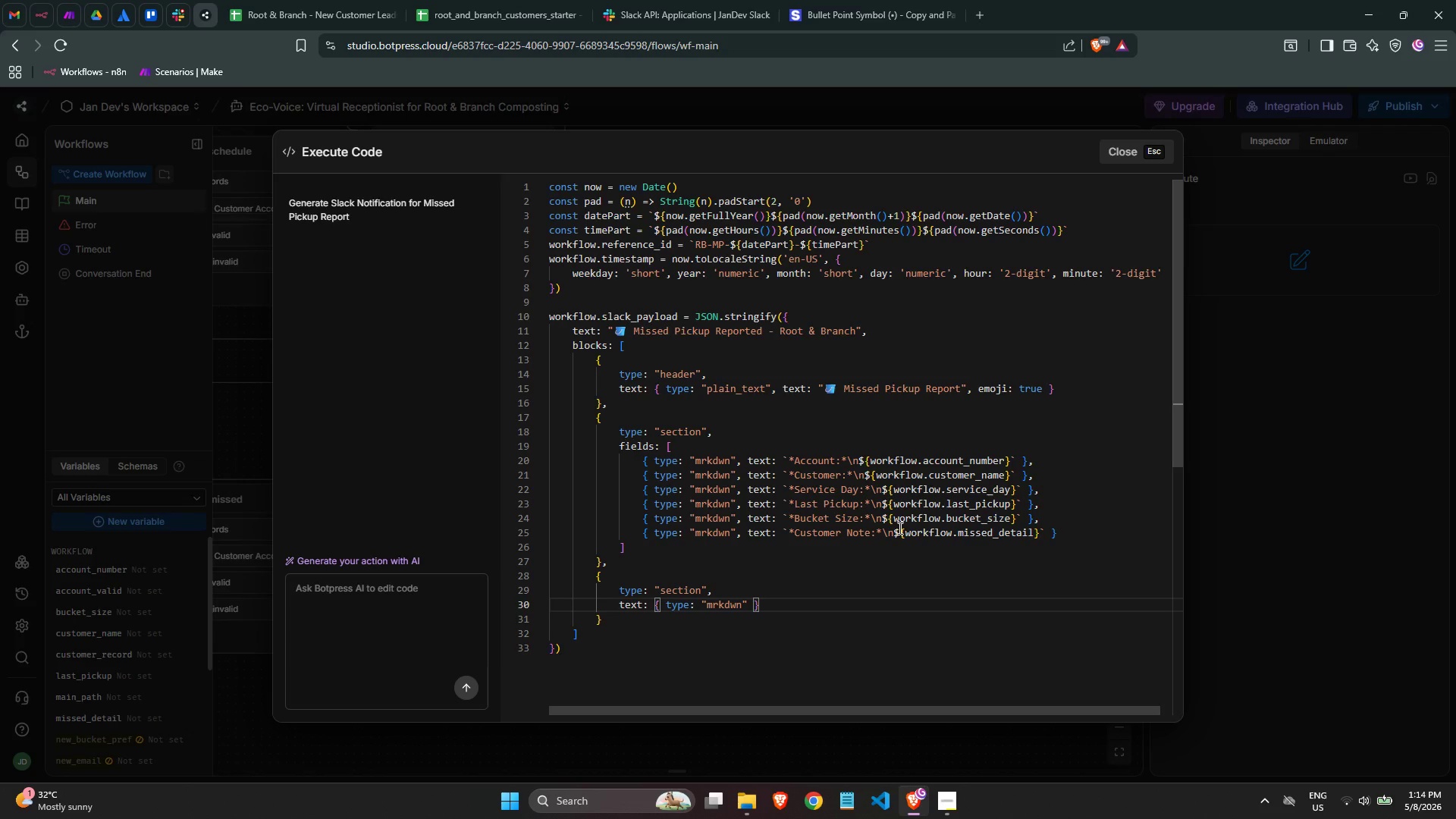 
key(ArrowRight)
 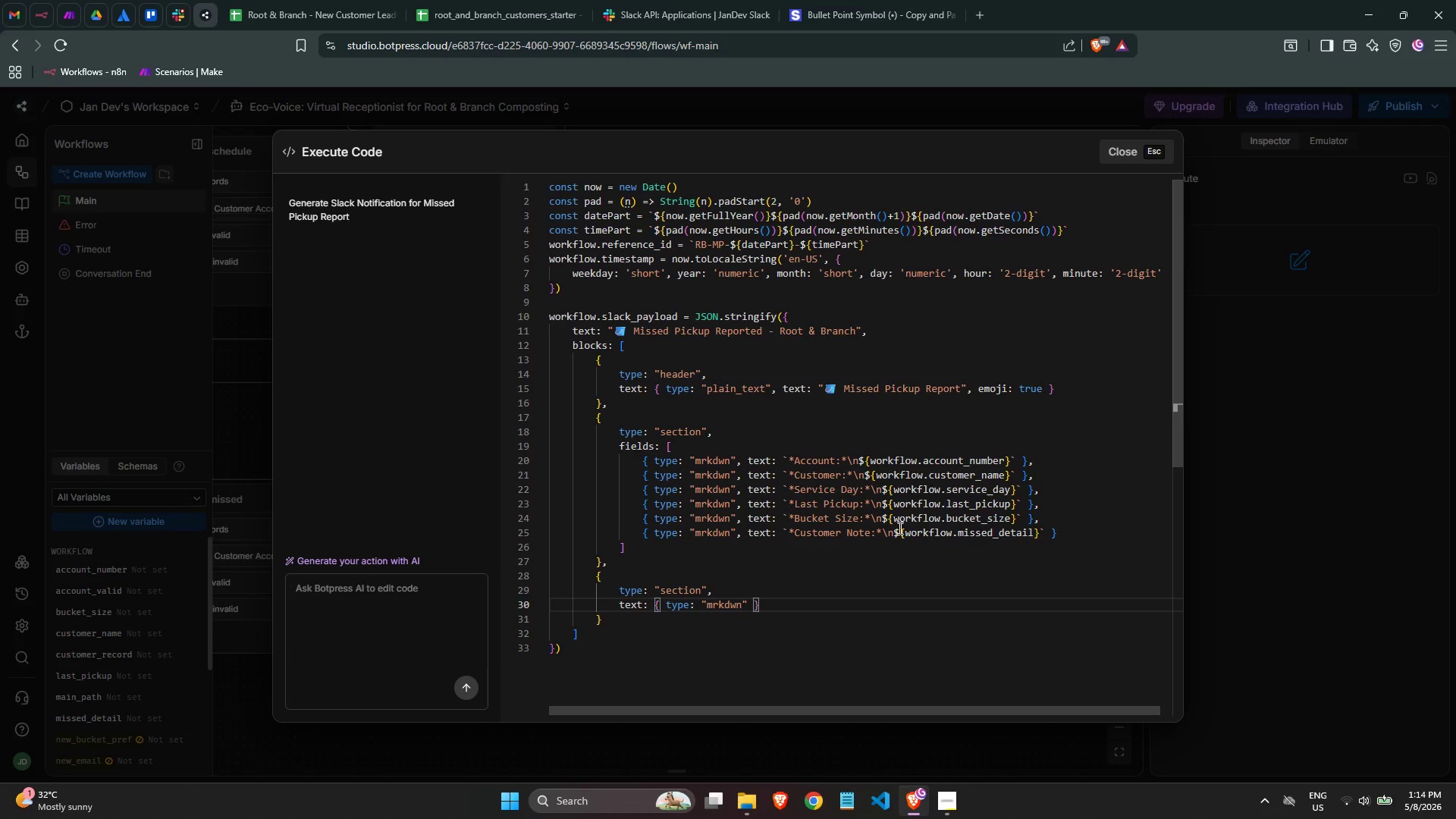 
type(text: `*Ref ID: )
 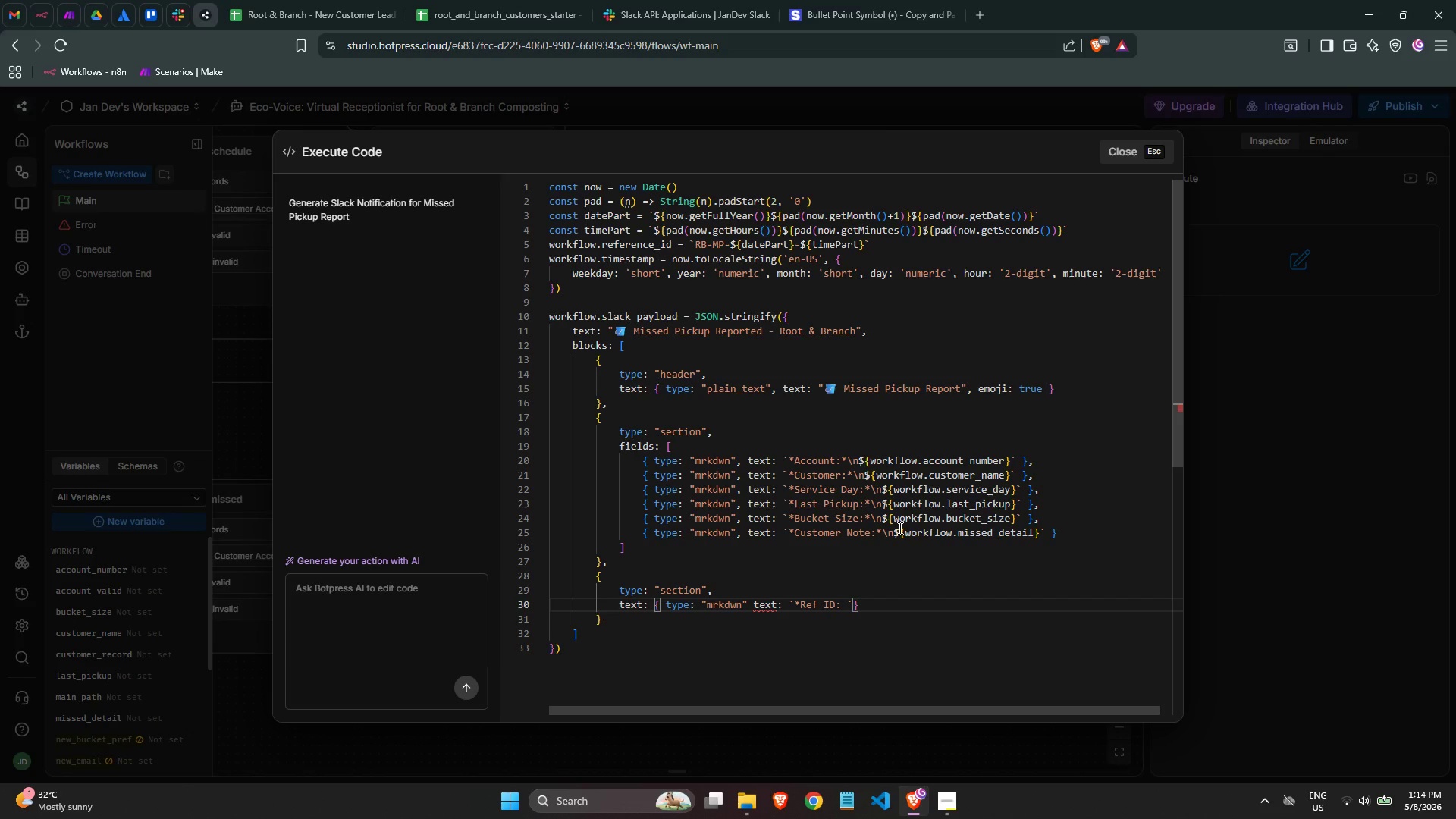 
key(Backspace)
 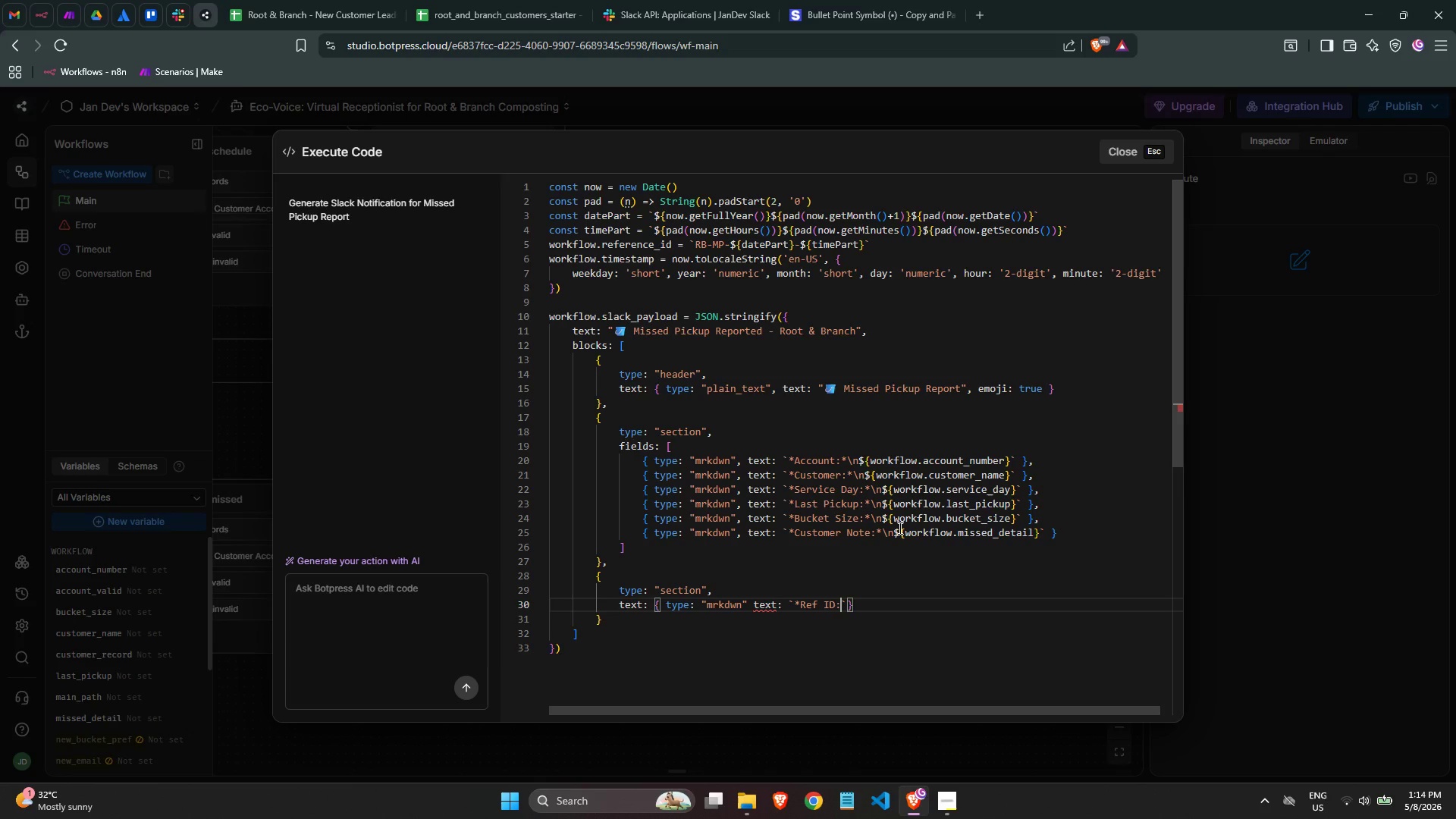 
key(Shift+8)
 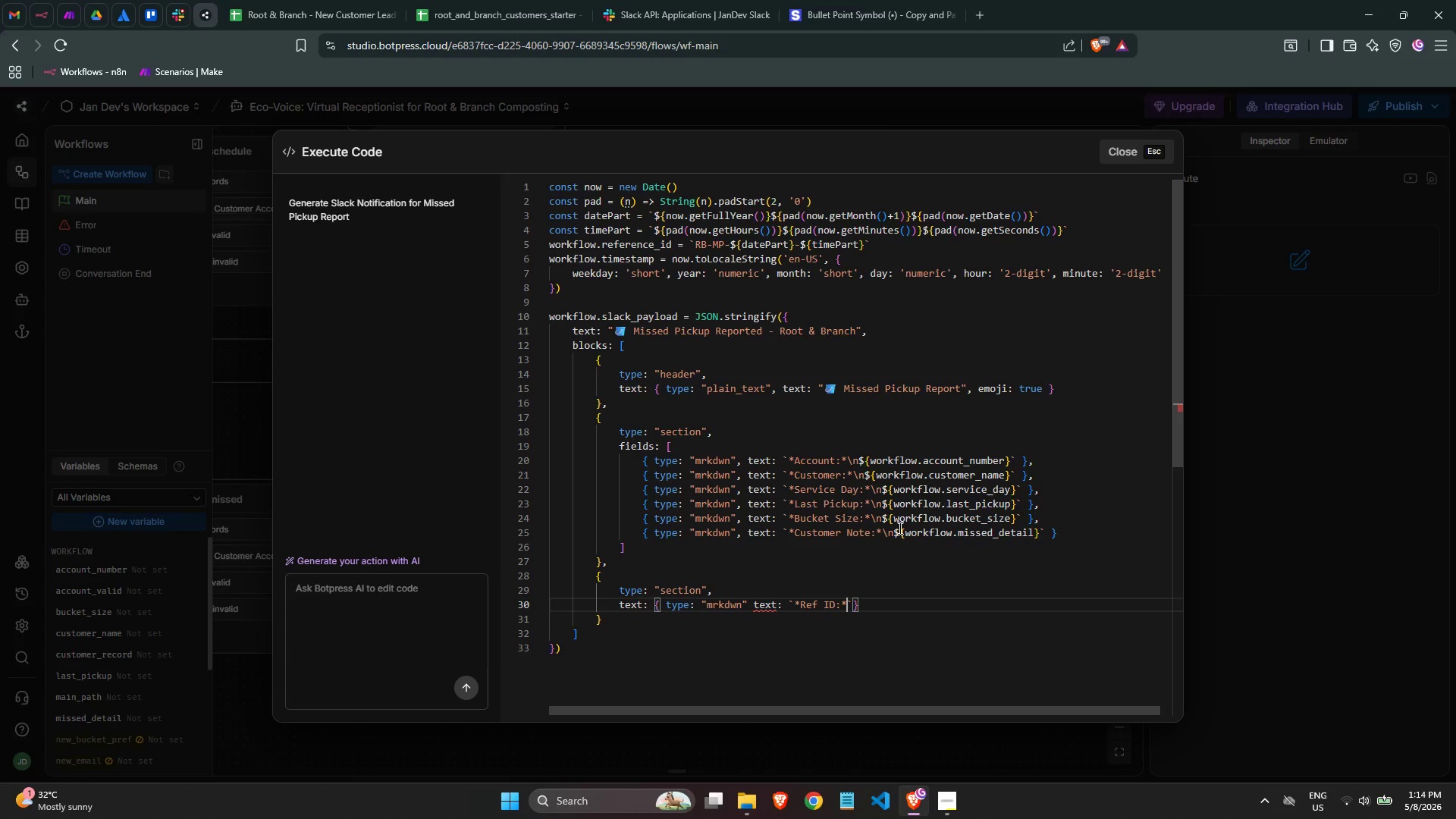 
hold_key(key=ArrowLeft, duration=1.0)
 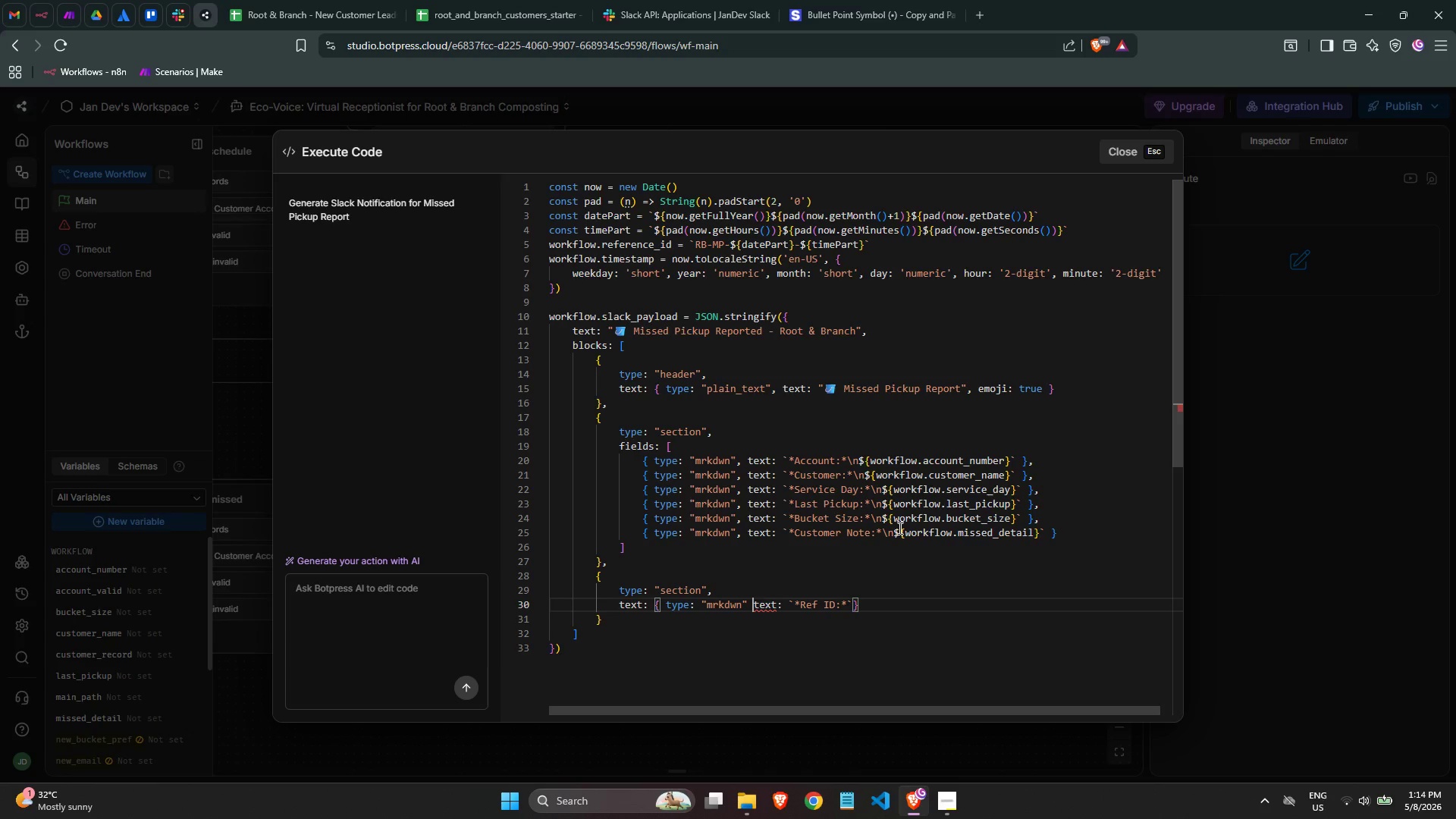 
key(ArrowLeft)
 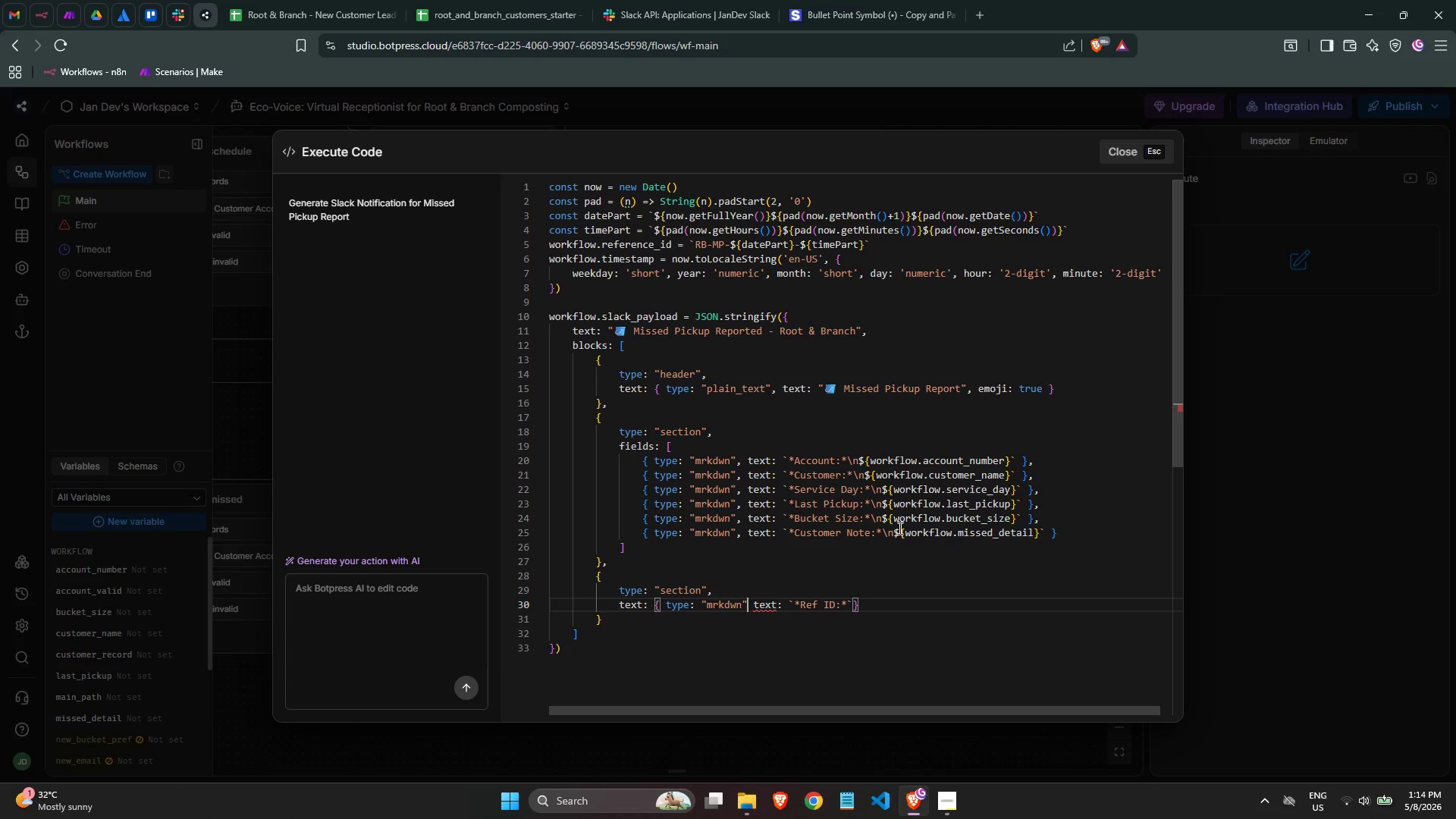 
key(ArrowLeft)
 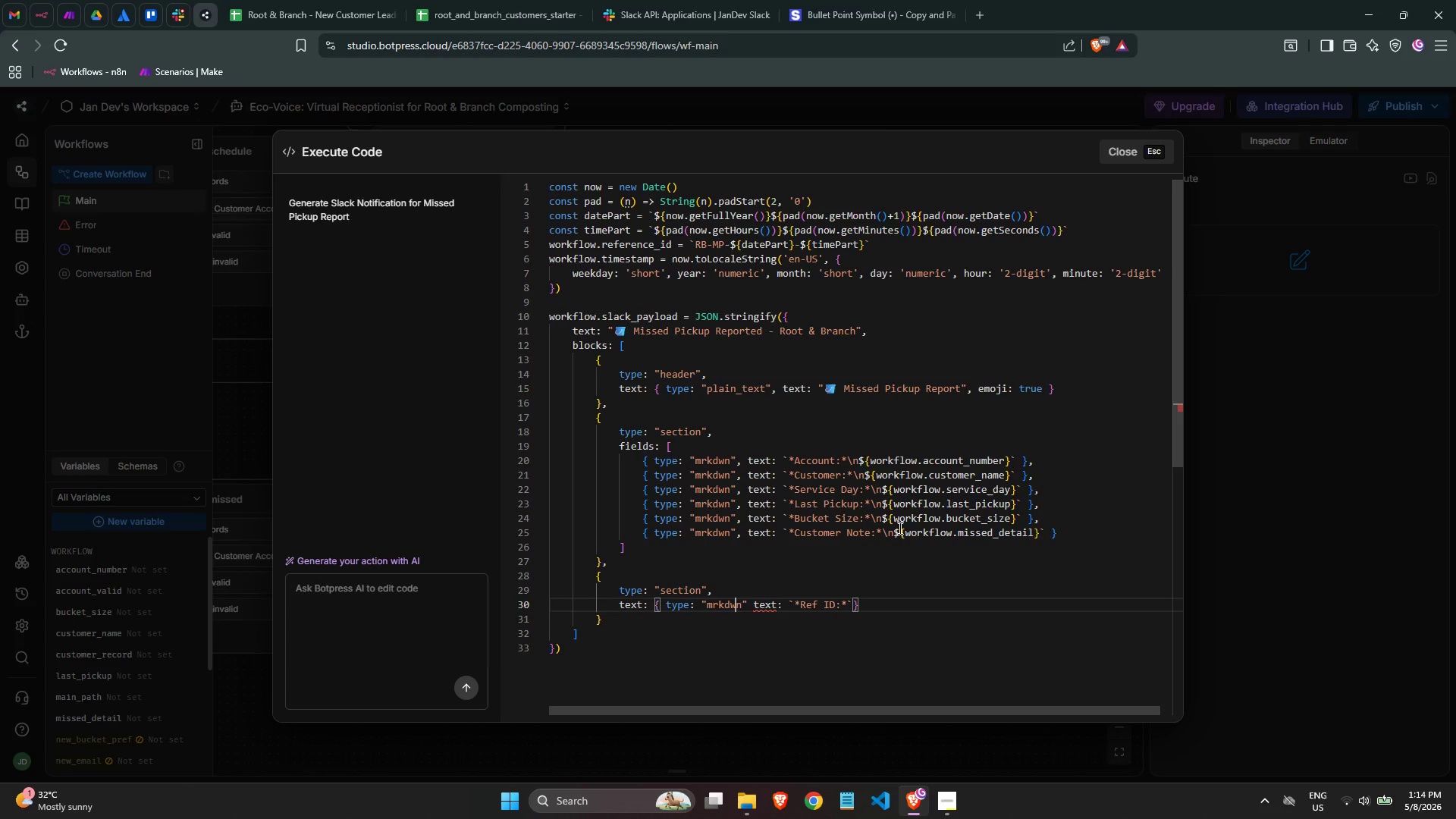 
key(ArrowLeft)
 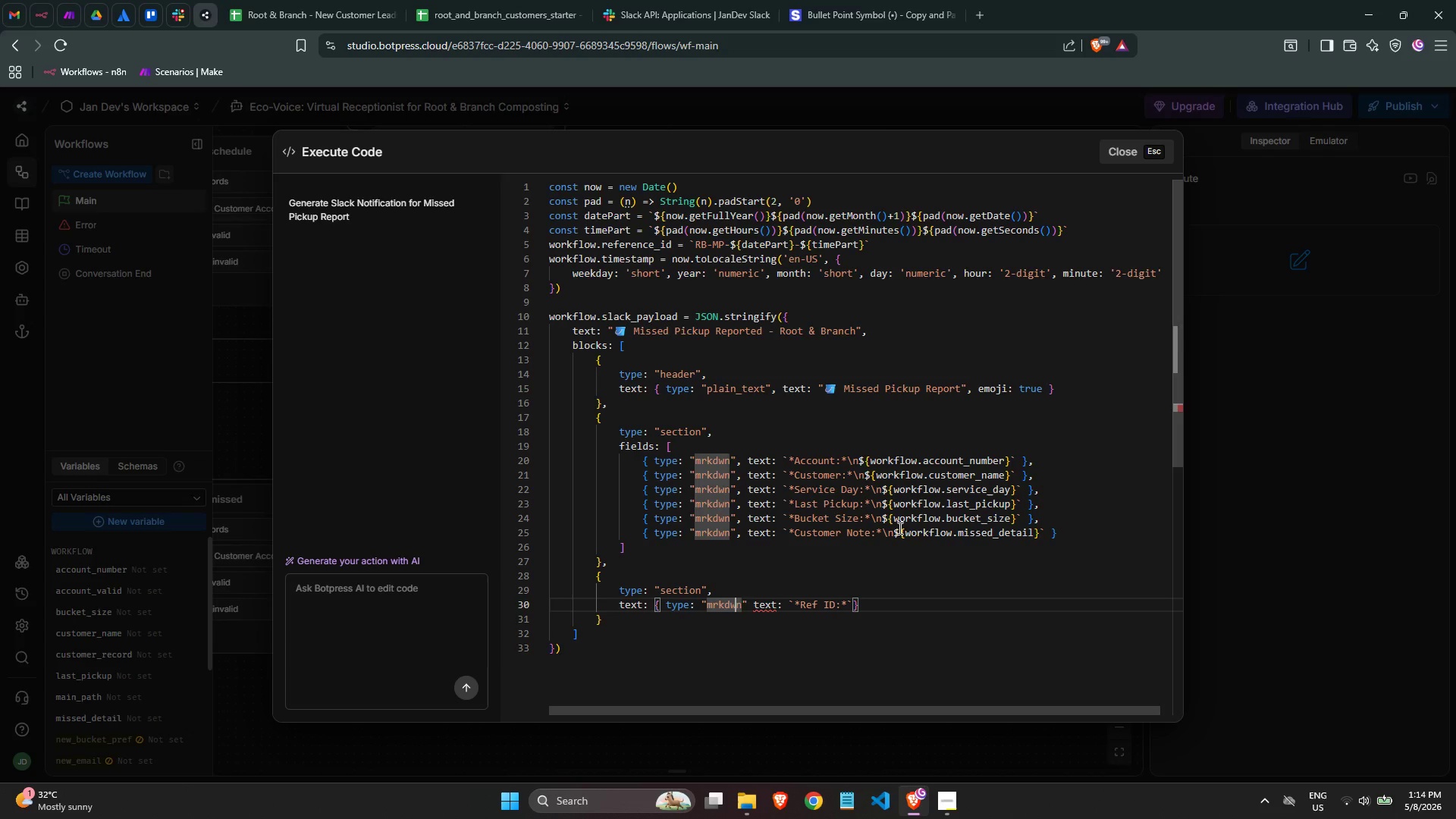 
key(ArrowRight)
 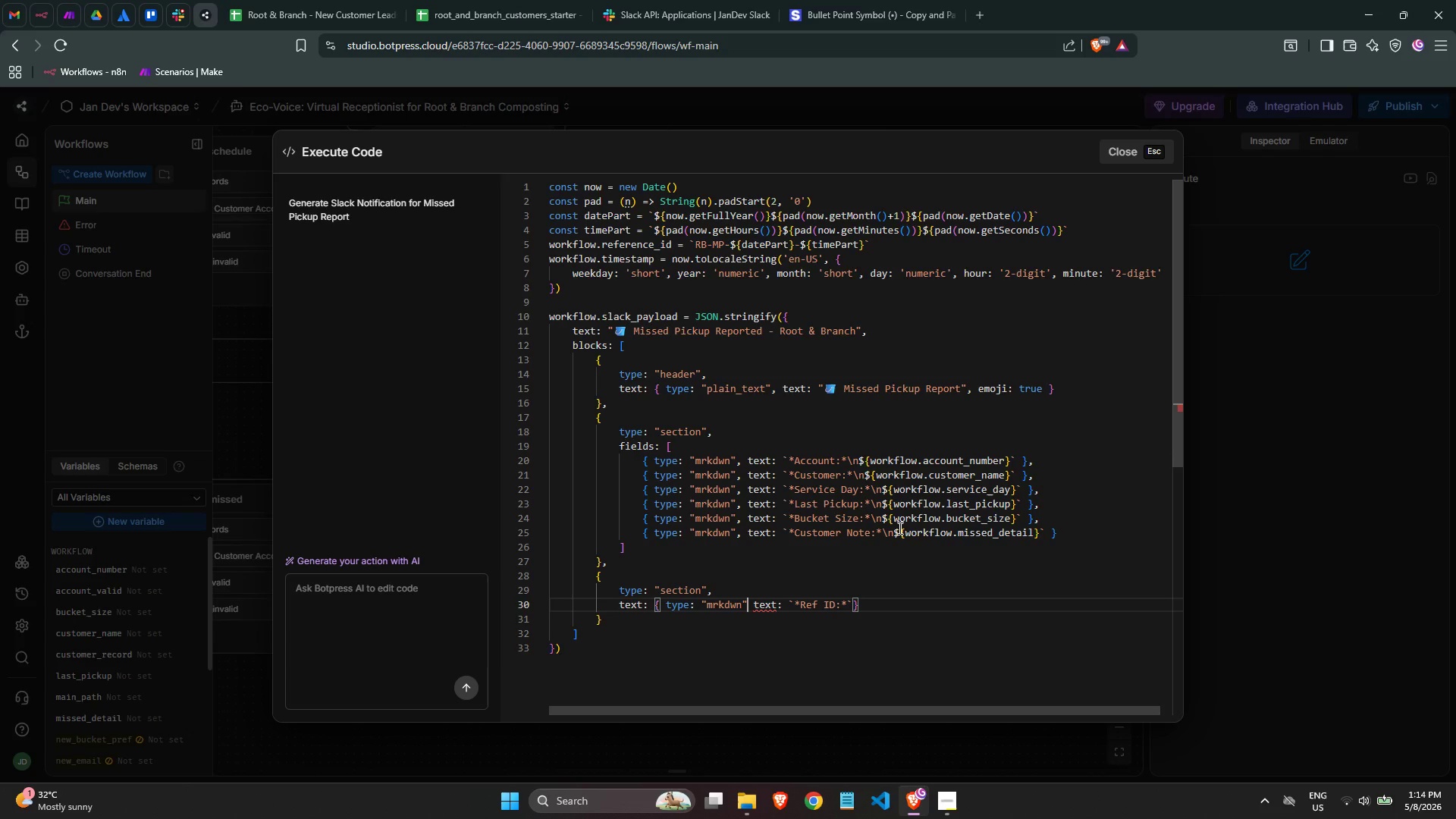 
key(ArrowRight)
 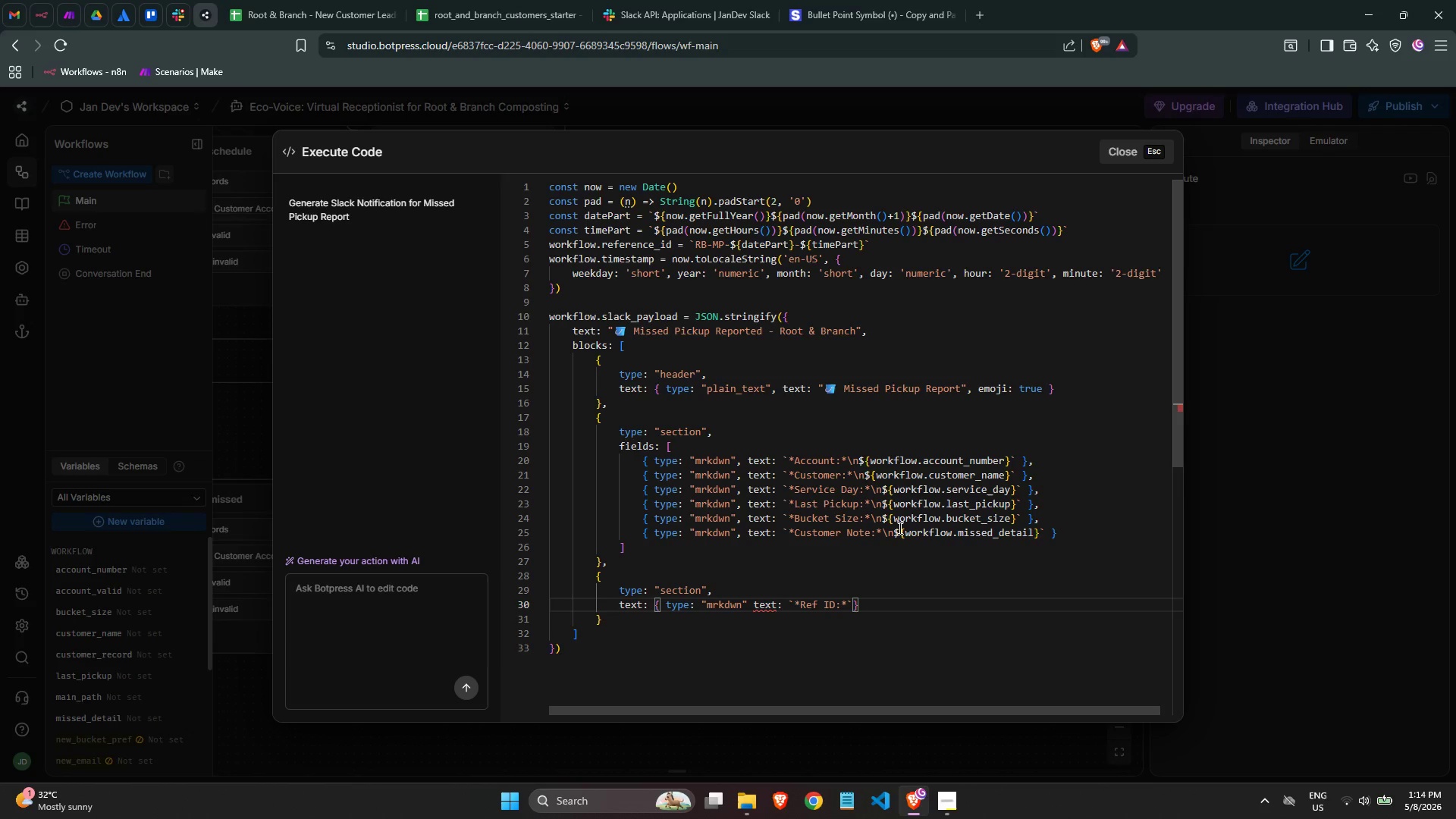 
key(Comma)
 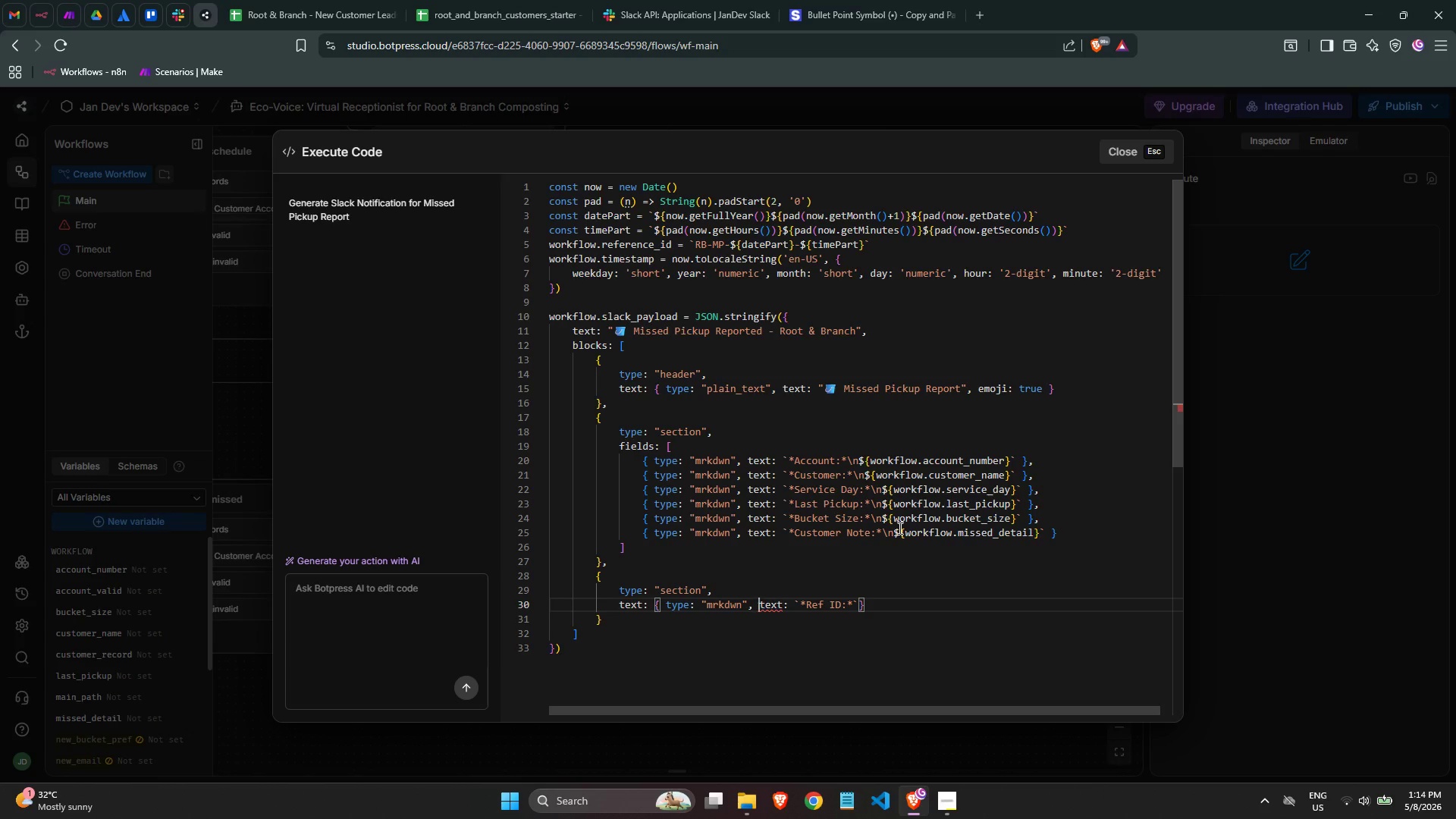 
key(ArrowRight)
 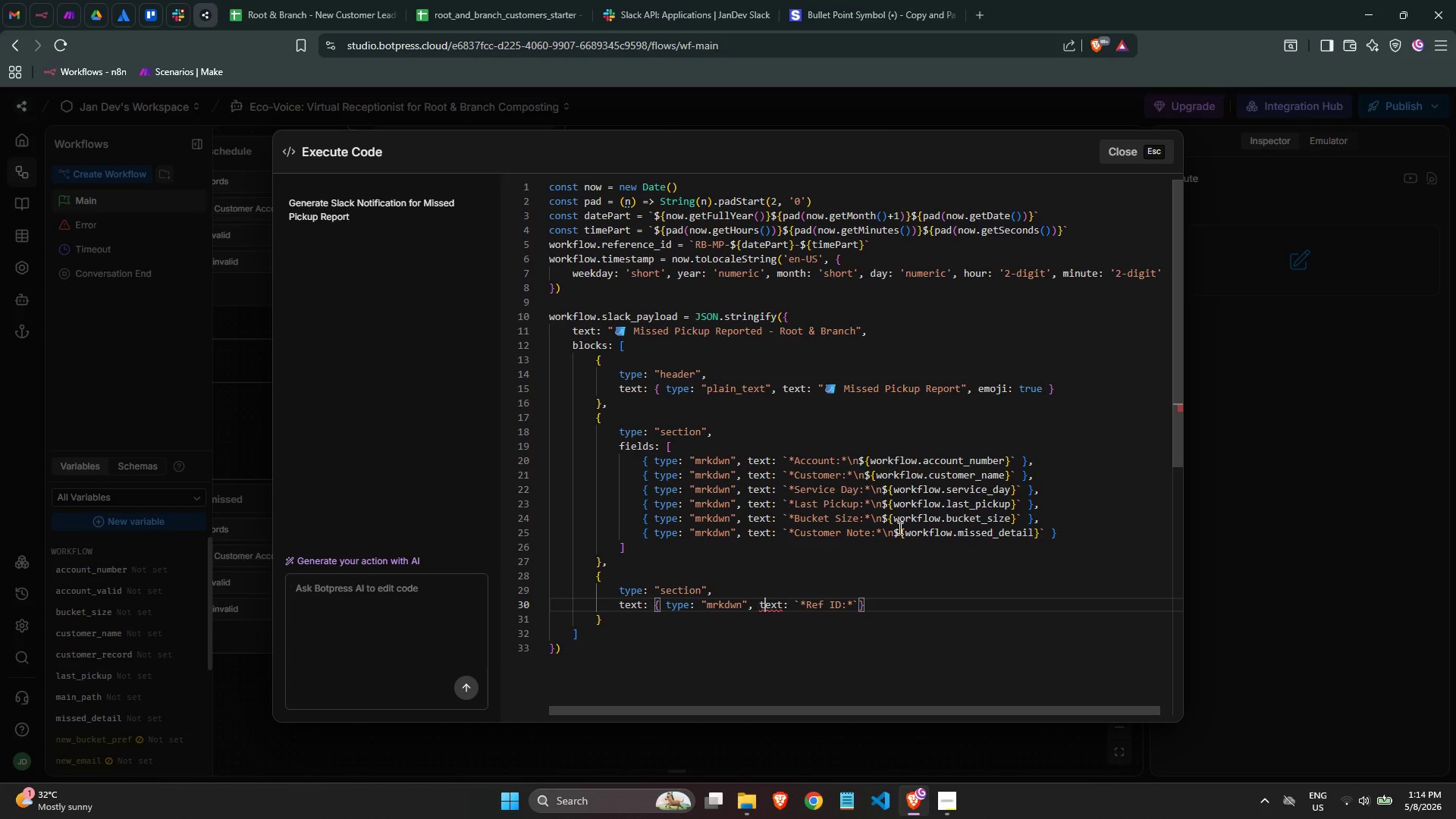 
hold_key(key=ArrowRight, duration=1.0)
 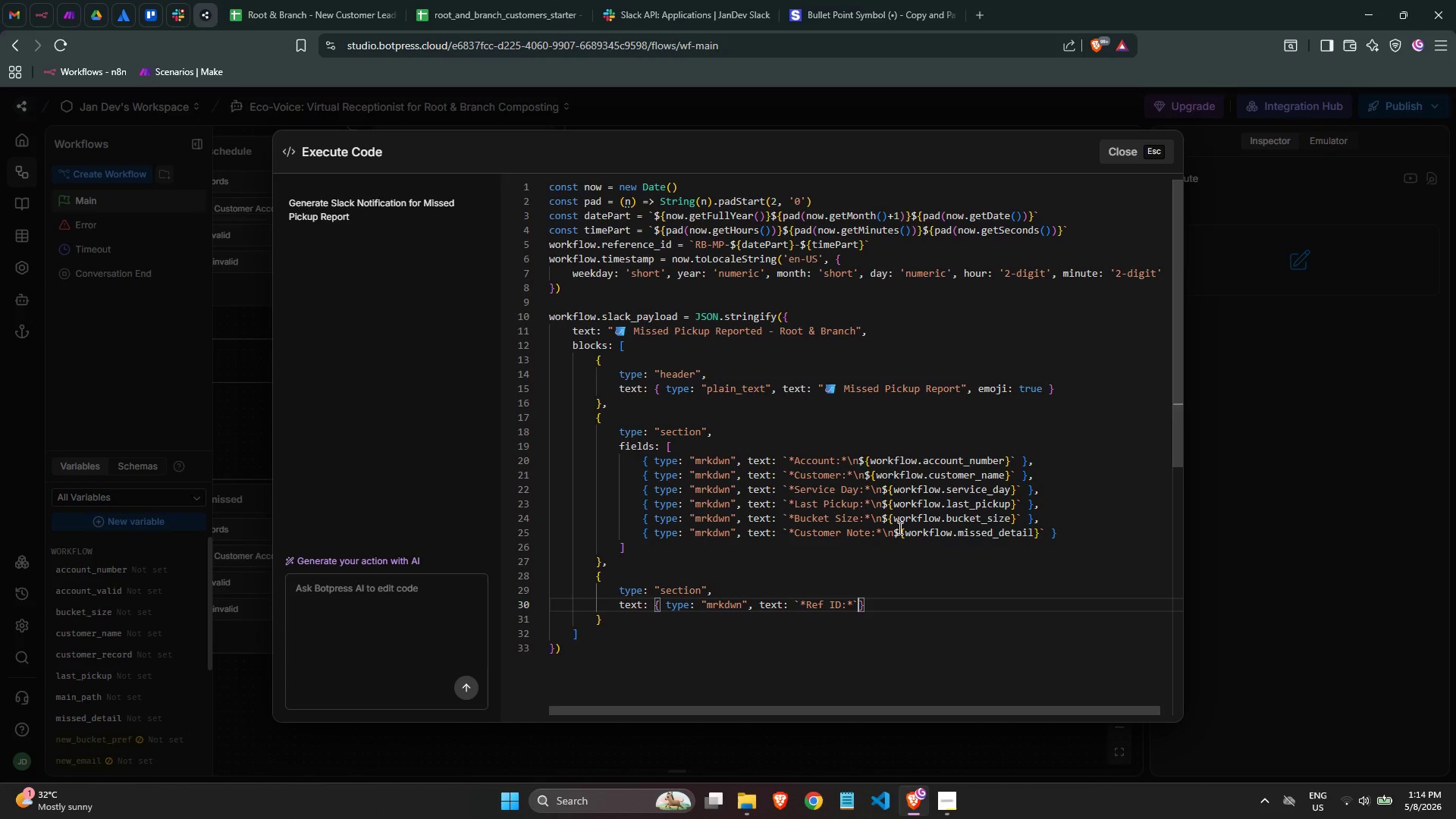 
key(ArrowRight)
 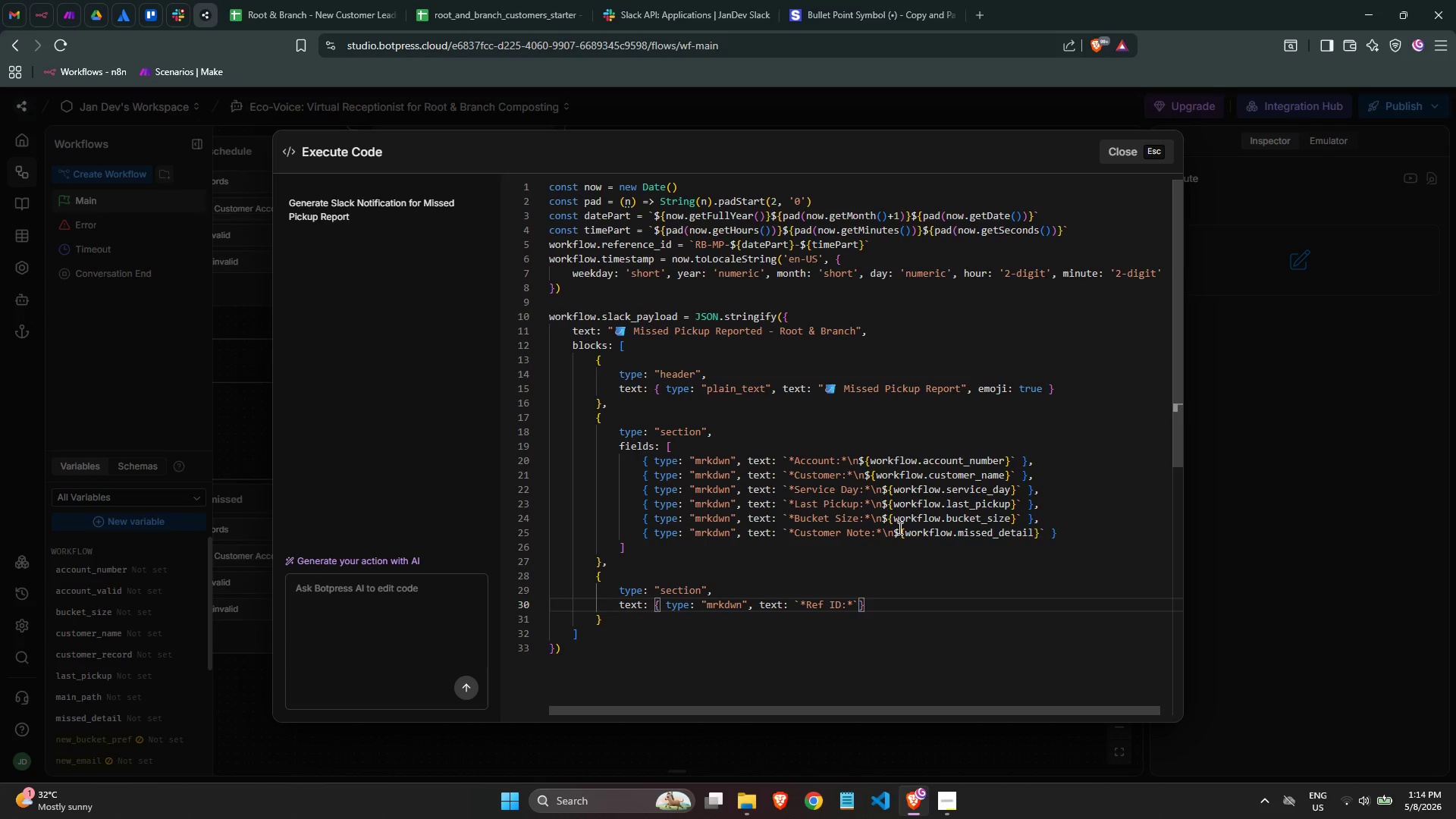 
key(ArrowLeft)
 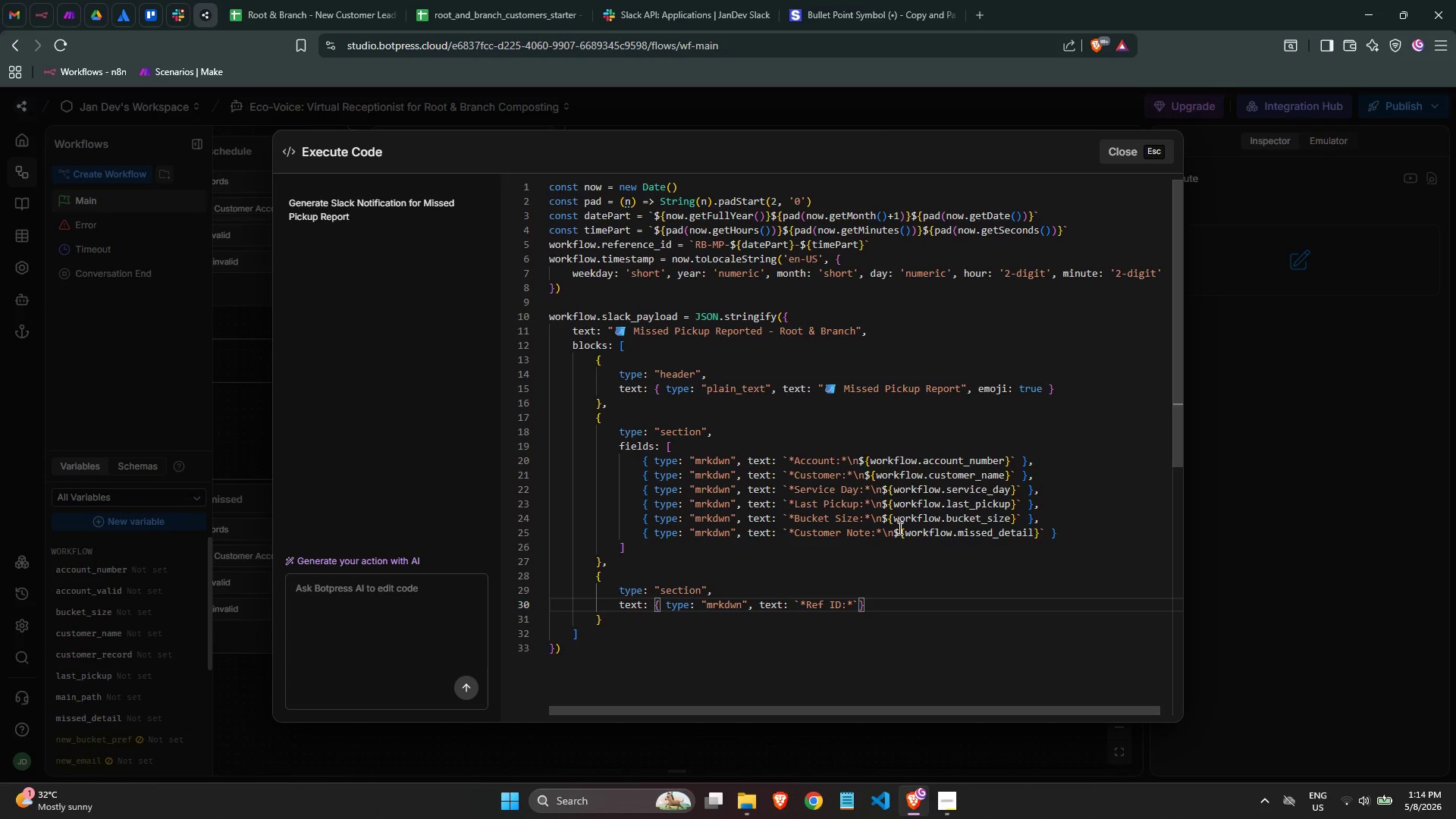 
key(ArrowLeft)
 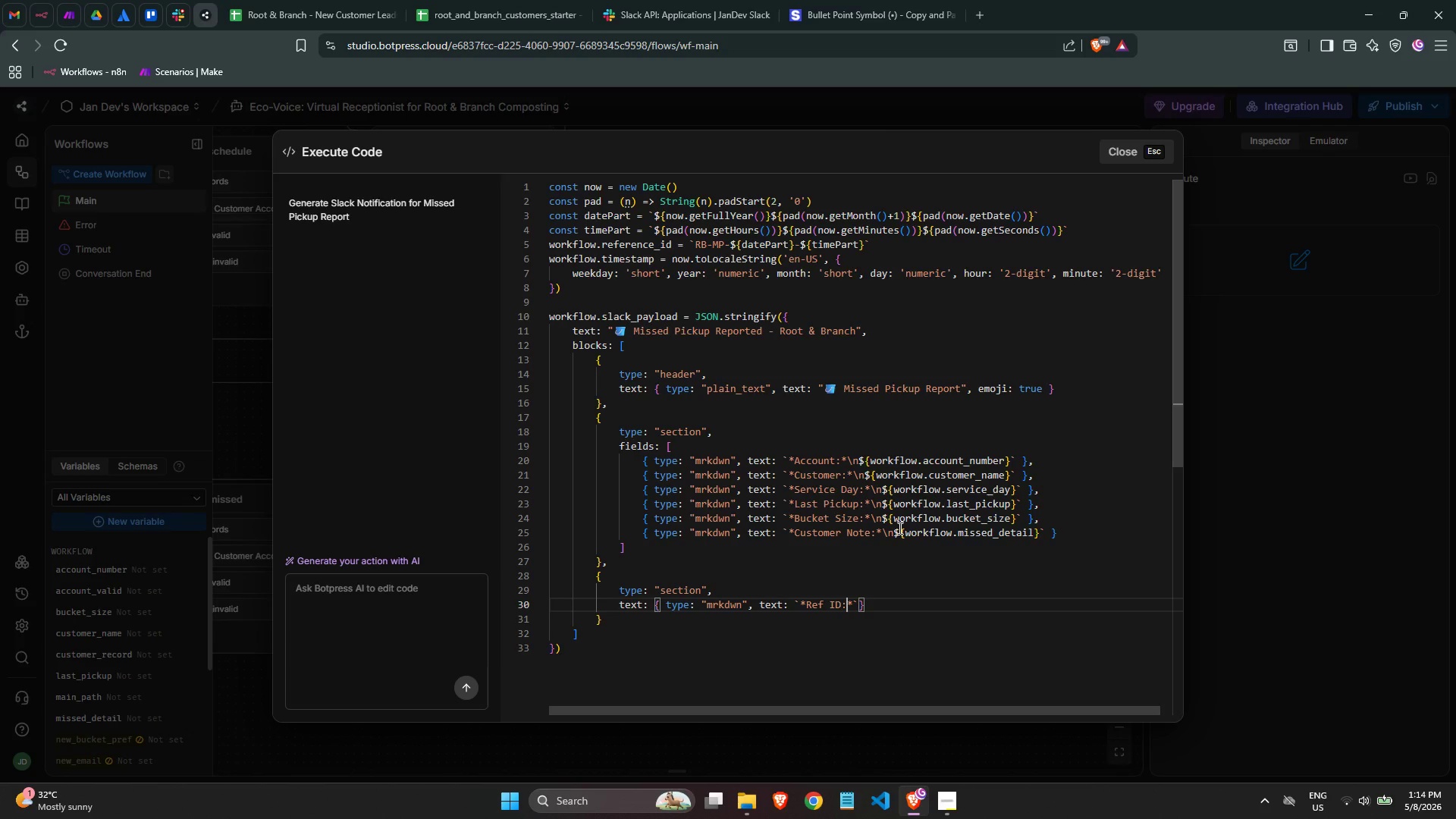 
key(ArrowRight)
 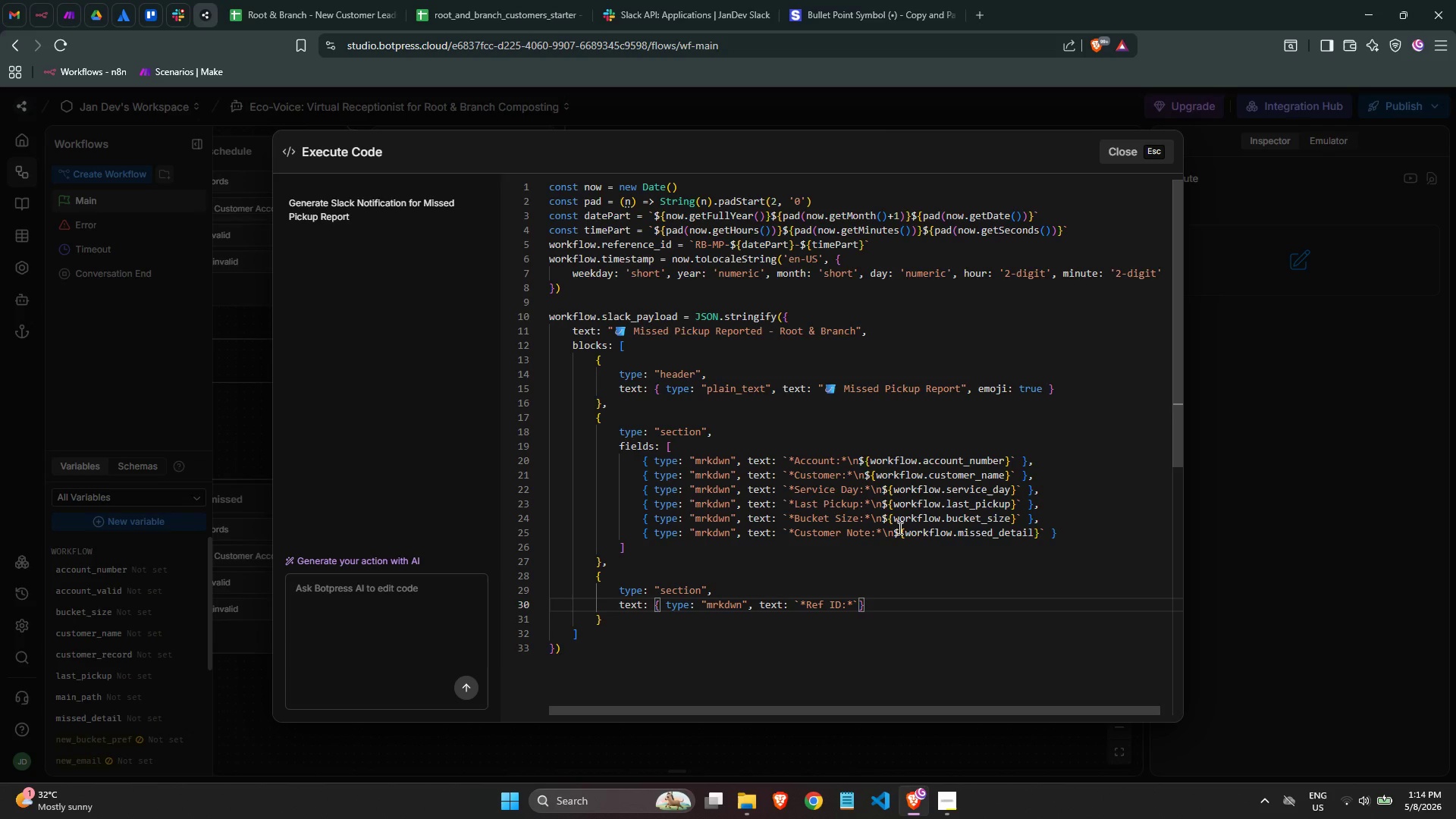 
type( ${wor)
 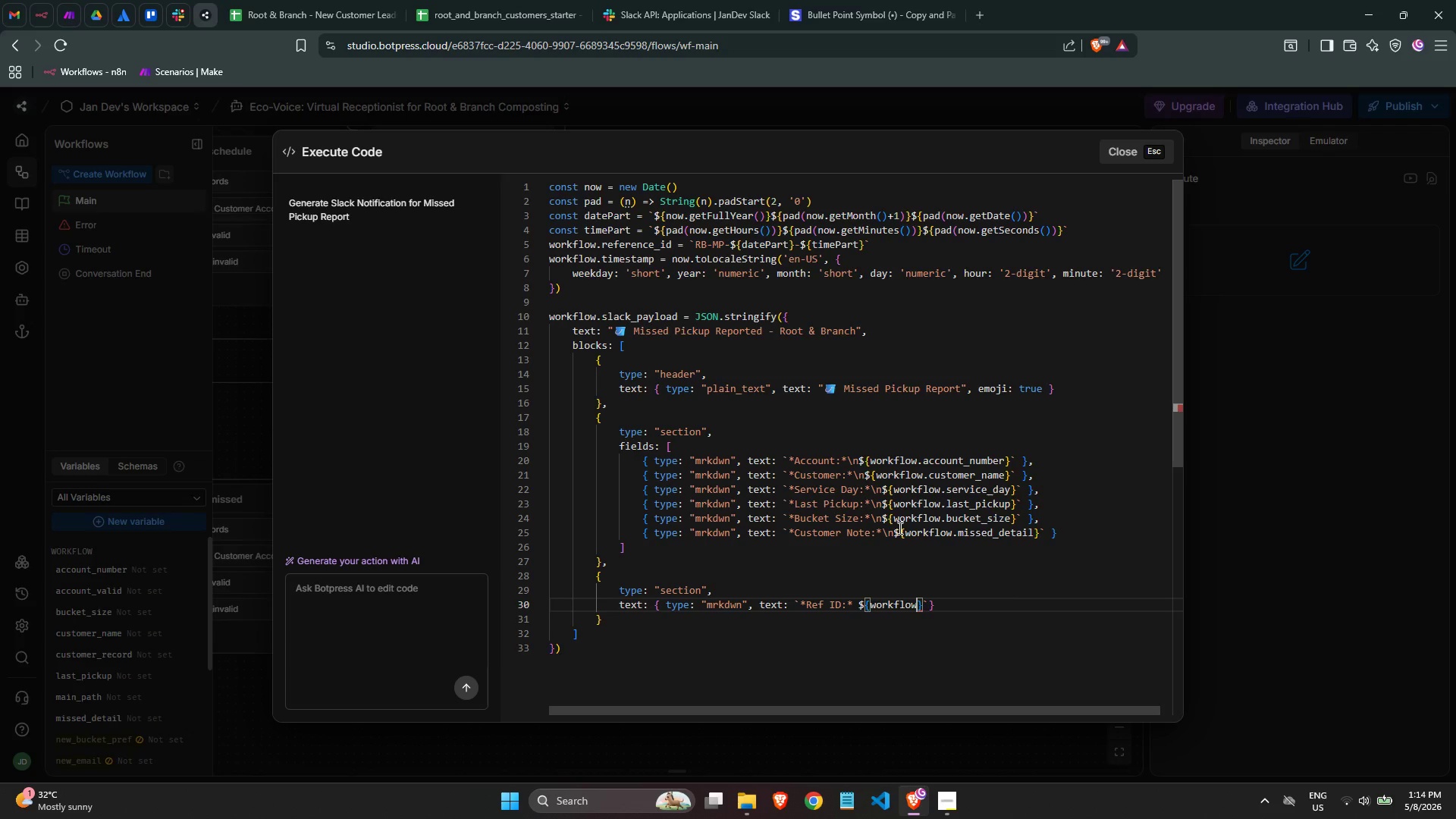 
 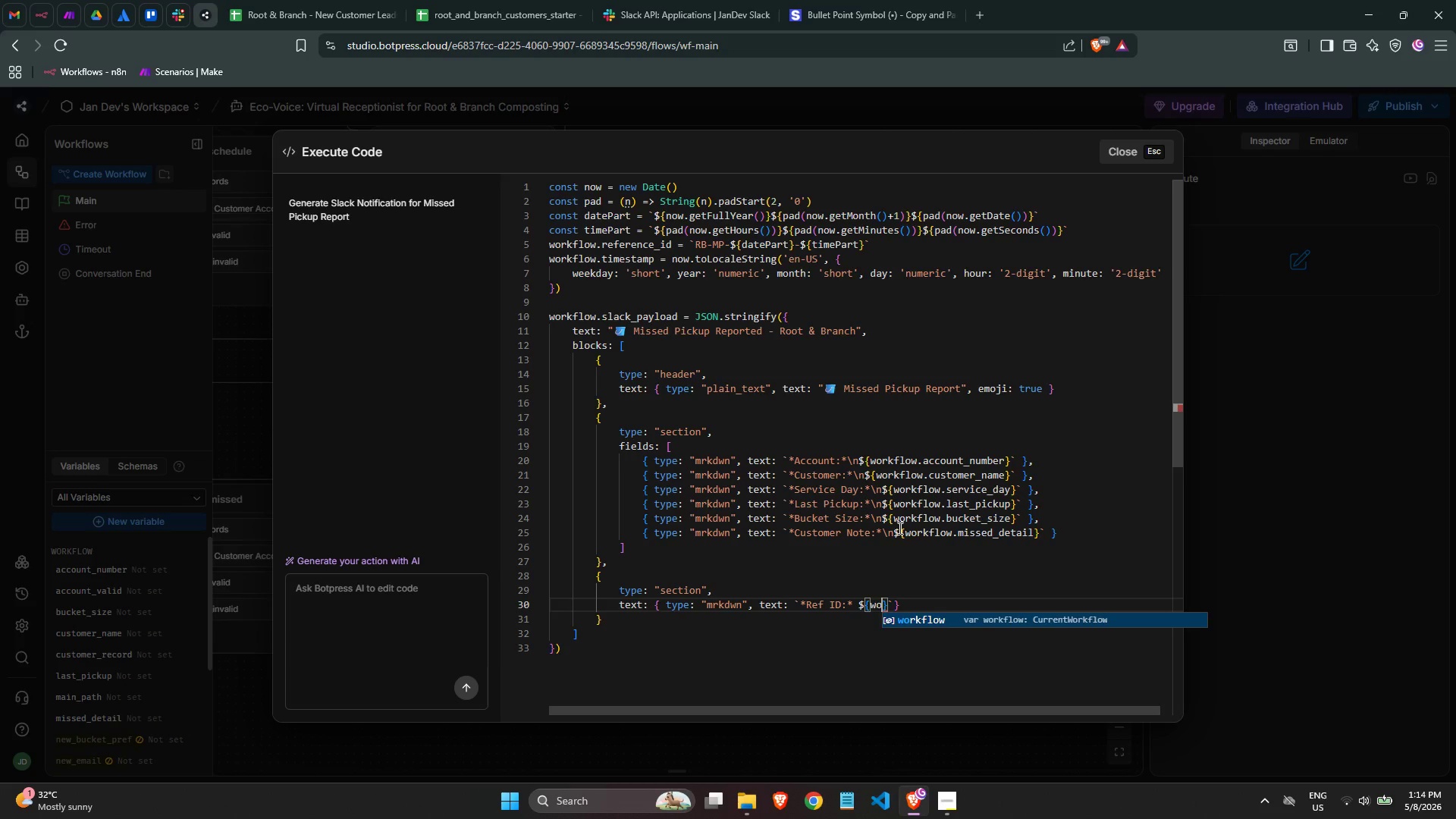 
key(Enter)
 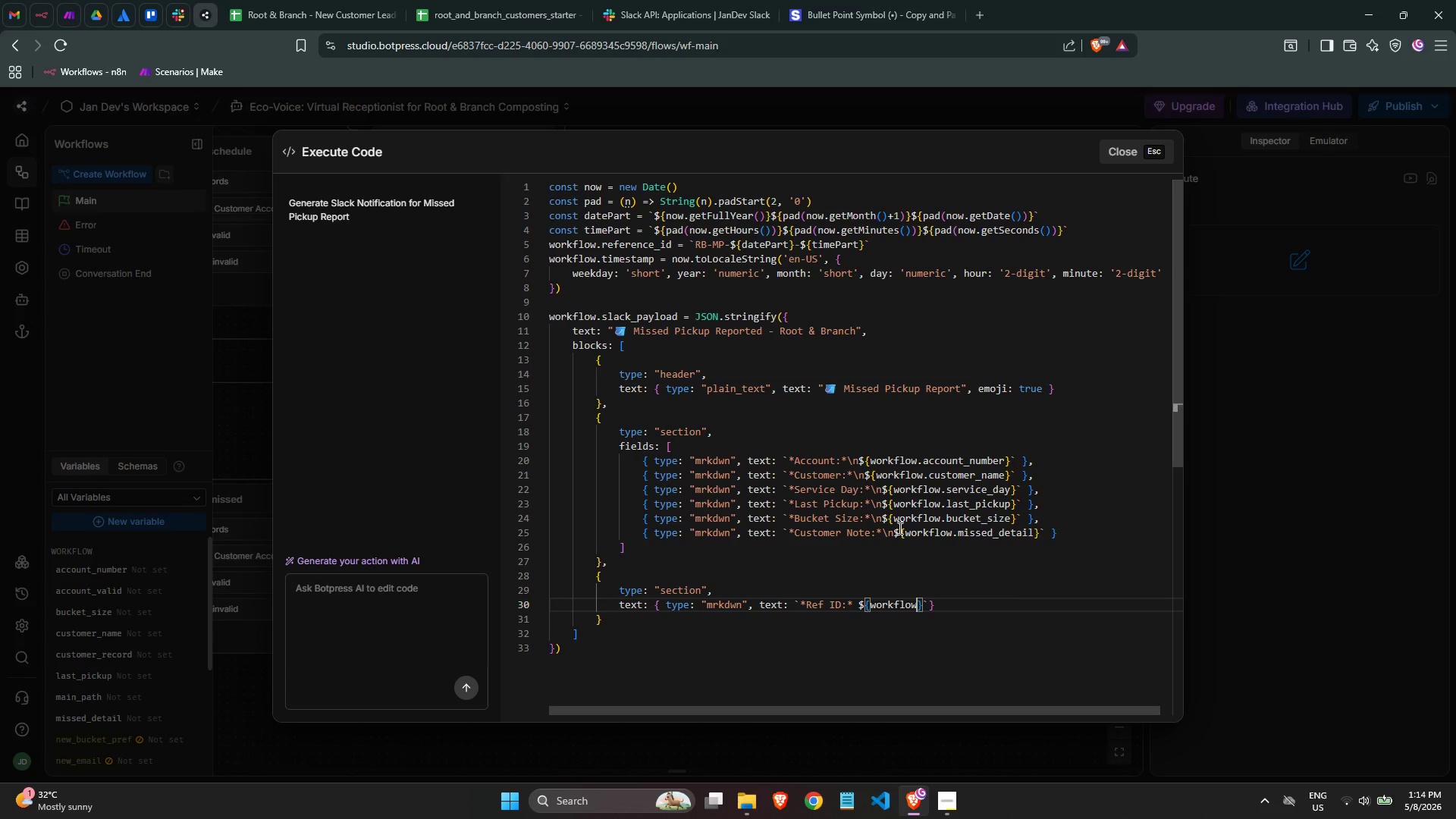 
type(.ref)
 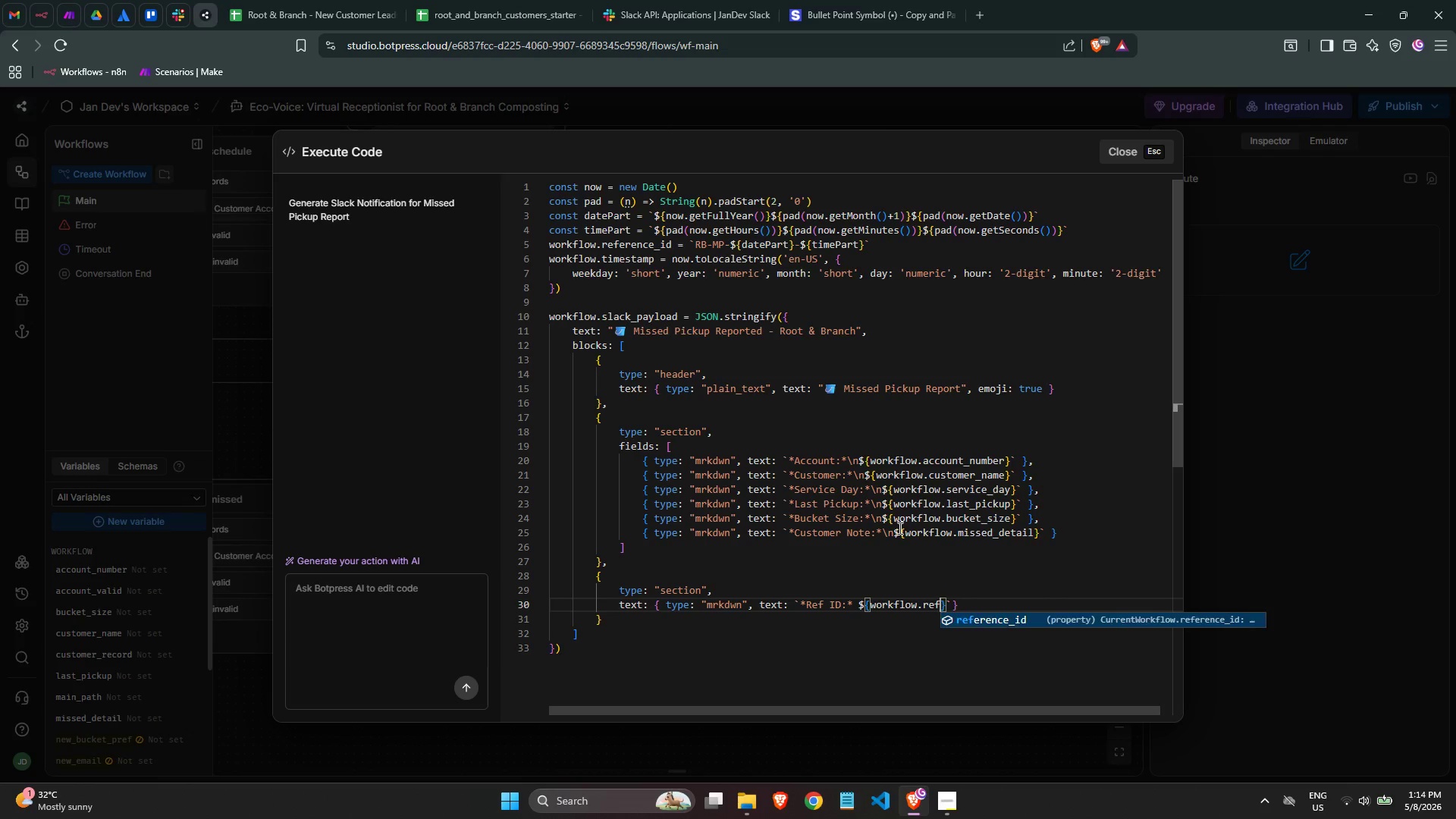 
key(Enter)
 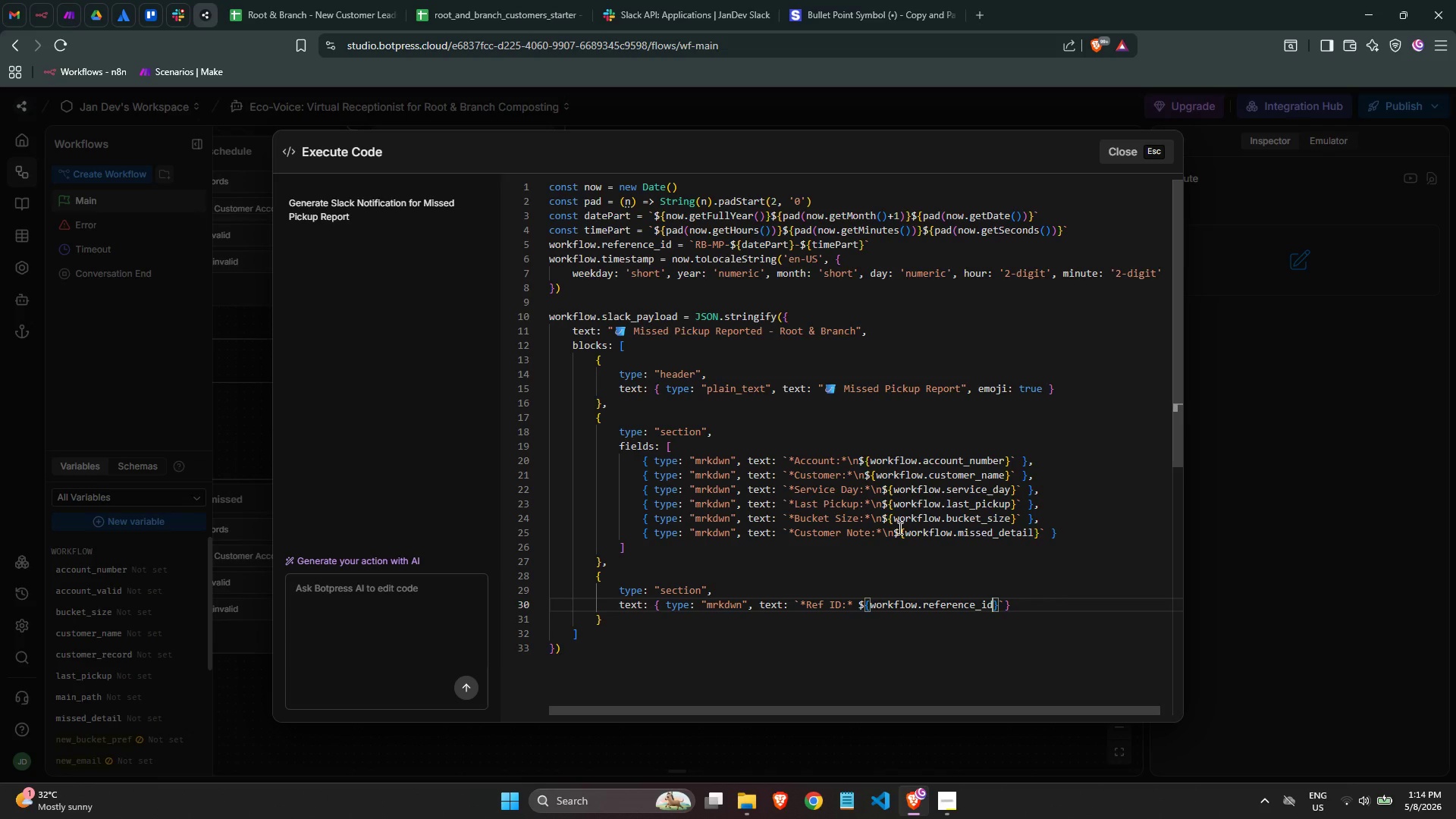 
key(ArrowRight)
 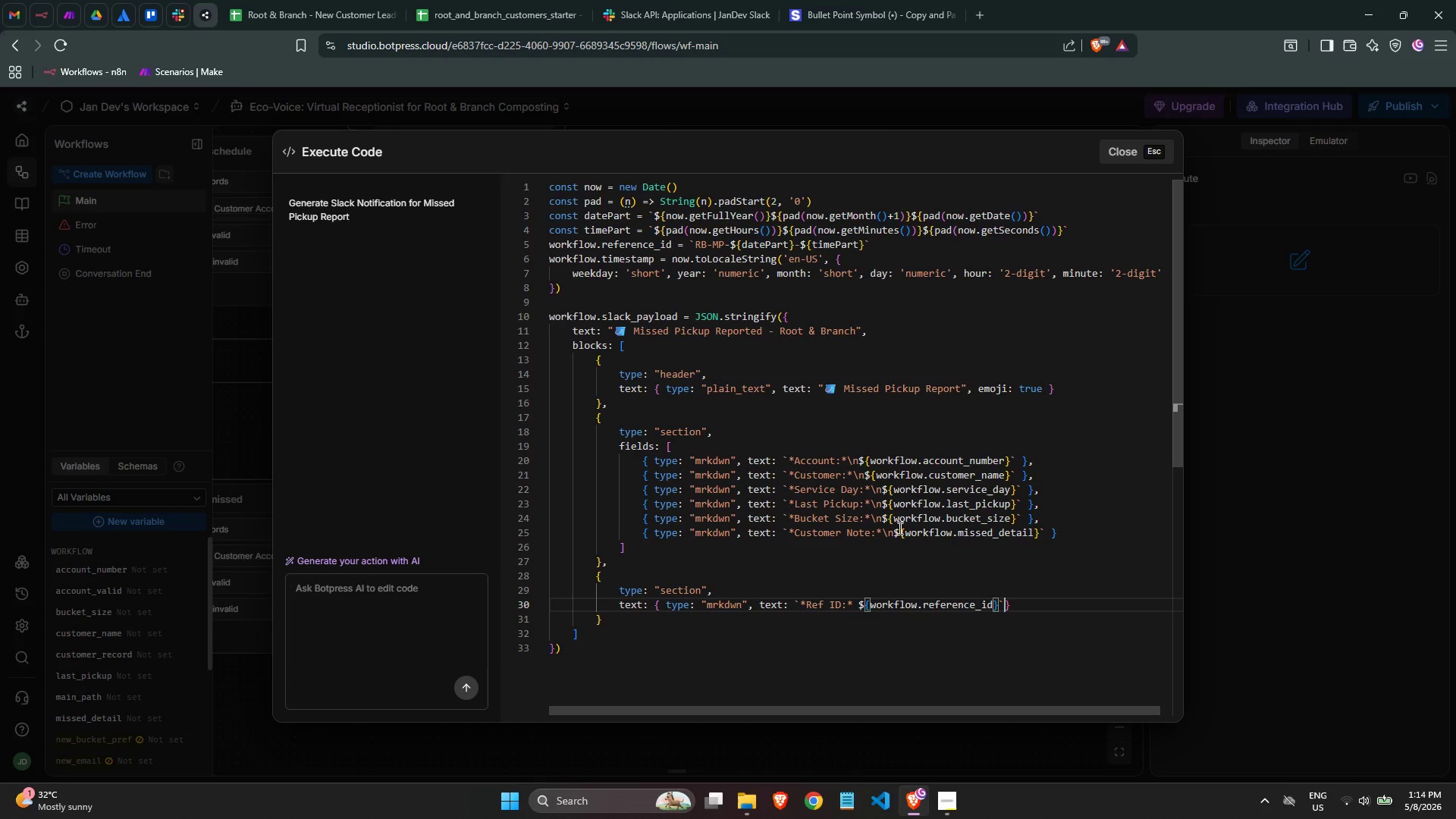 
key(ArrowRight)
 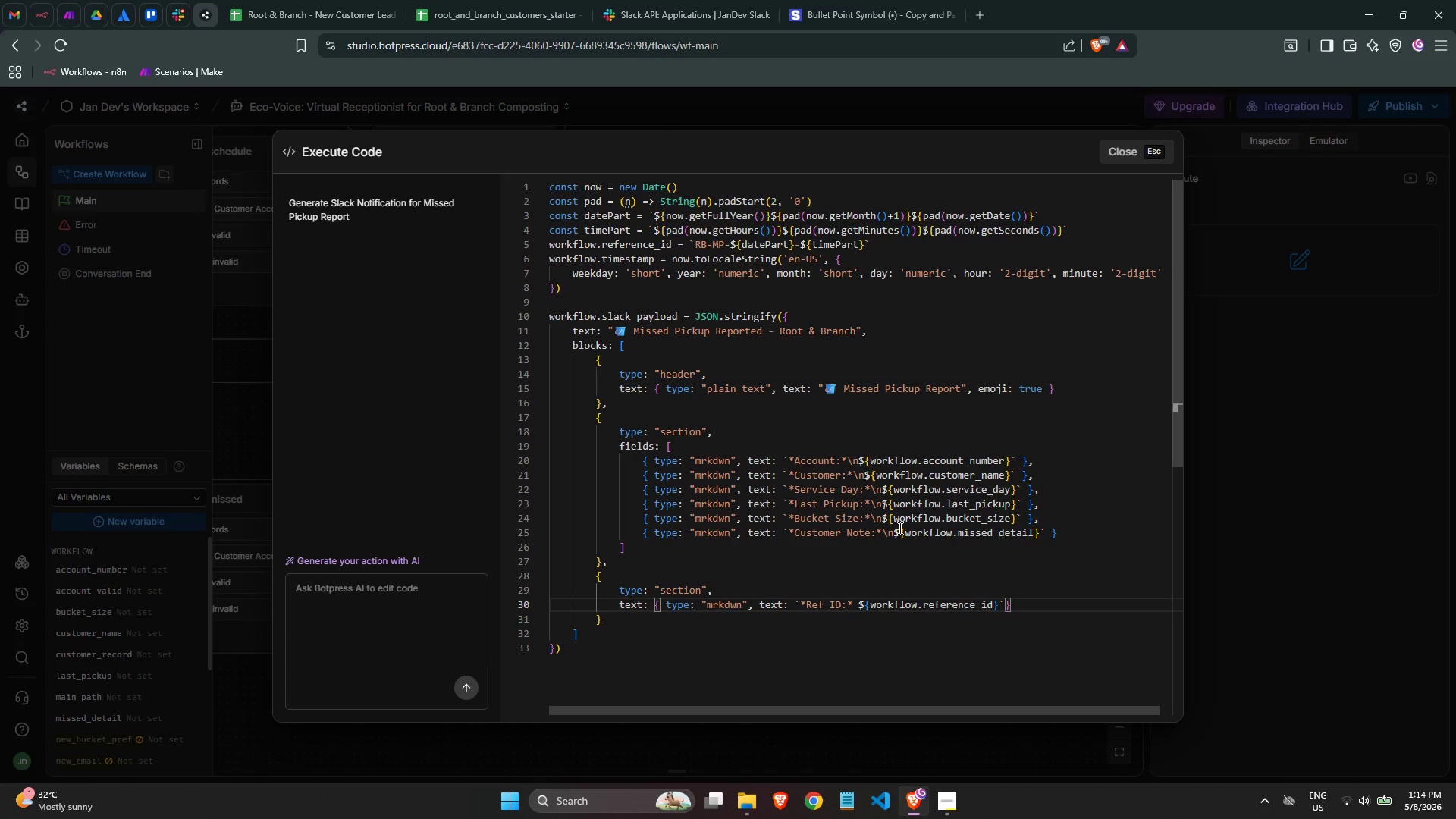 
key(ArrowRight)
 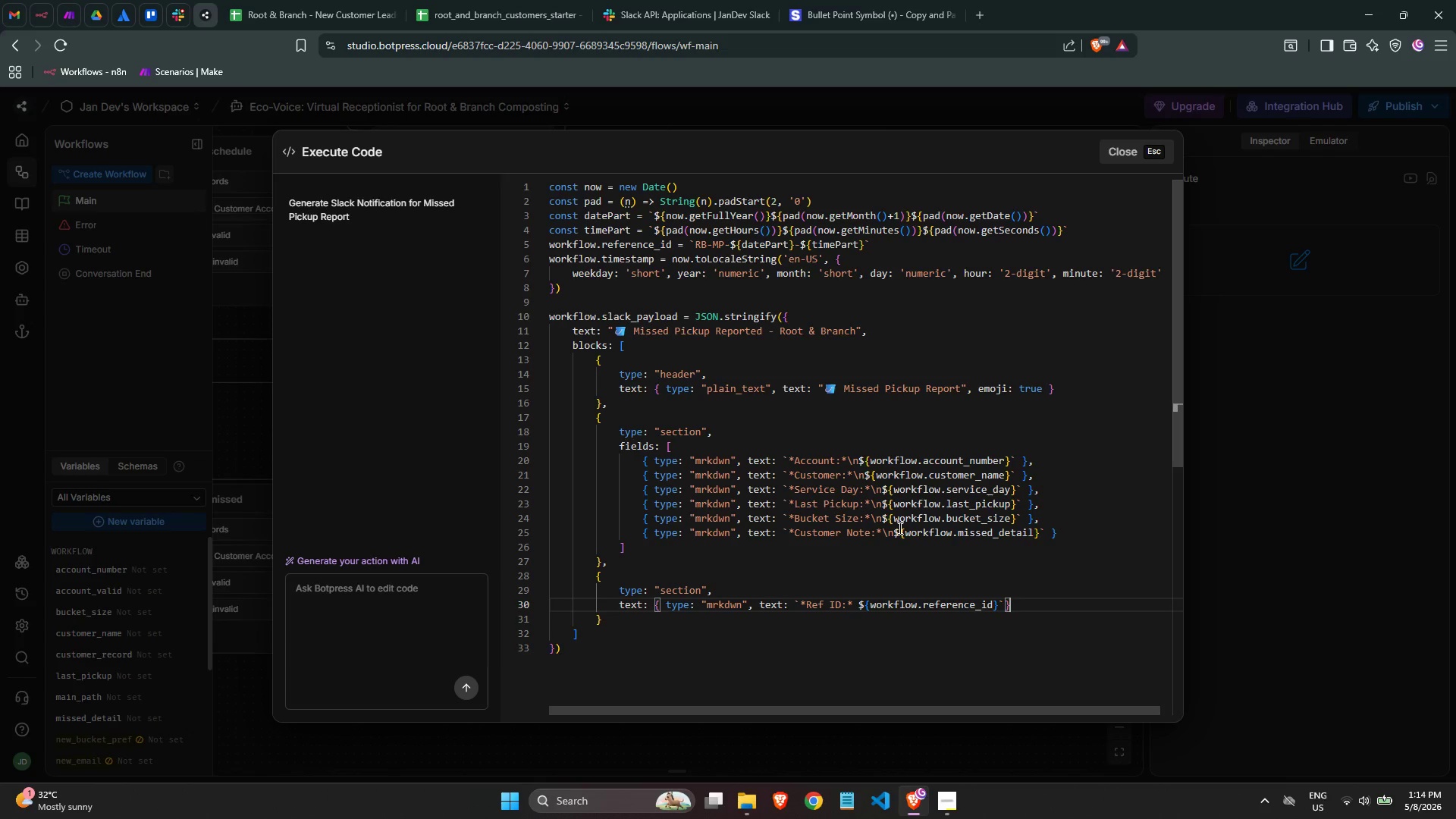 
key(ArrowLeft)
 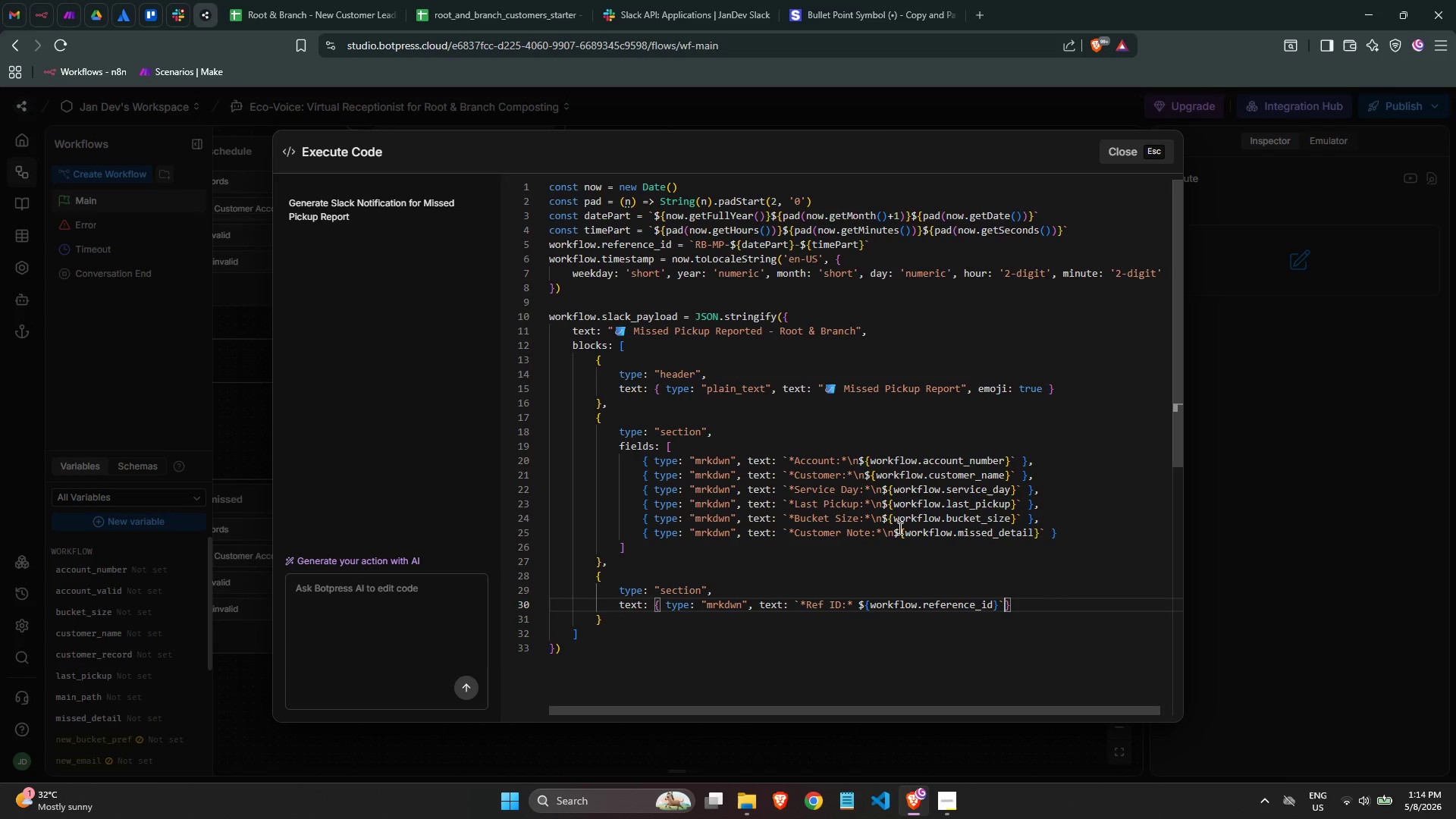 
key(ArrowLeft)
 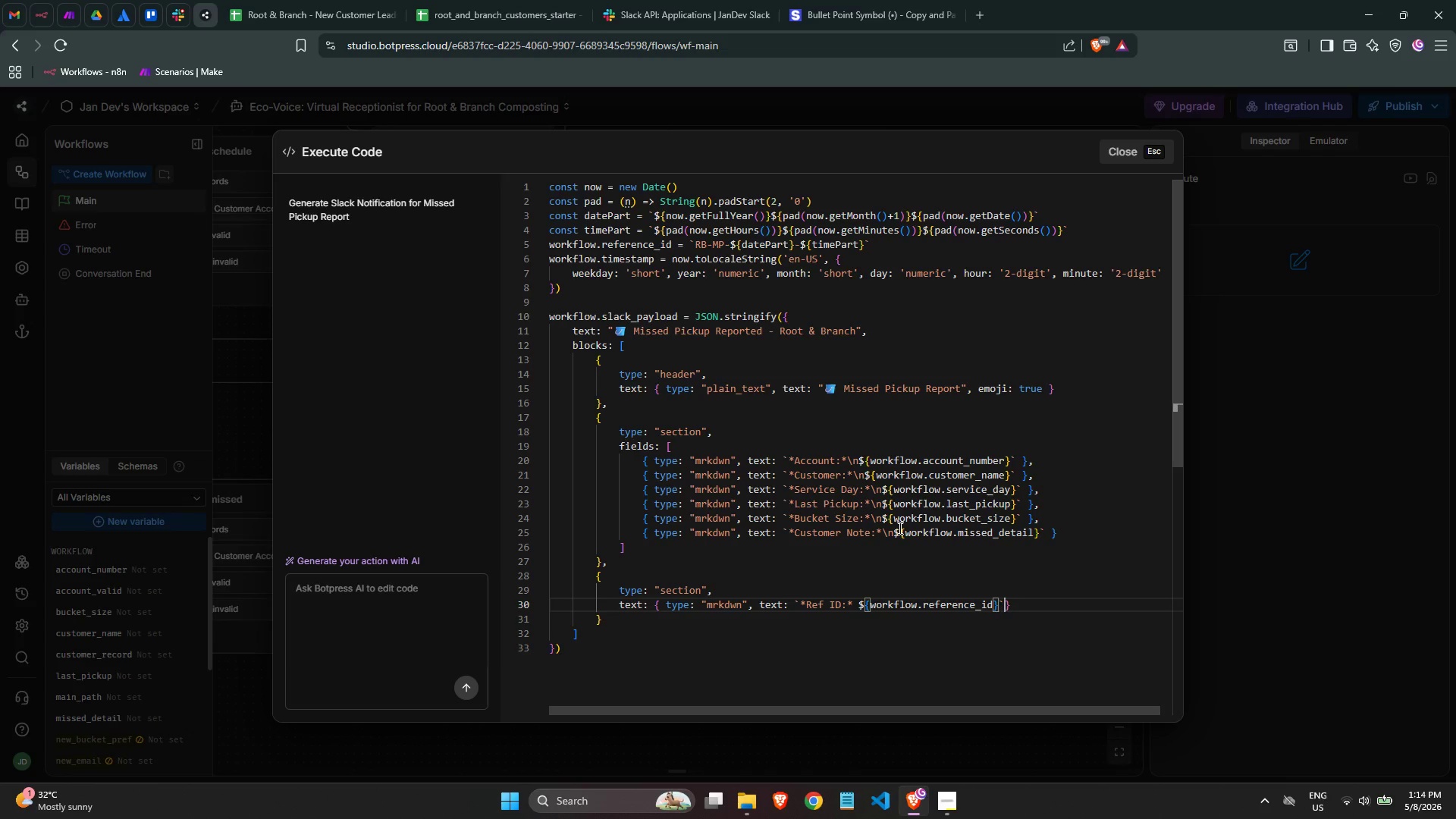 
key(ArrowRight)
 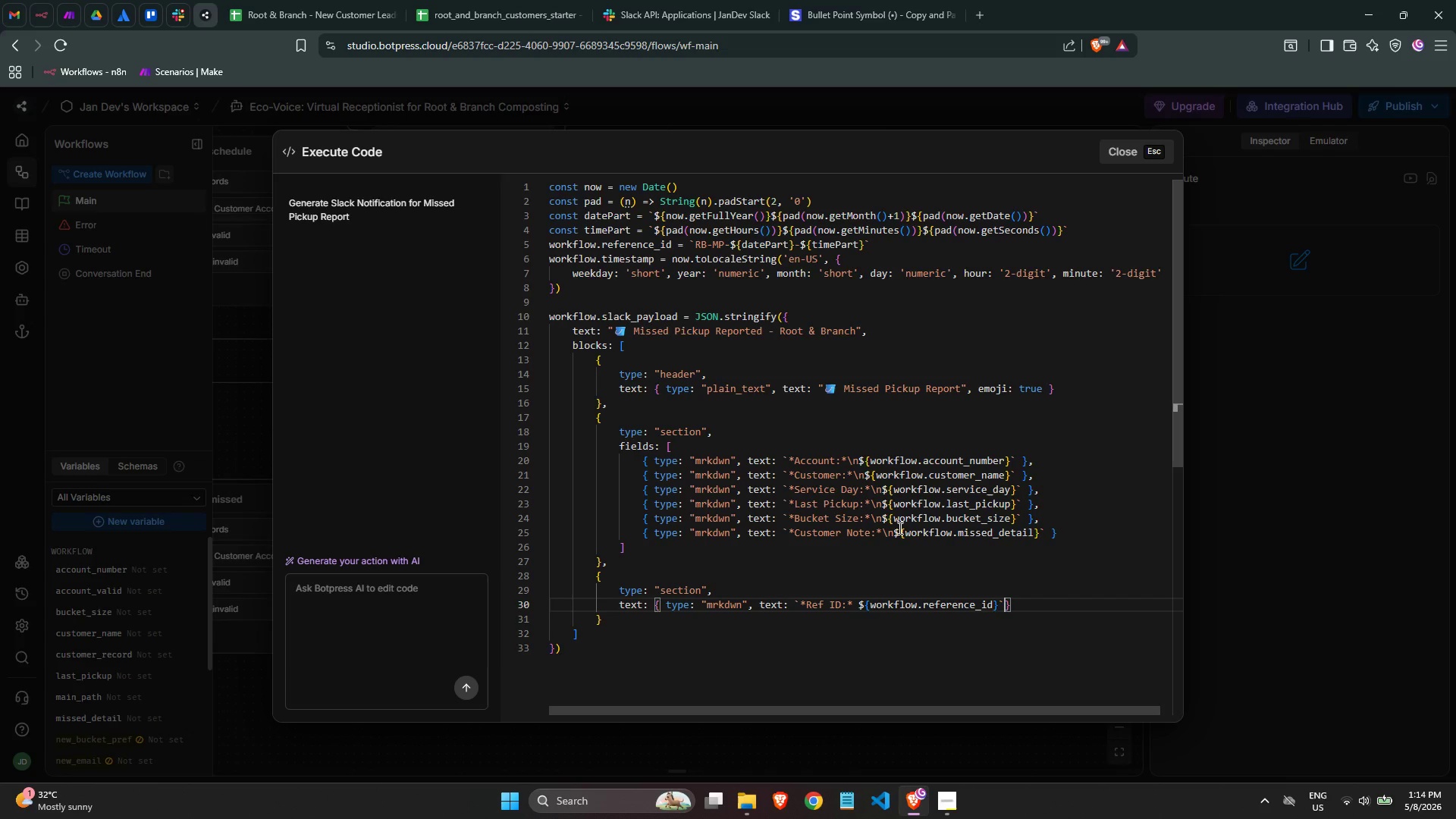 
key(Space)
 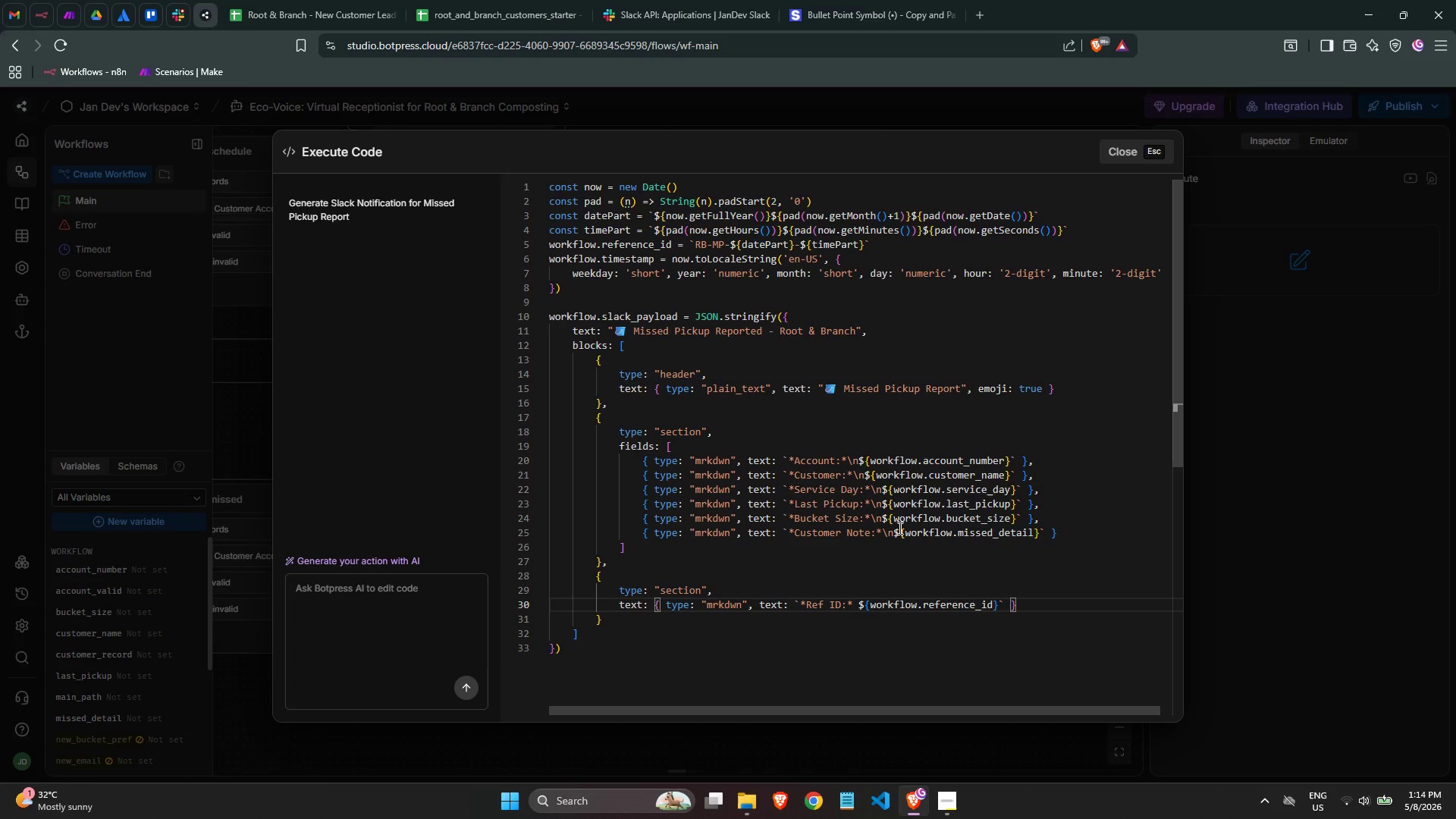 
key(ArrowDown)
 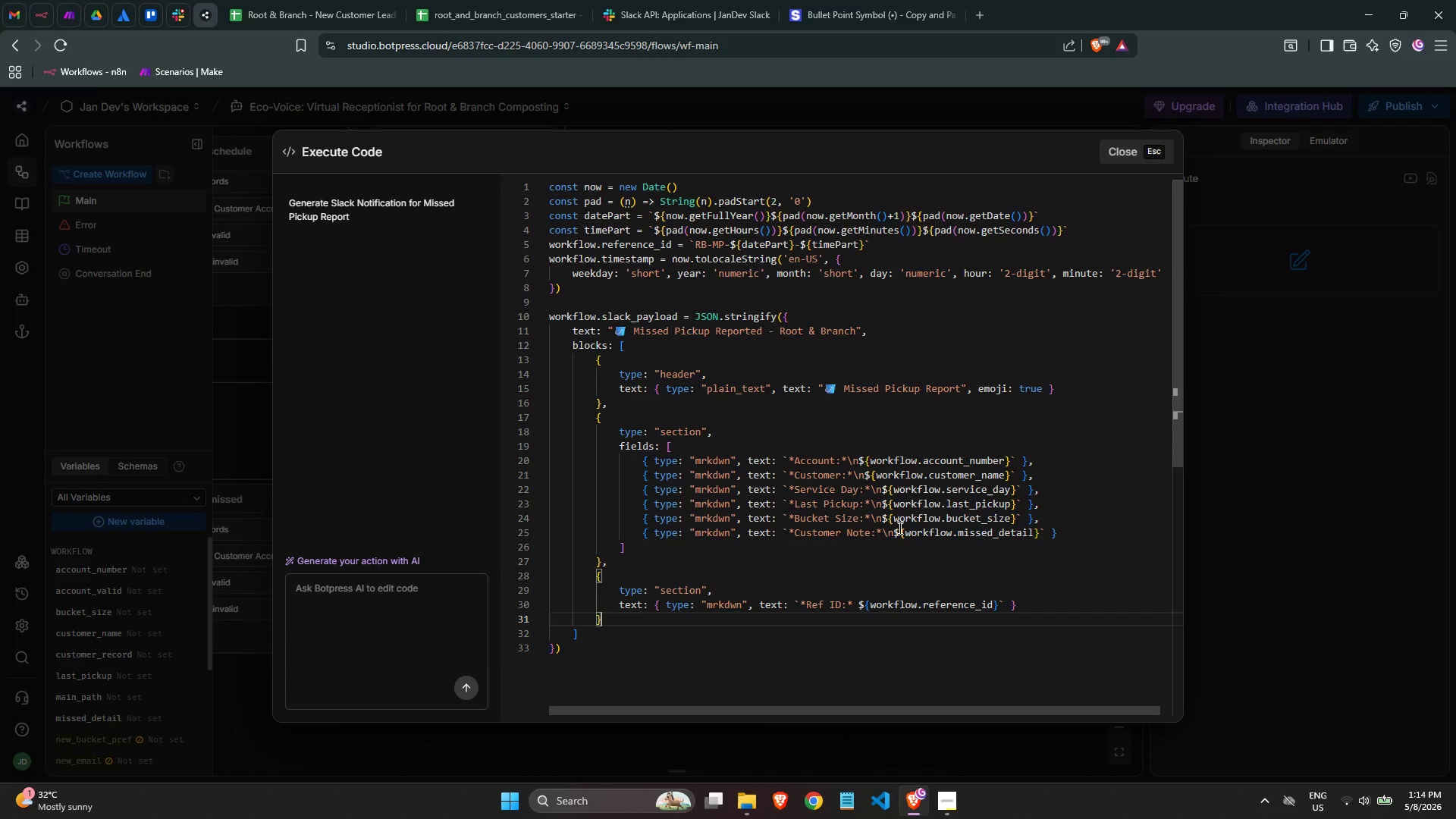 
key(ArrowDown)
 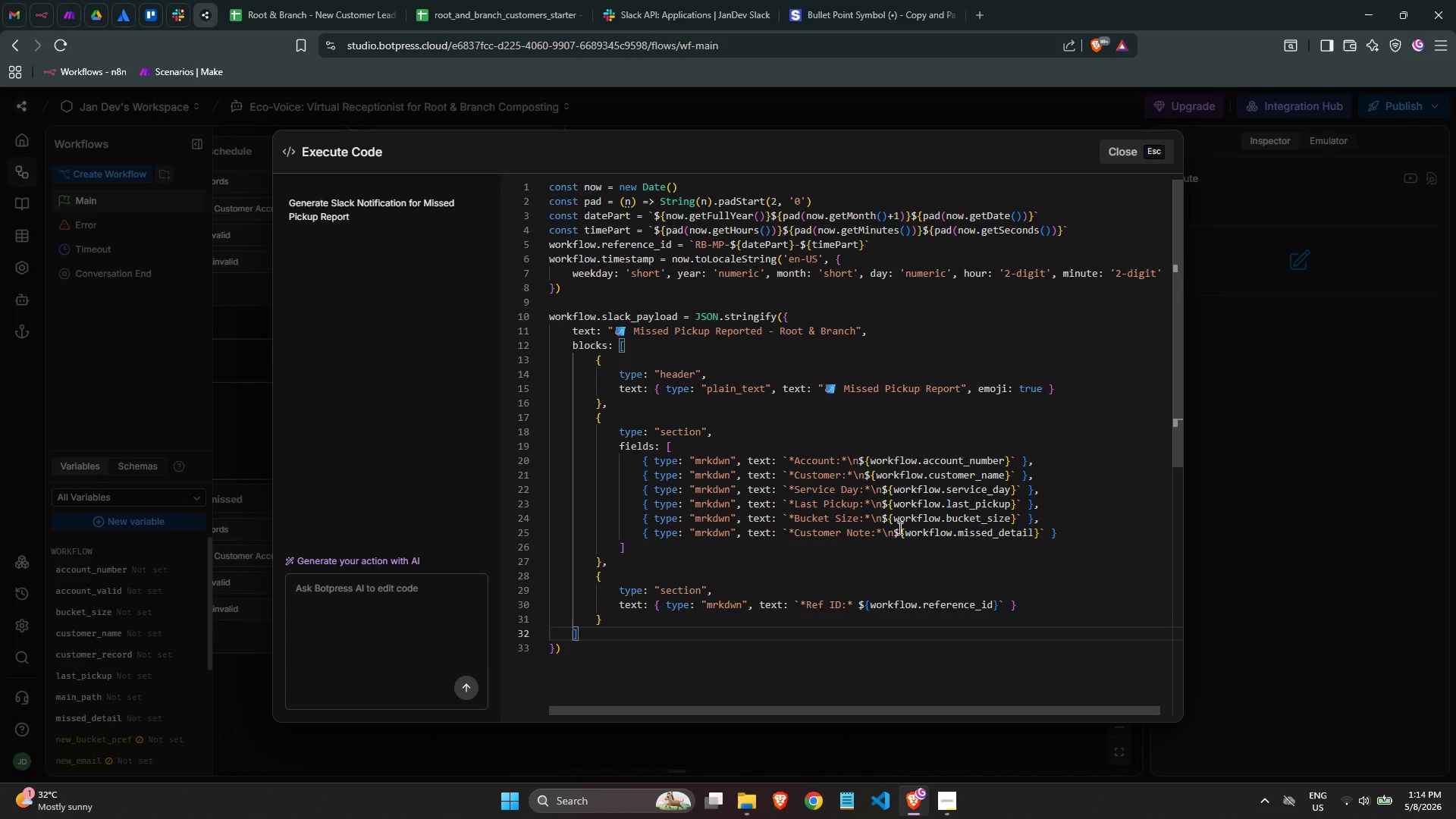 
key(ArrowUp)
 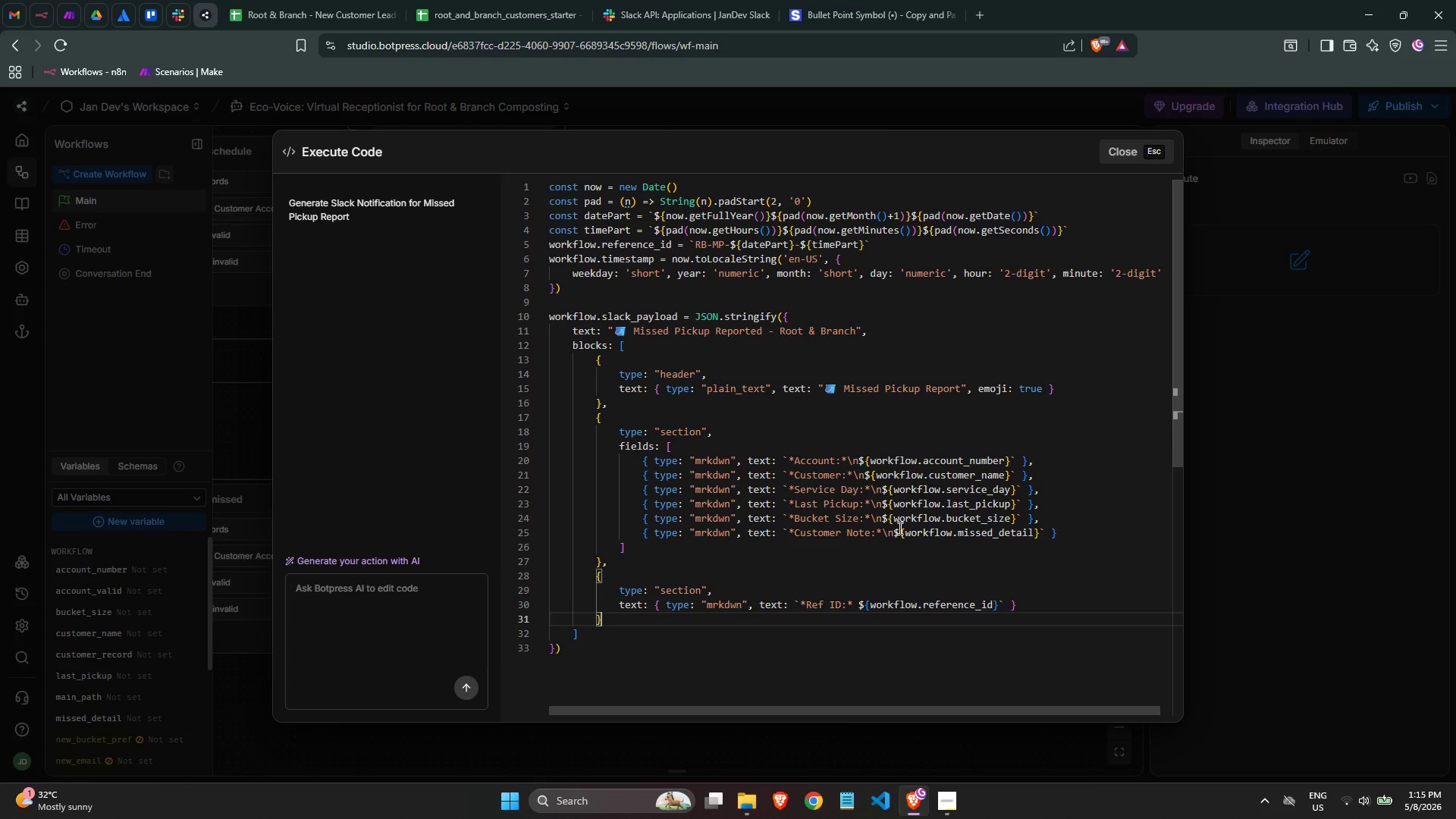 
key(Comma)
 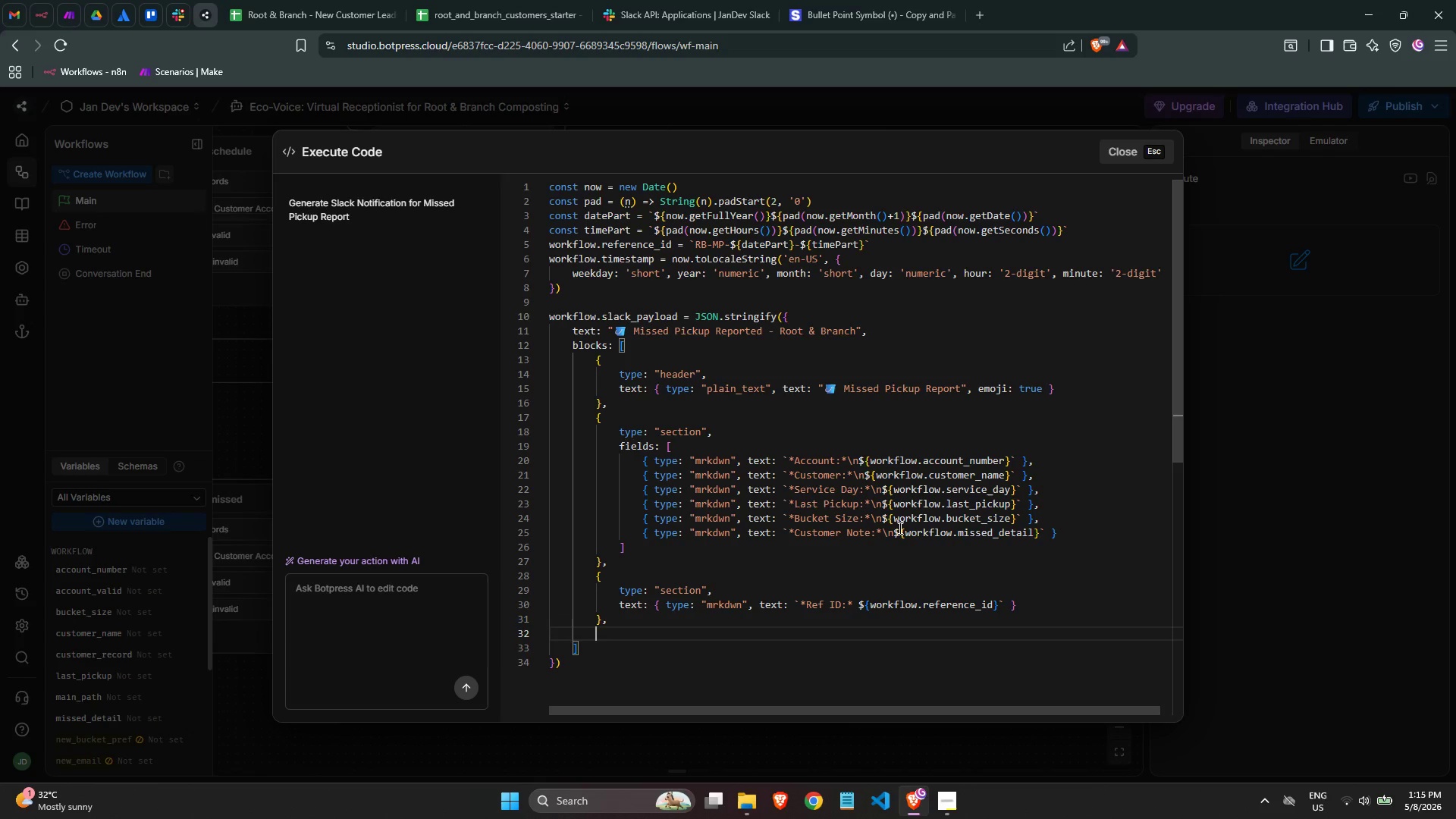 
key(Enter)
 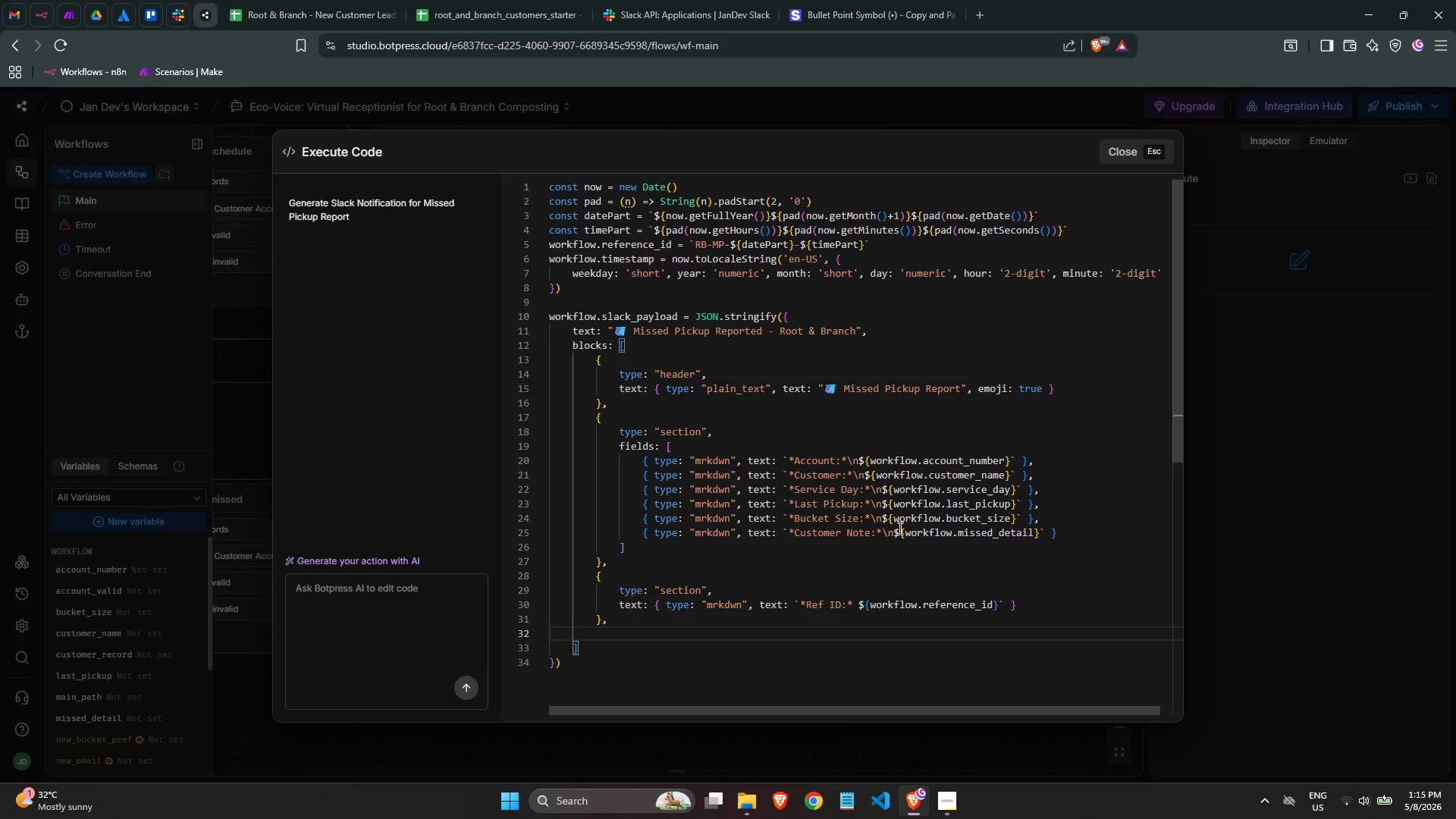 
key(Shift+ShiftLeft)
 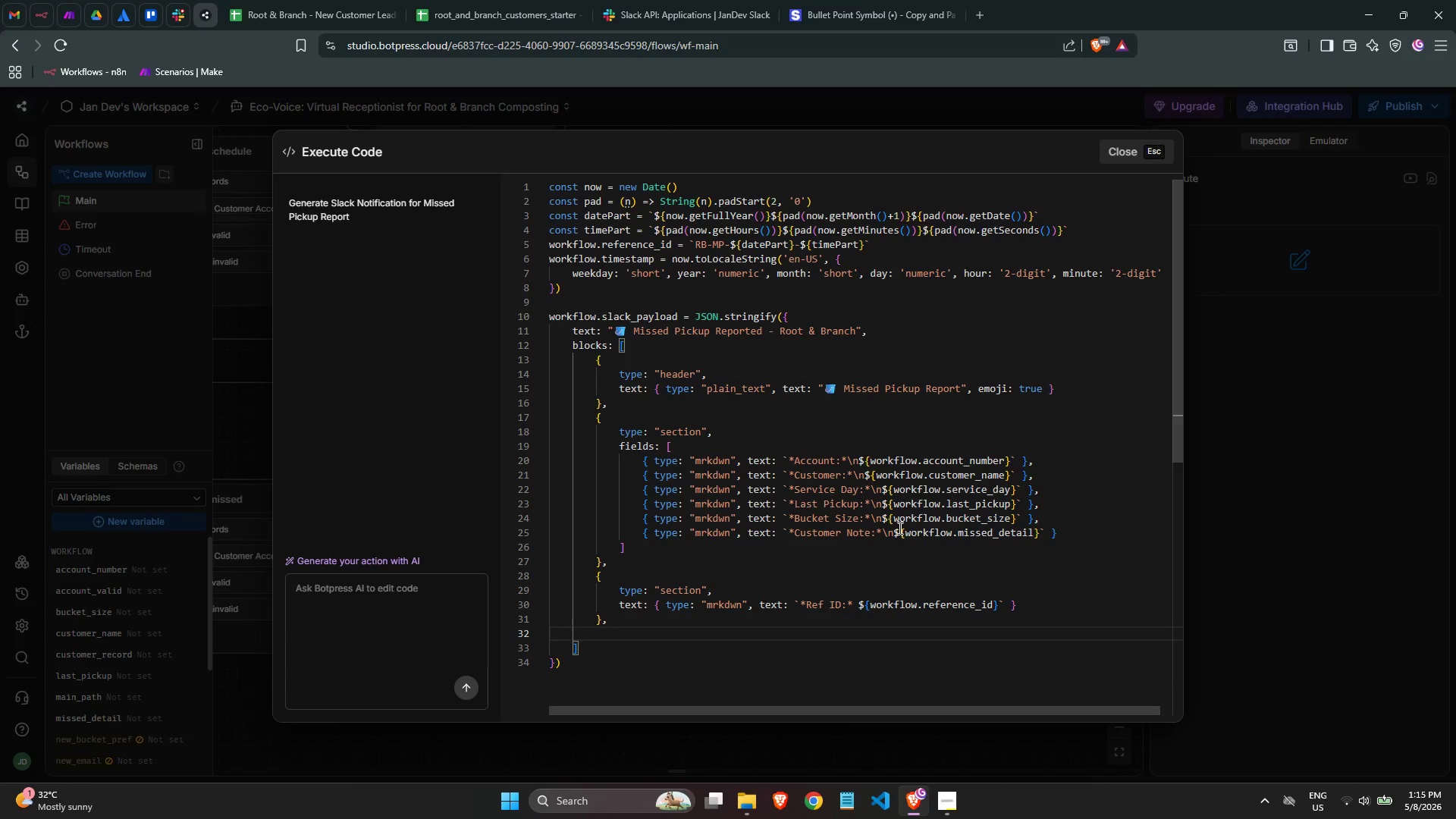 
key(Shift+BracketLeft)
 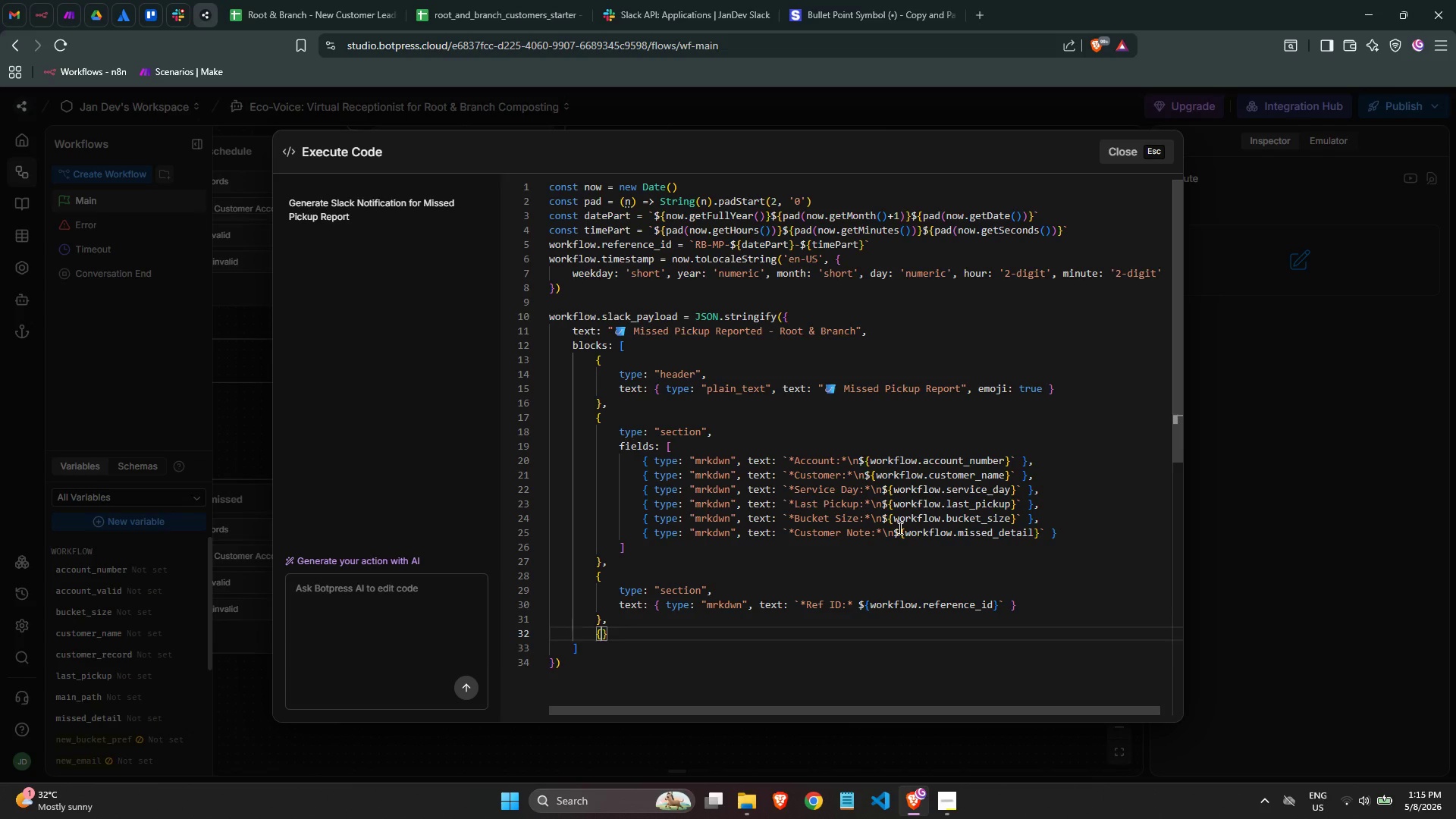 
key(Enter)
 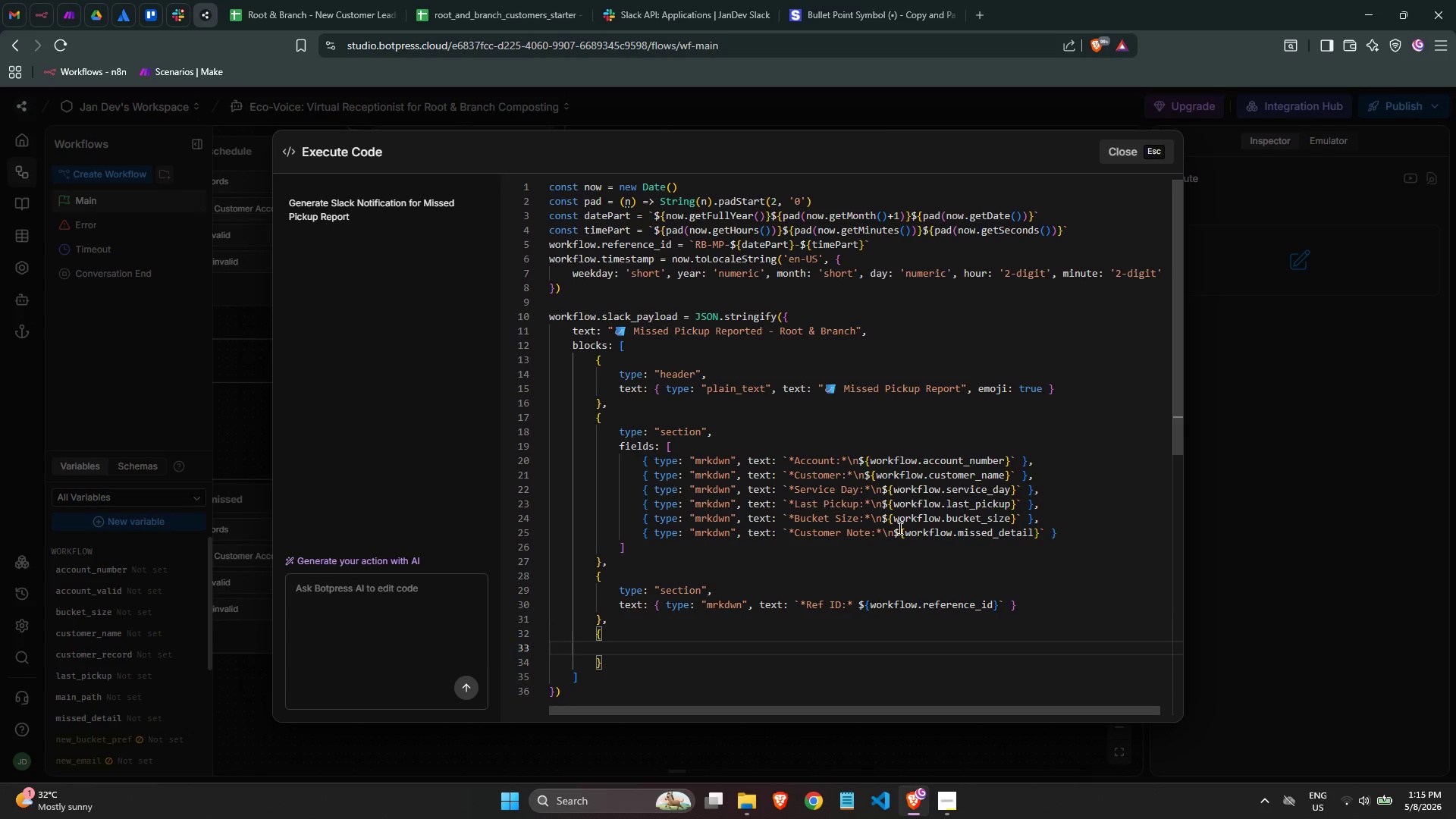 
type(tyo)
key(Backspace)
type(pe: "")
 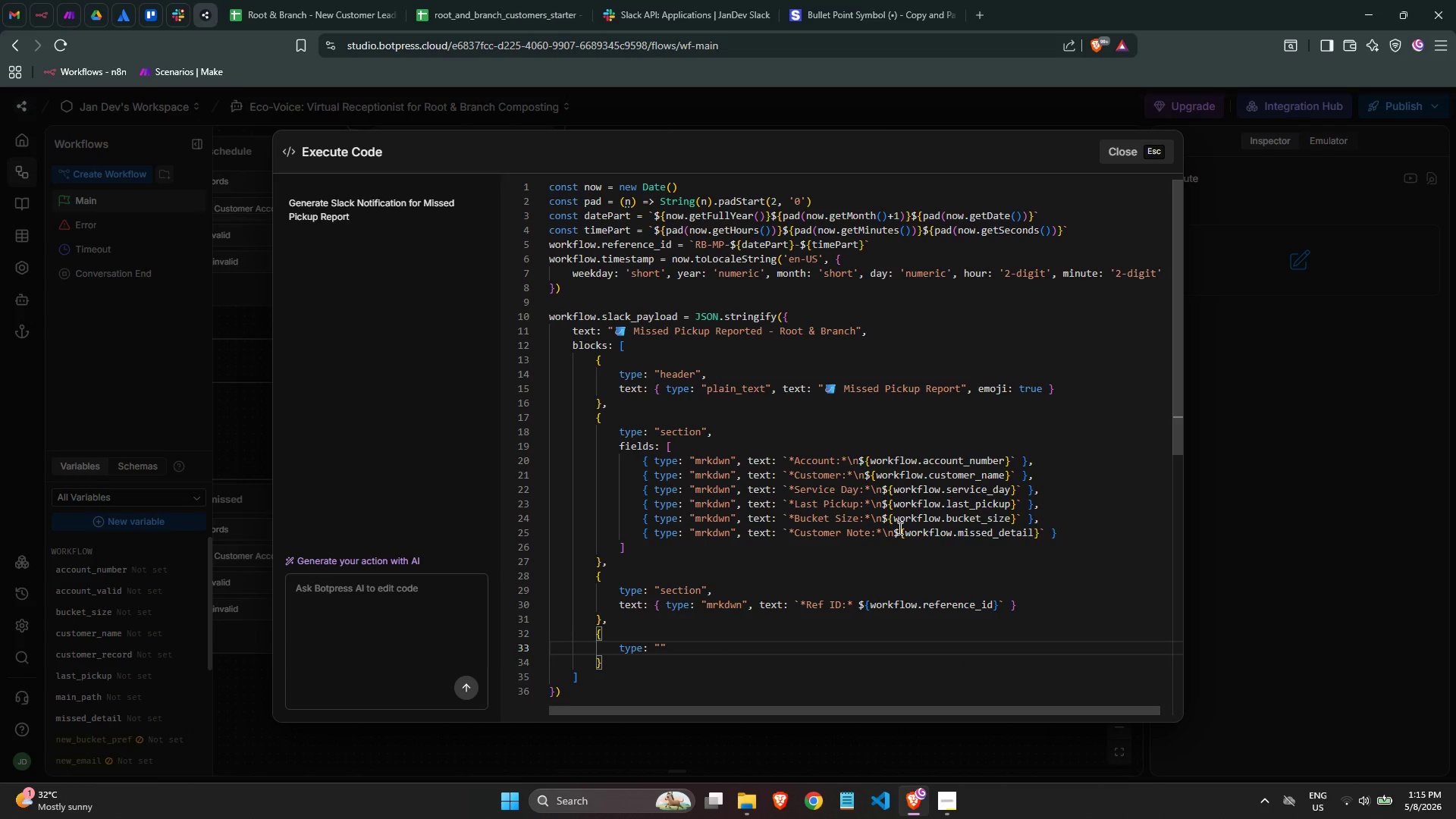 
key(ArrowLeft)
 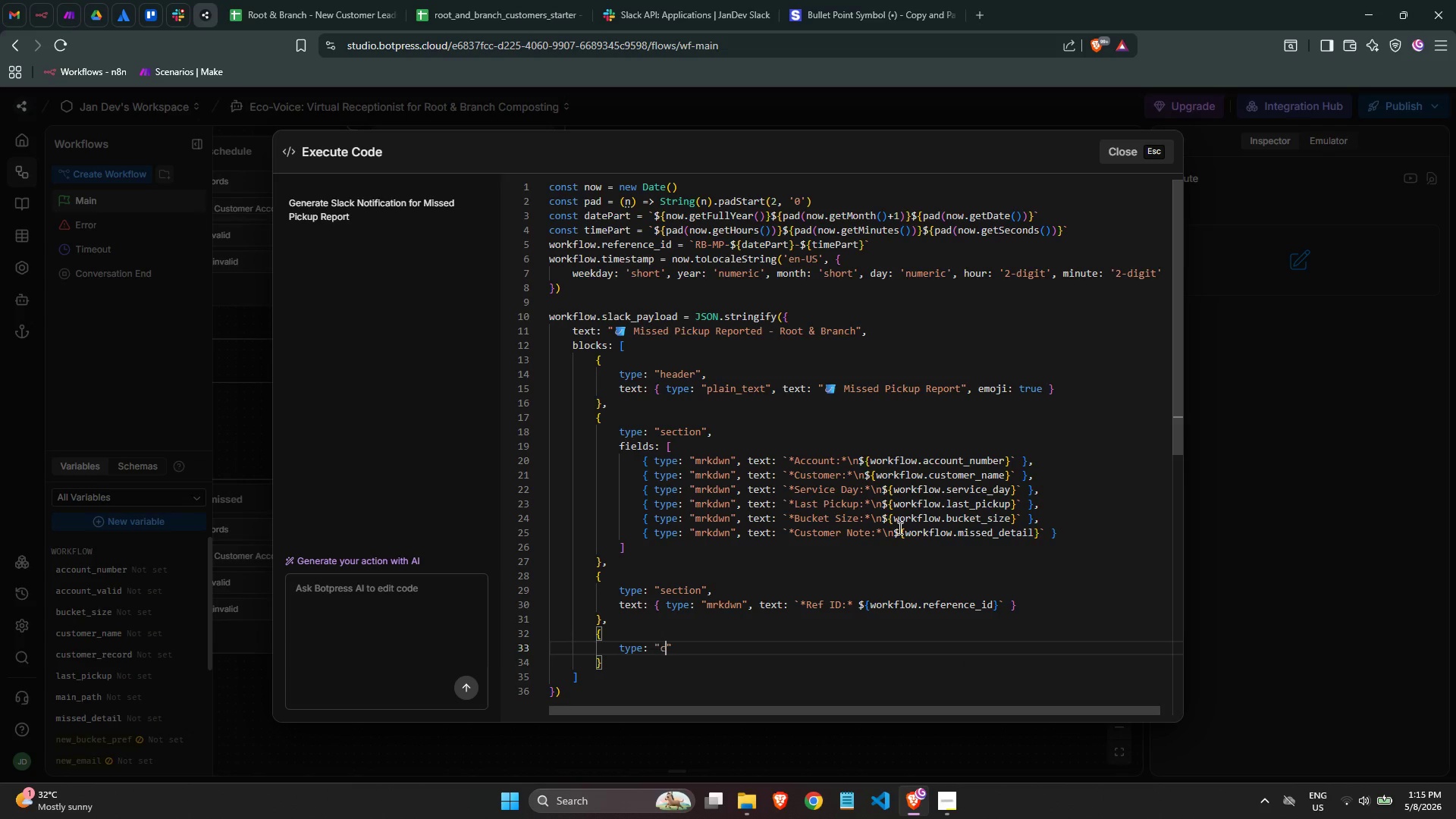 
type(conten)
key(Backspace)
type(xt)
 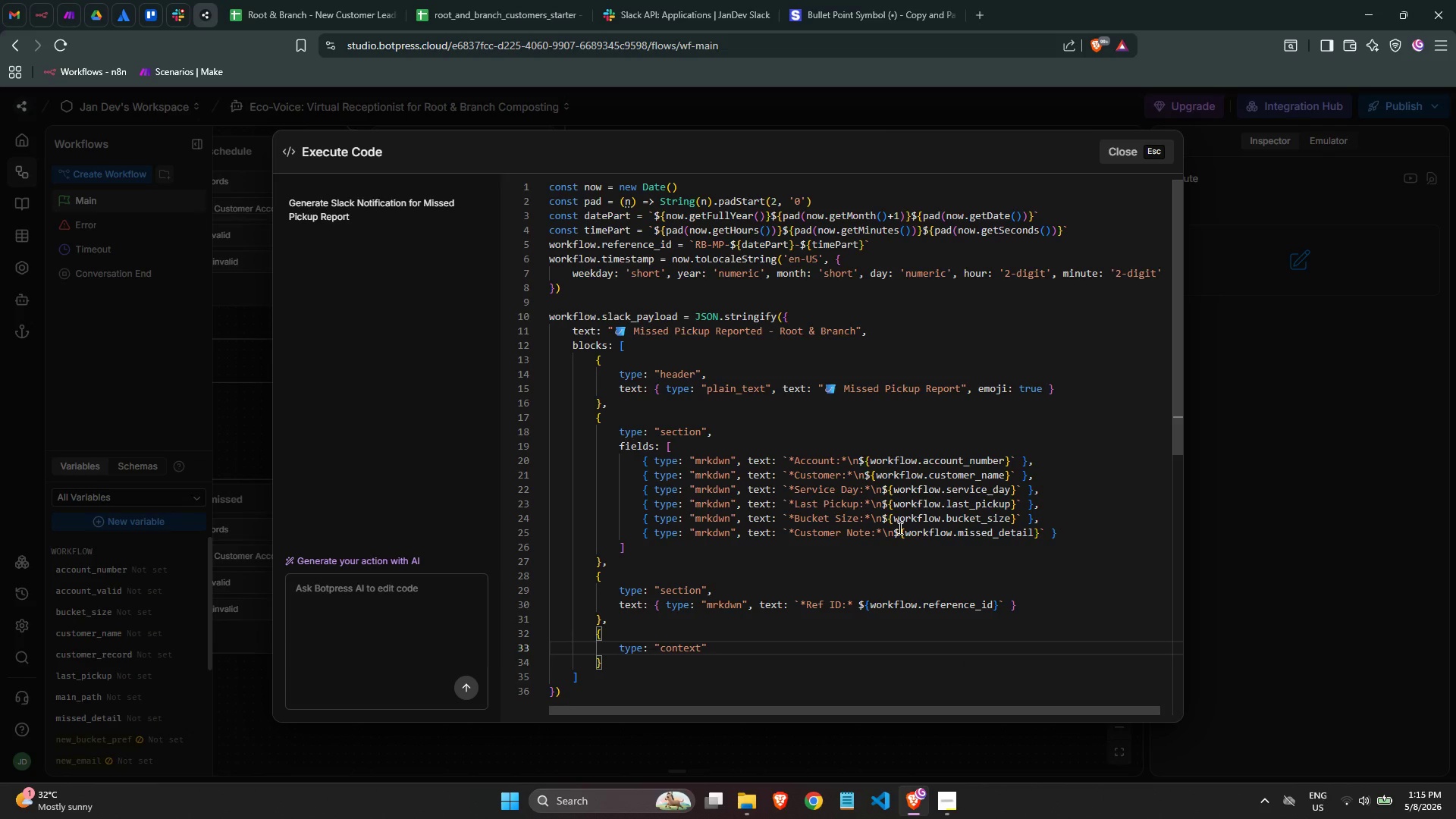 
key(ArrowRight)
 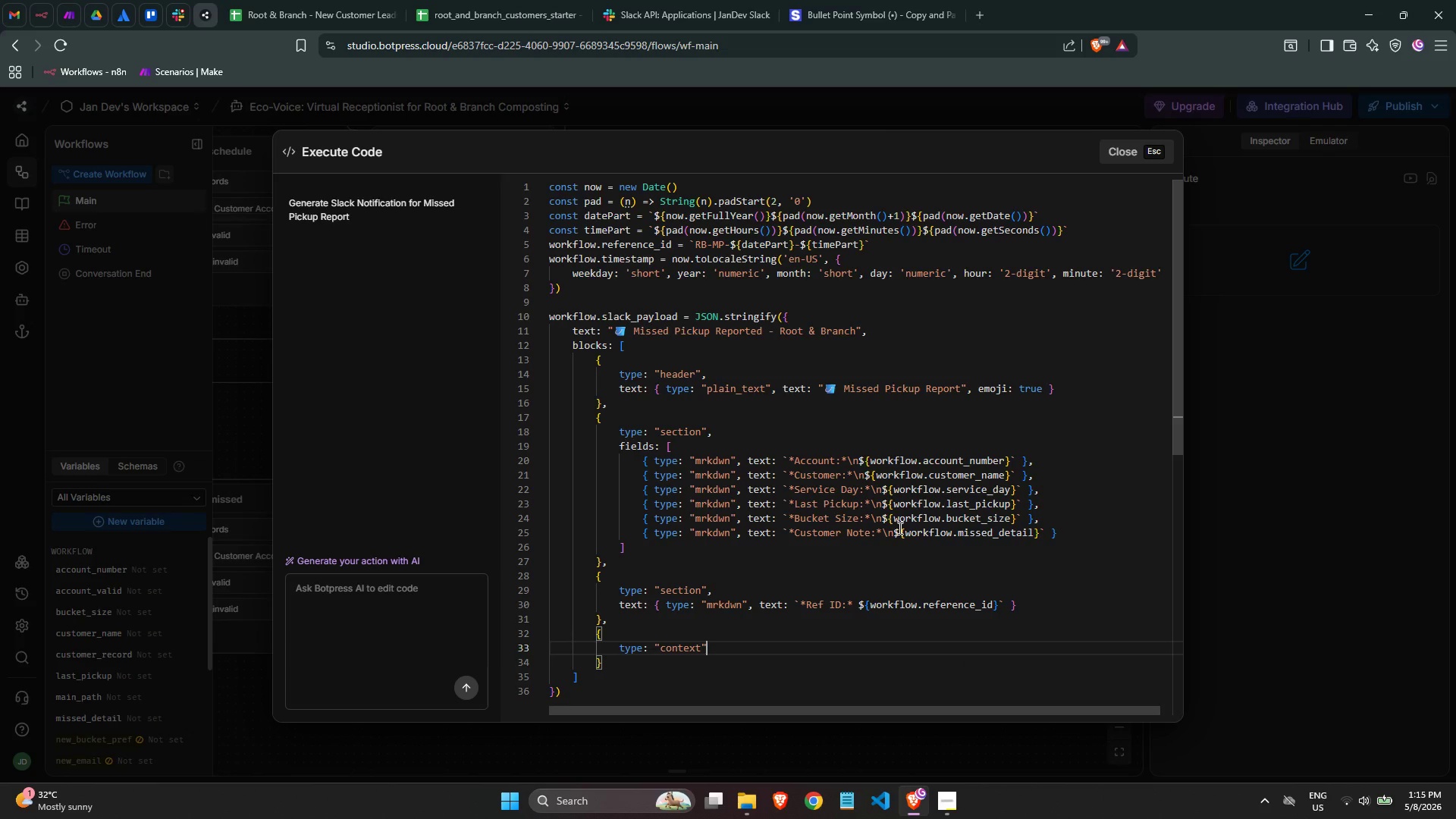 
key(Comma)
 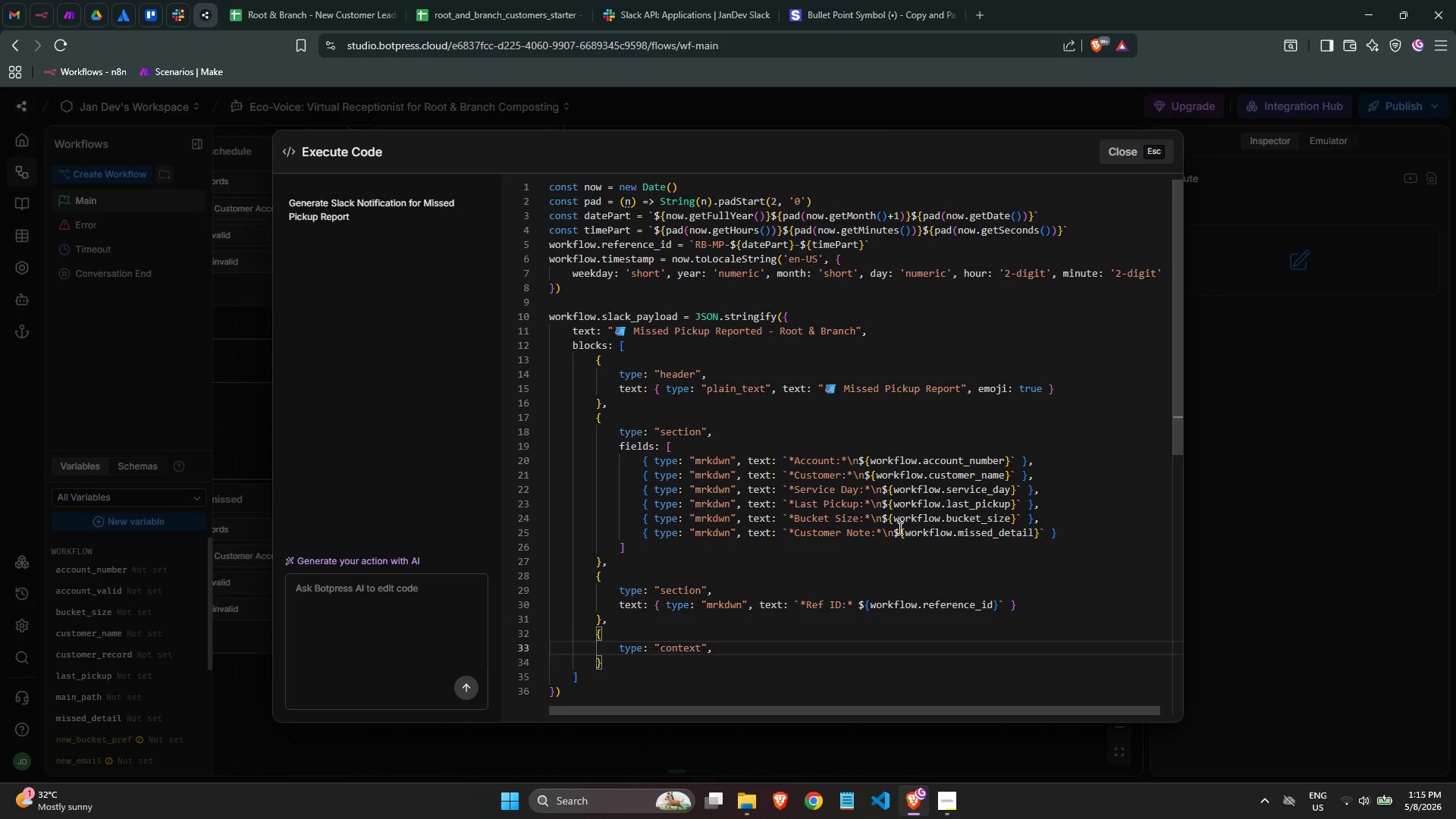 
key(Enter)
 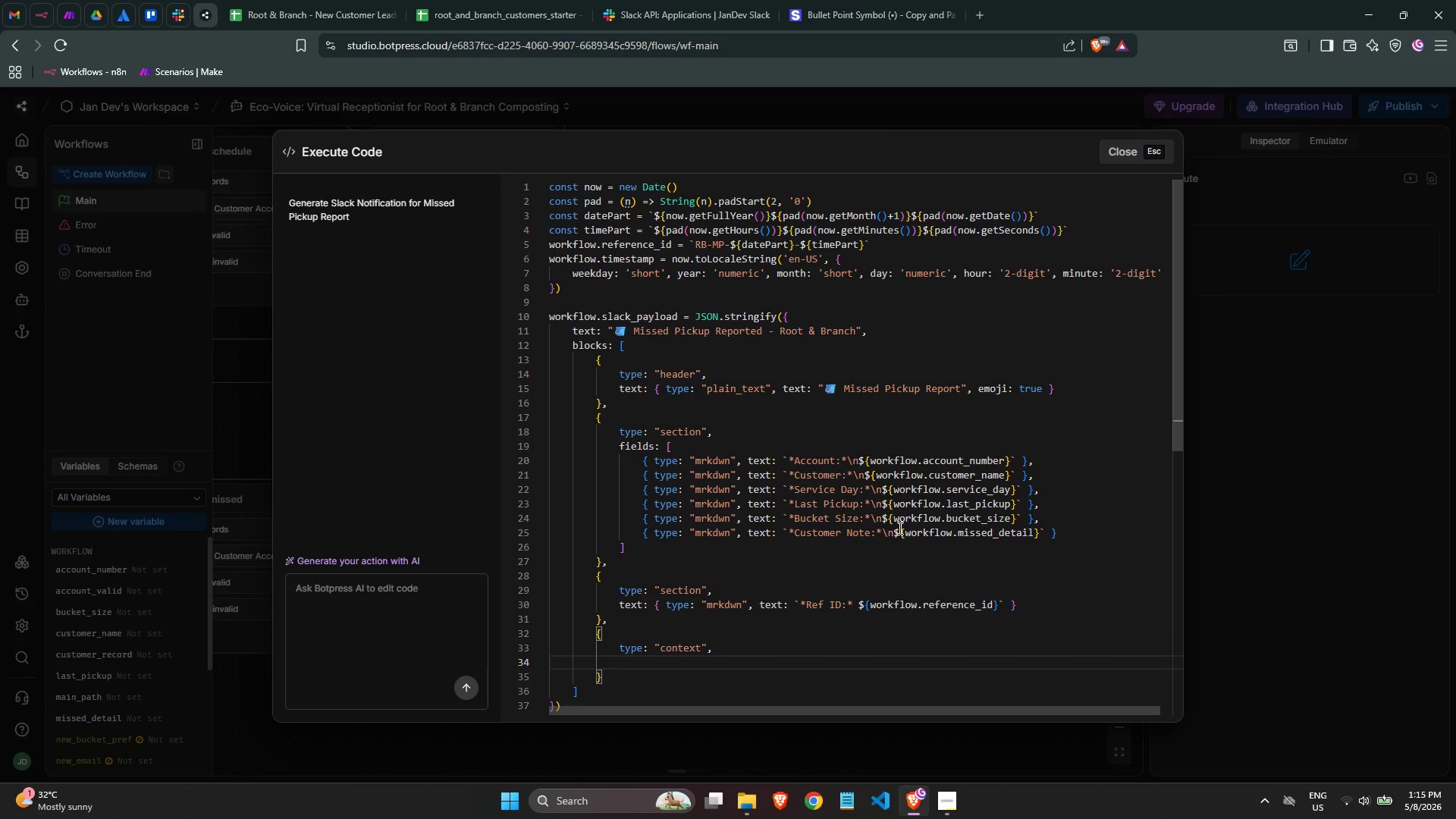 
type(ele)
 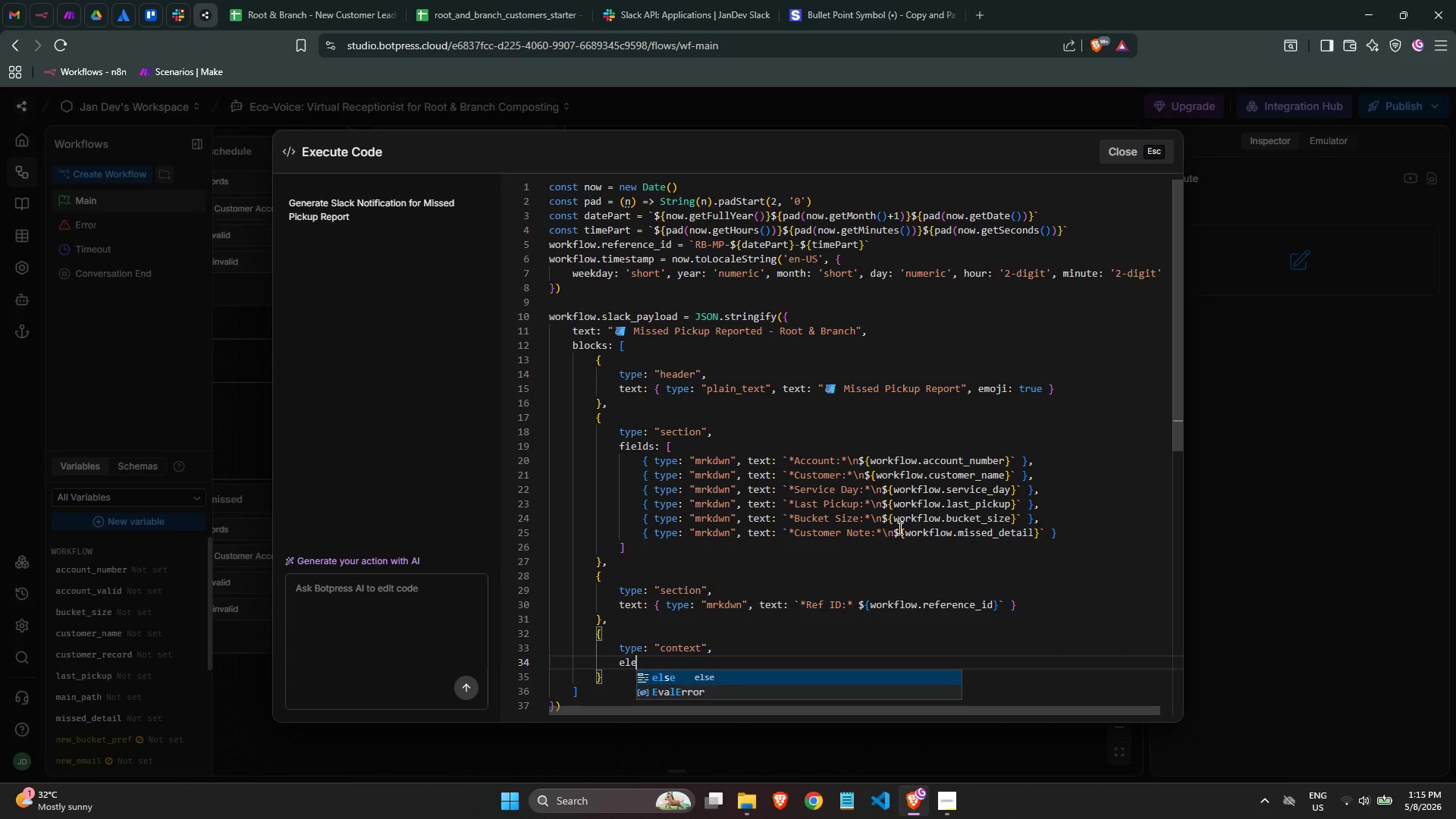 
key(Enter)
 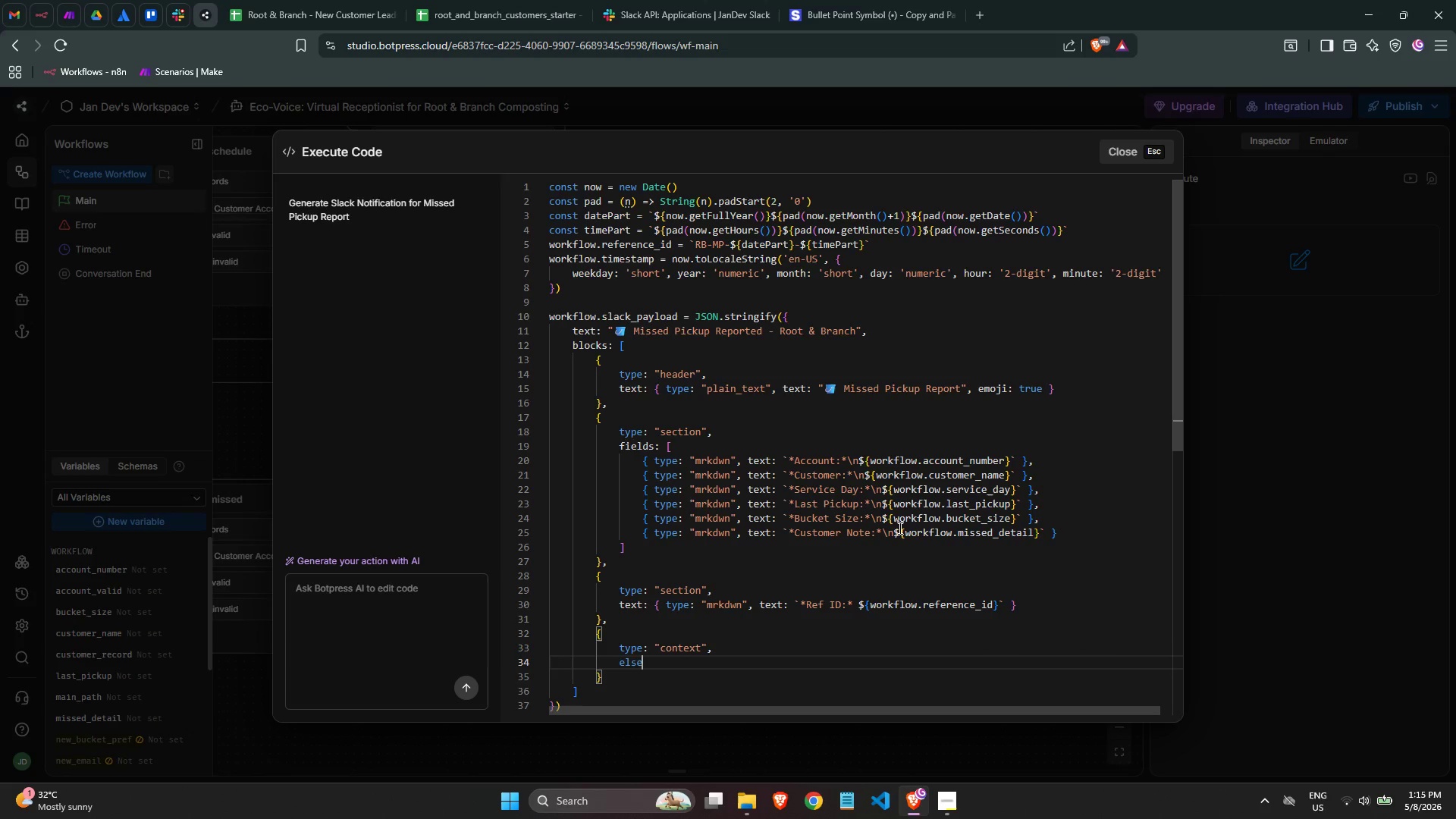 
key(Backspace)
key(Backspace)
type(emenr)
key(Backspace)
type(ts: [{ type: "")
 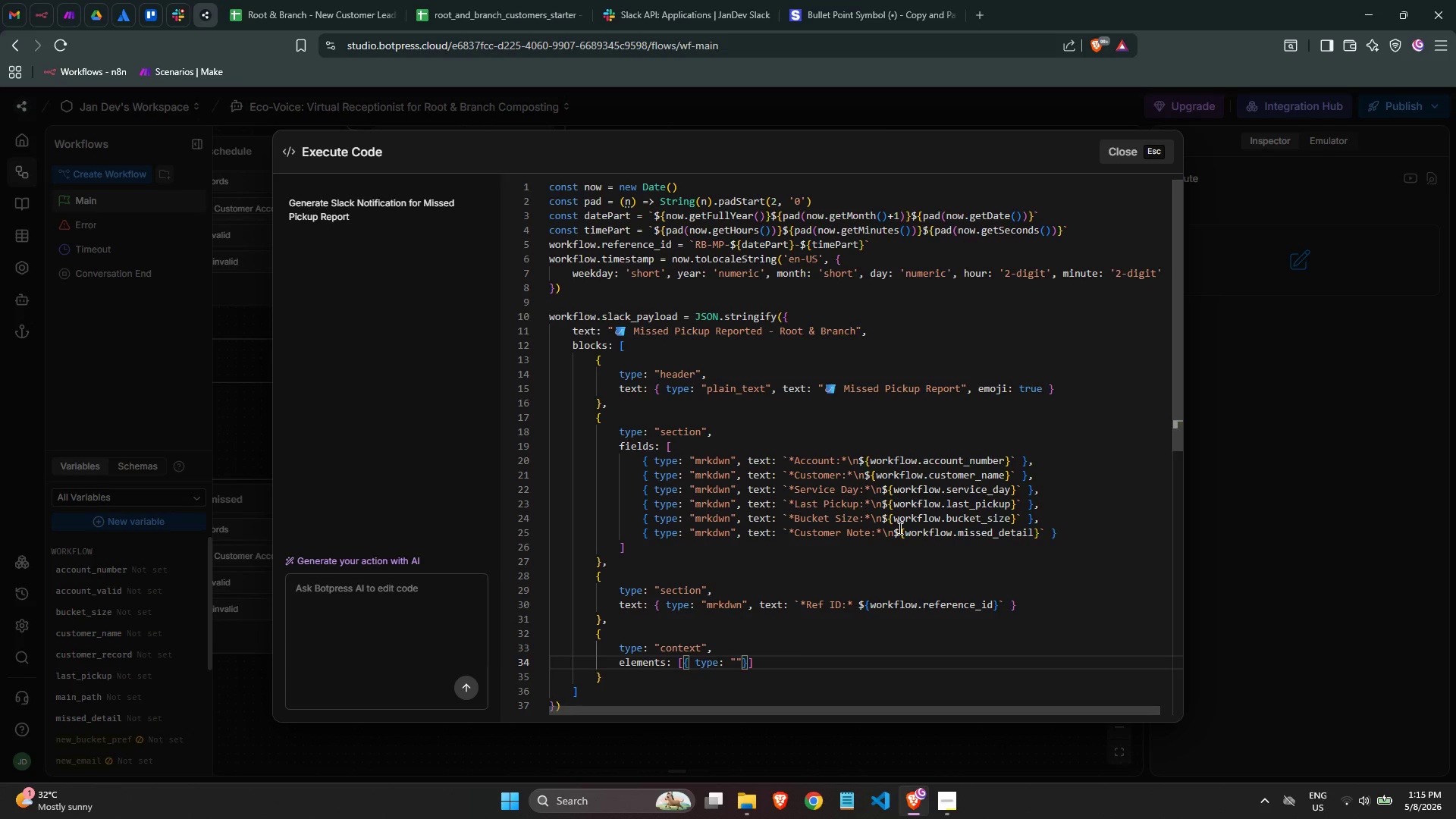 
key(ArrowLeft)
 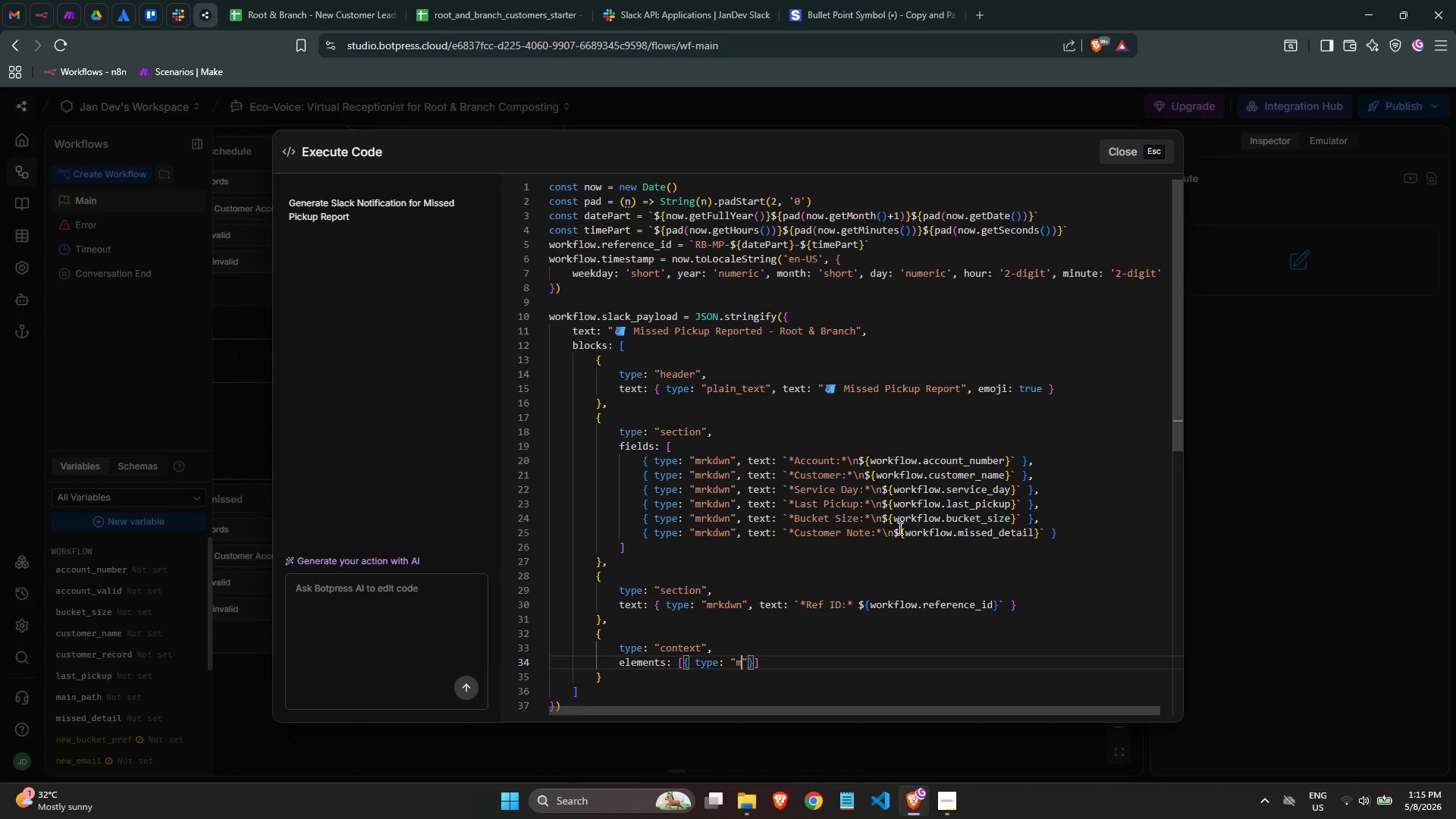 
type(mrkdwn)
 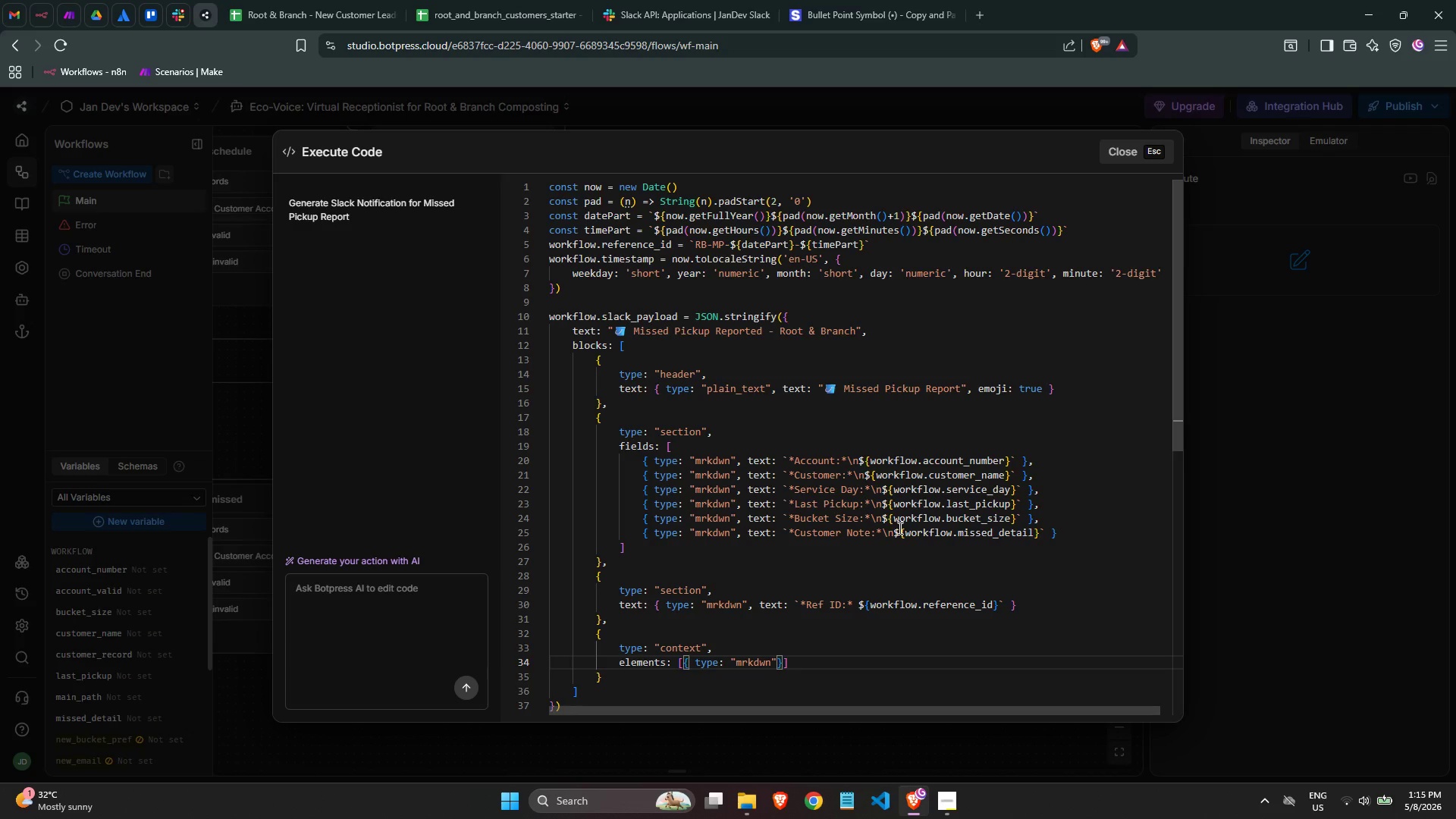 
key(ArrowRight)
 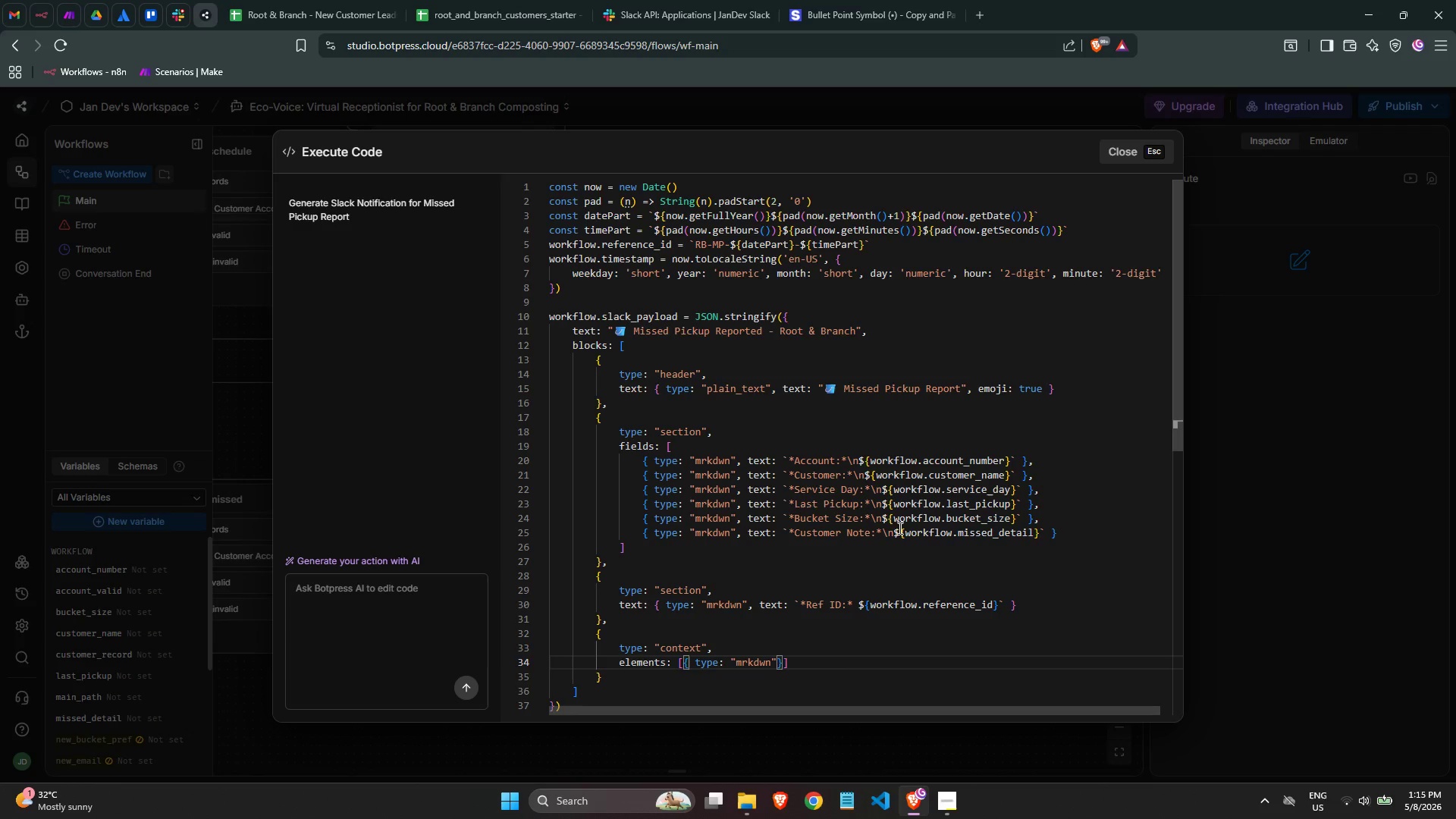 
type(, text: `)
 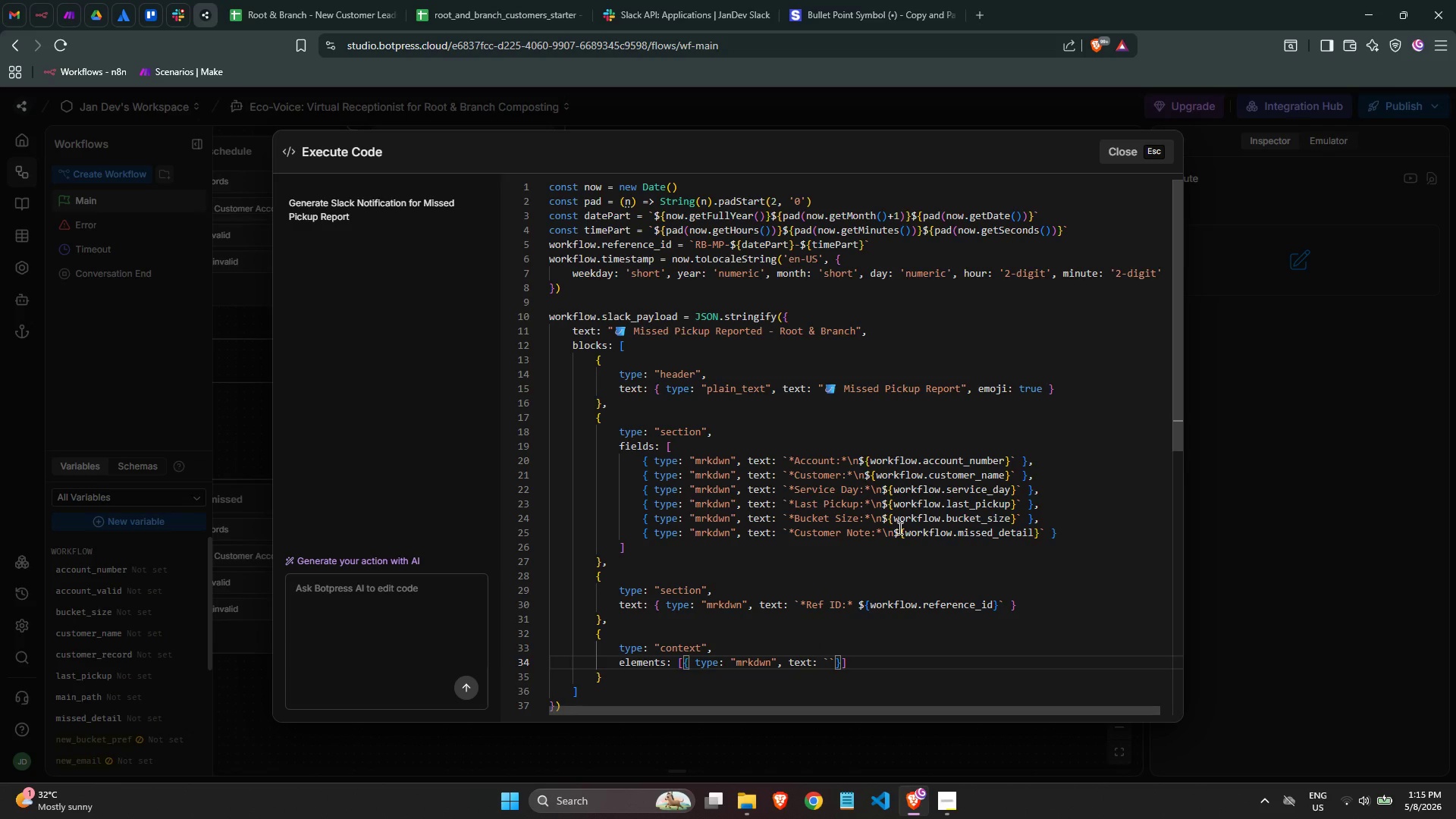 
key(Meta+MetaLeft)
 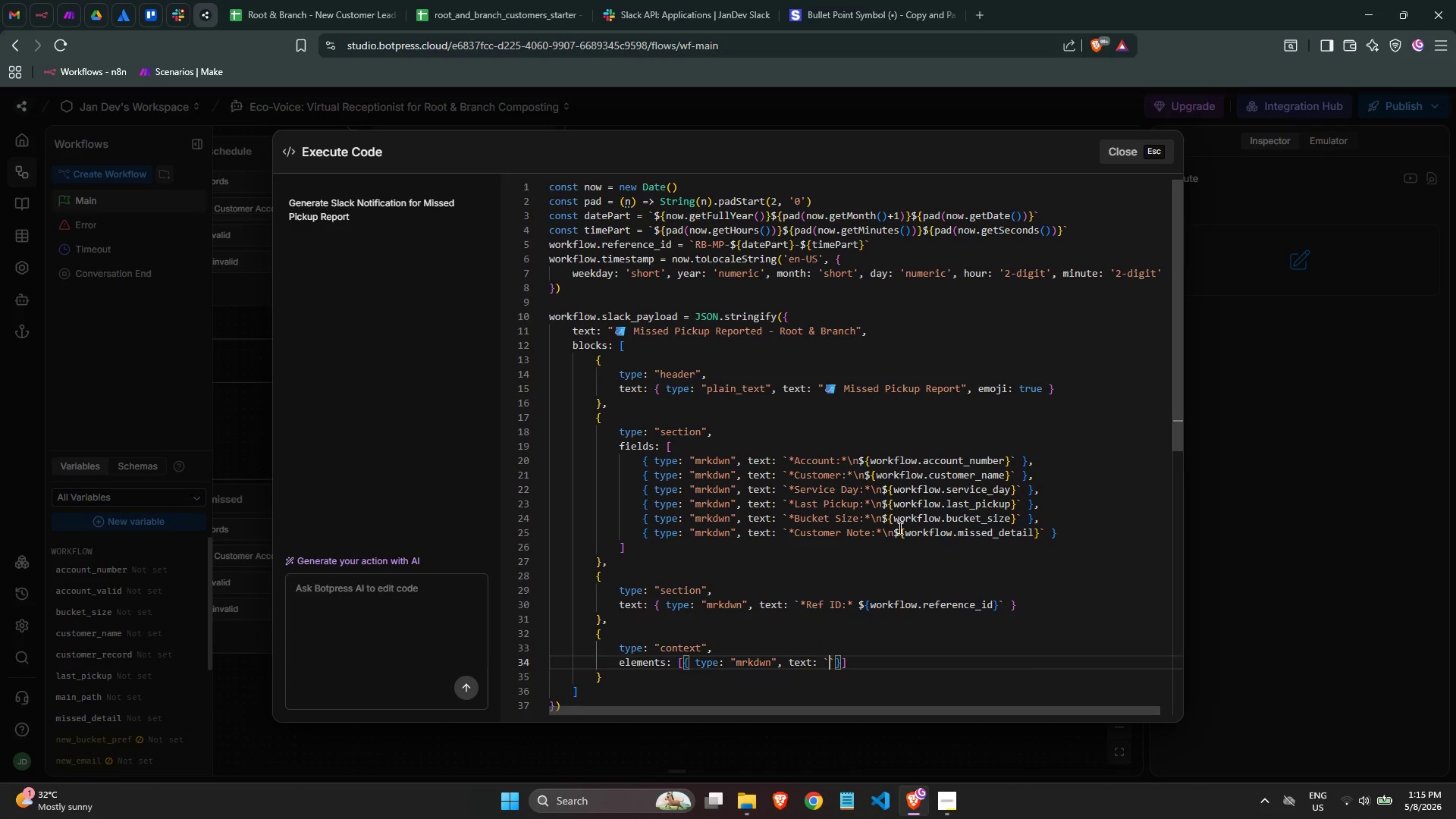 
key(Meta+Period)
 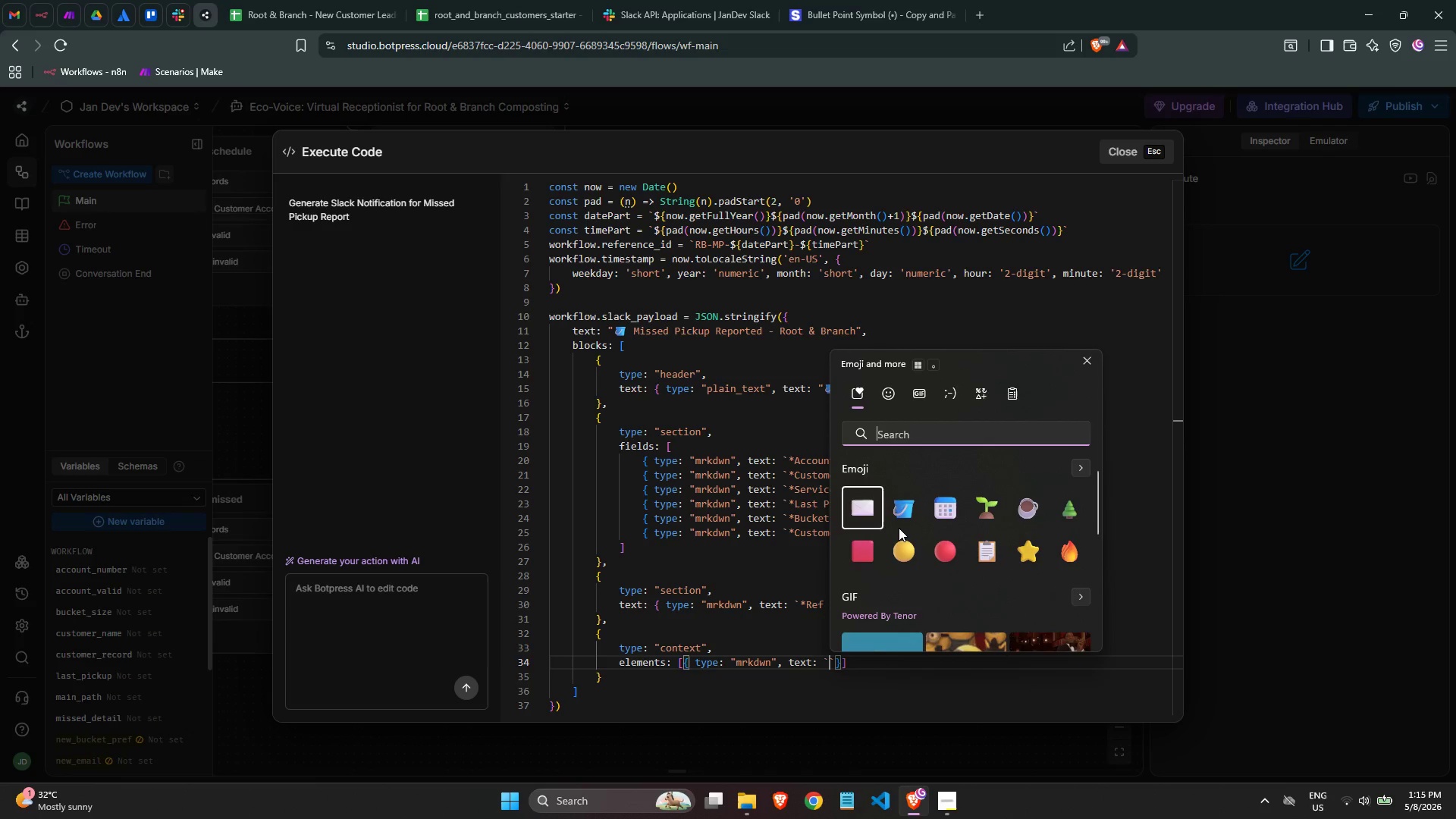 
type(clock)
 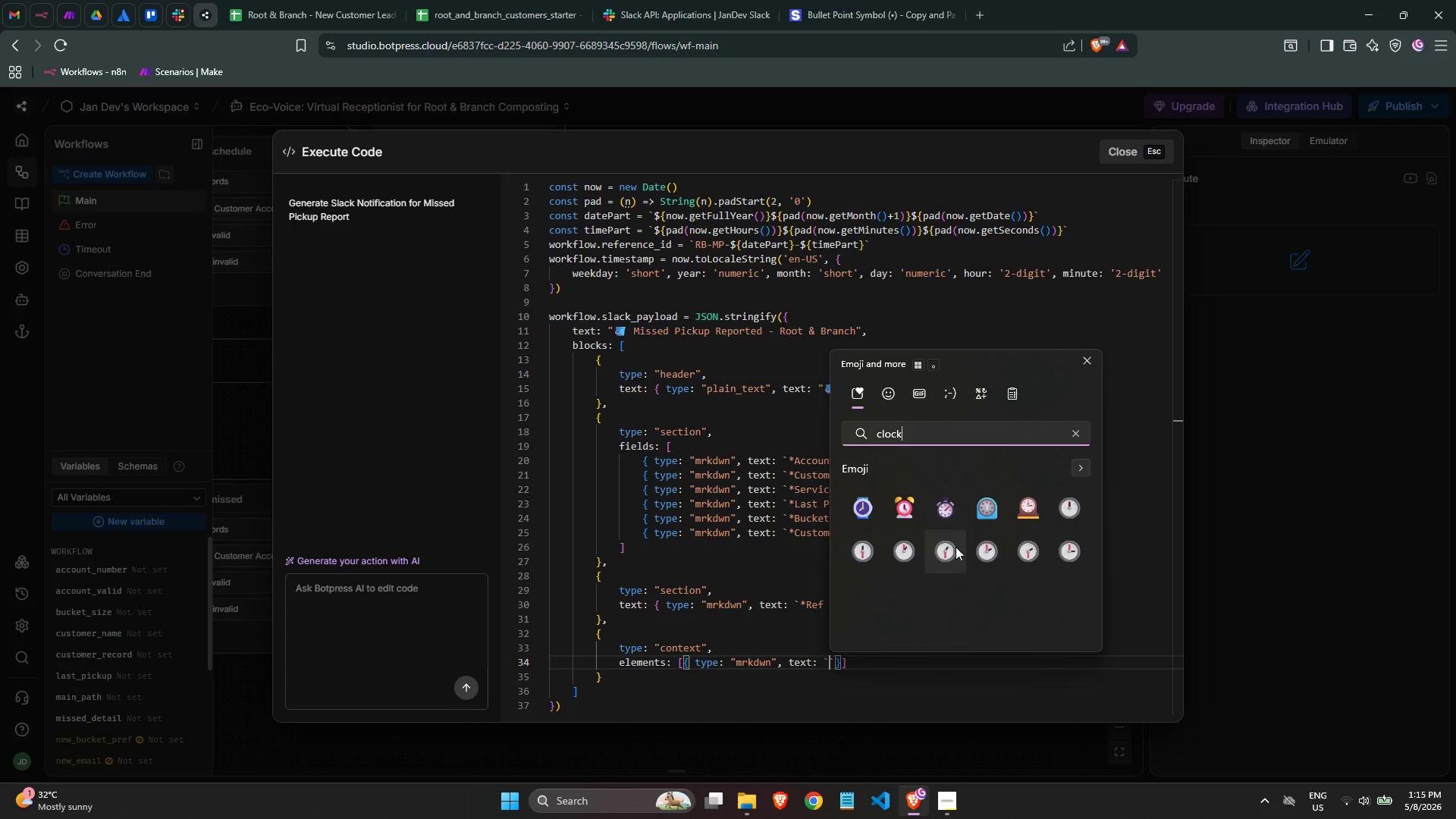 
left_click([974, 546])
 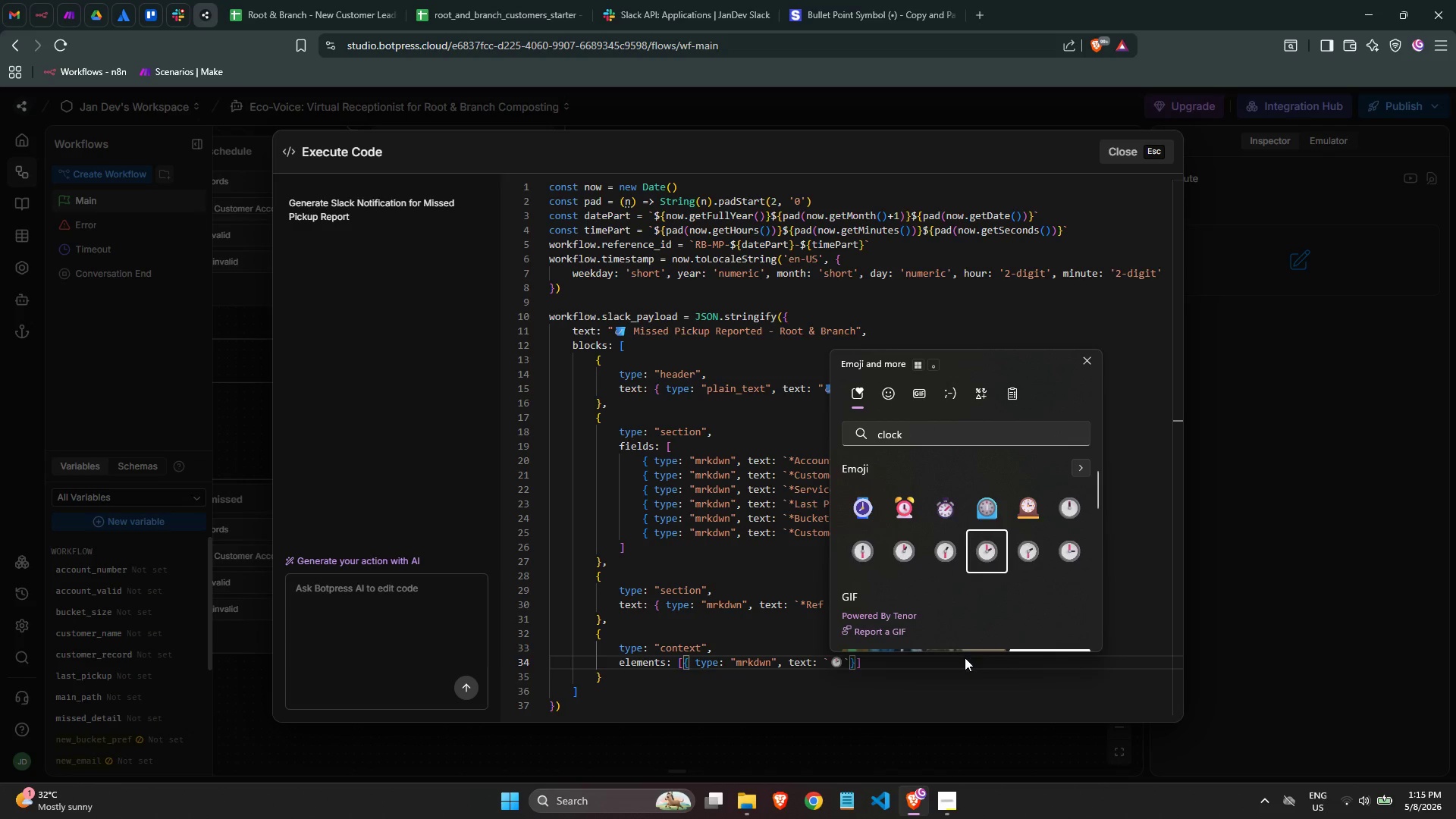 
type( )
key(Backspace)
type( Reported: ${{)
key(Backspace)
type(work)
 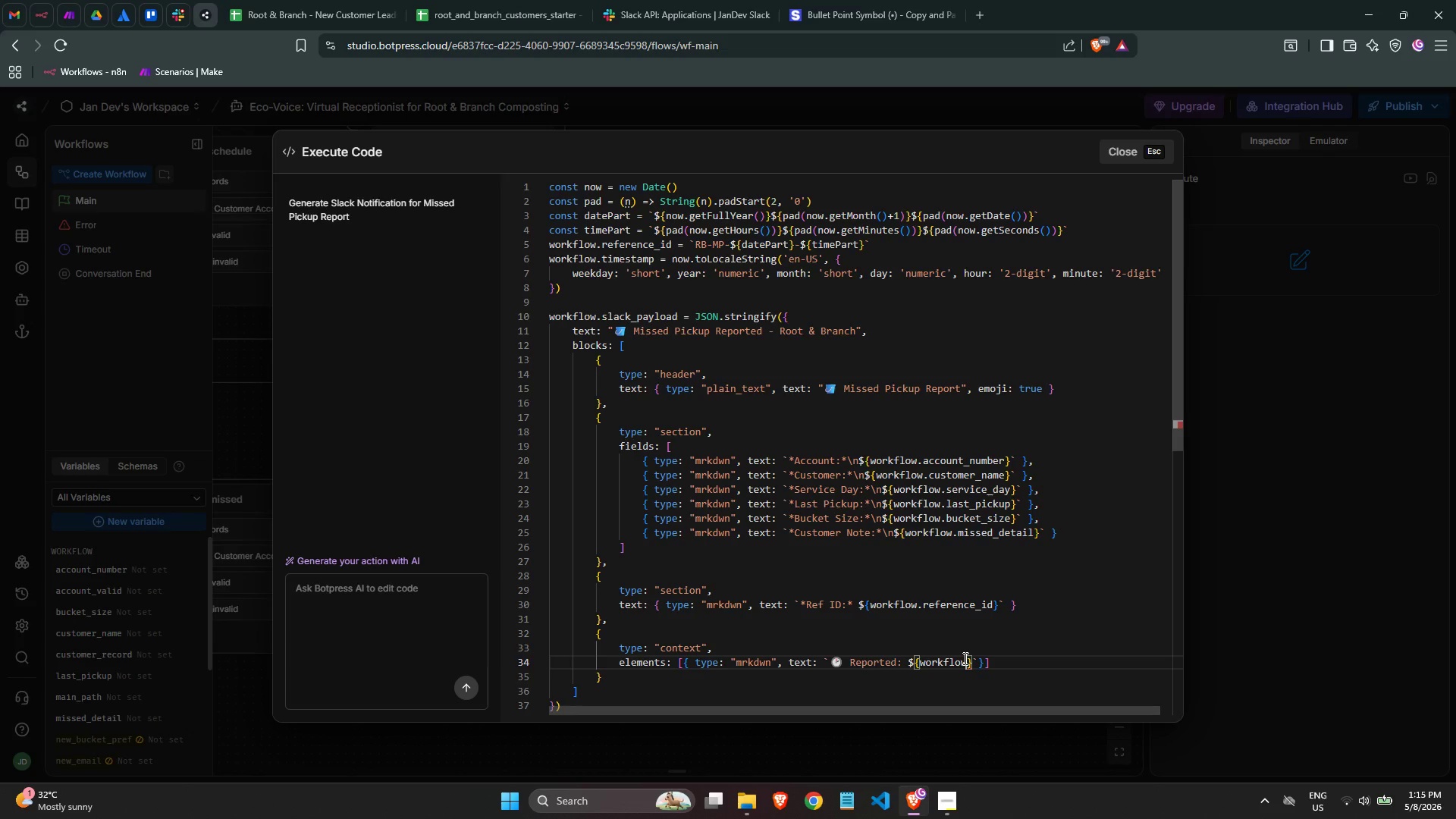 
 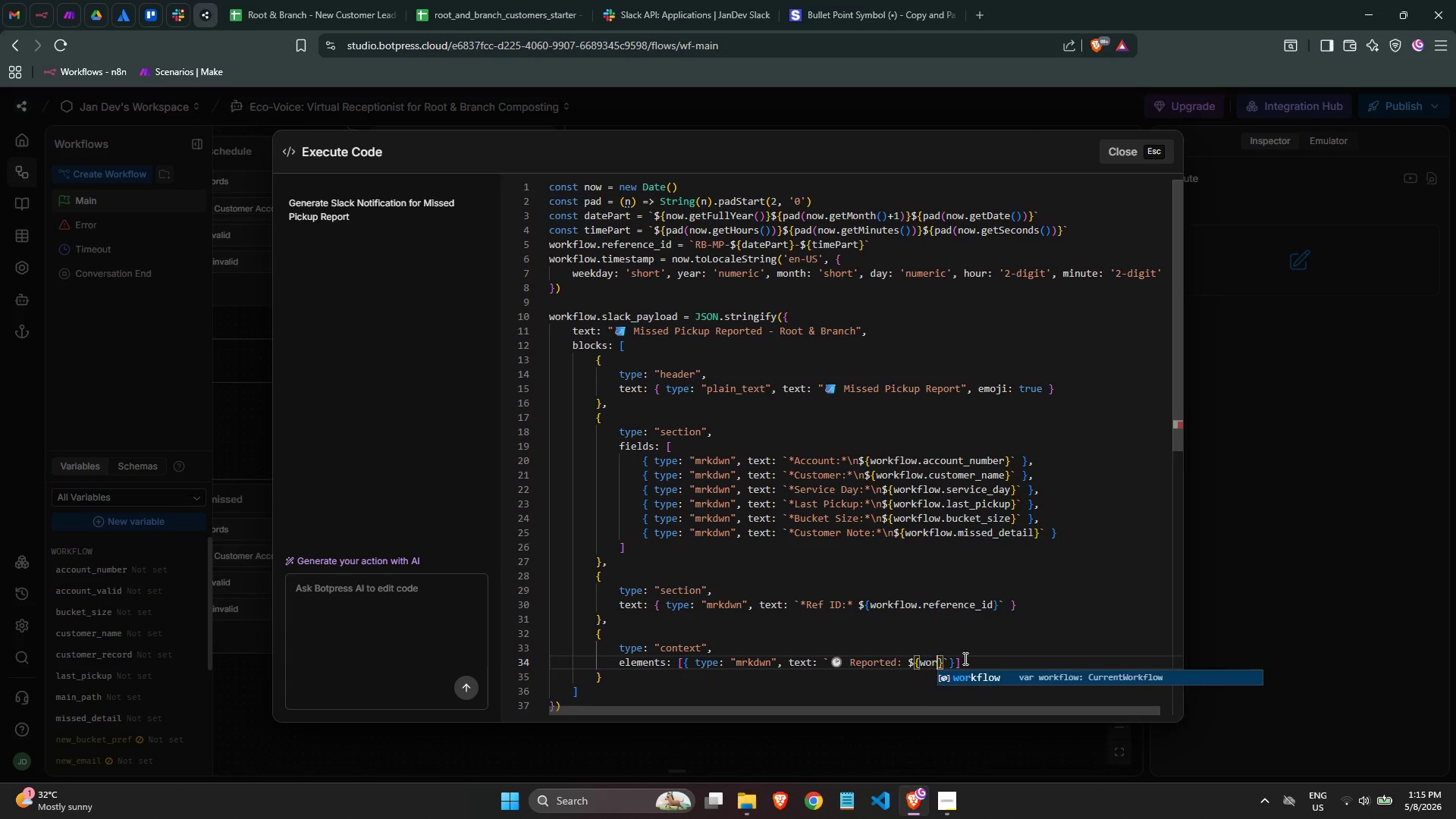 
key(Enter)
 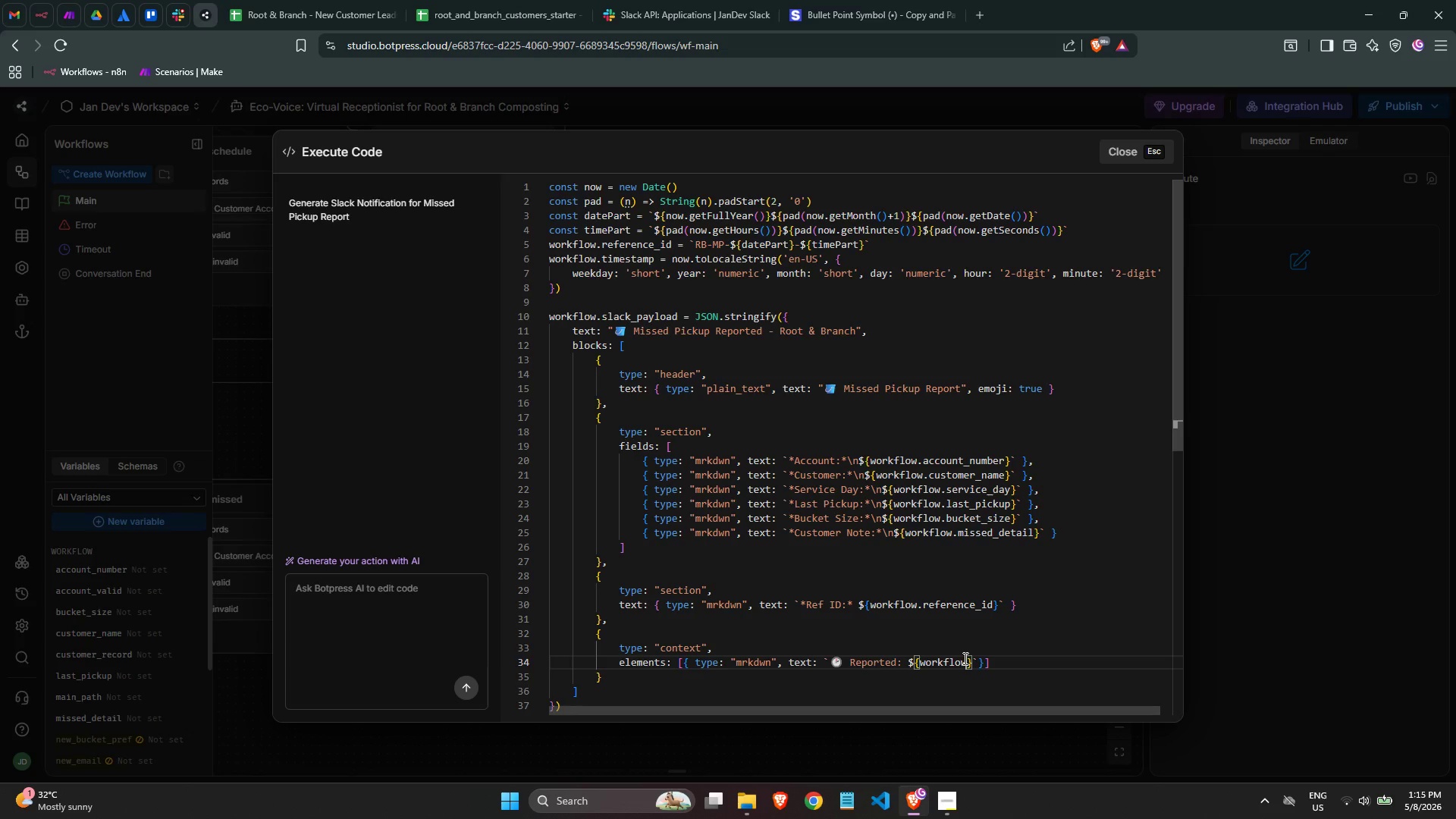 
type(.time)
 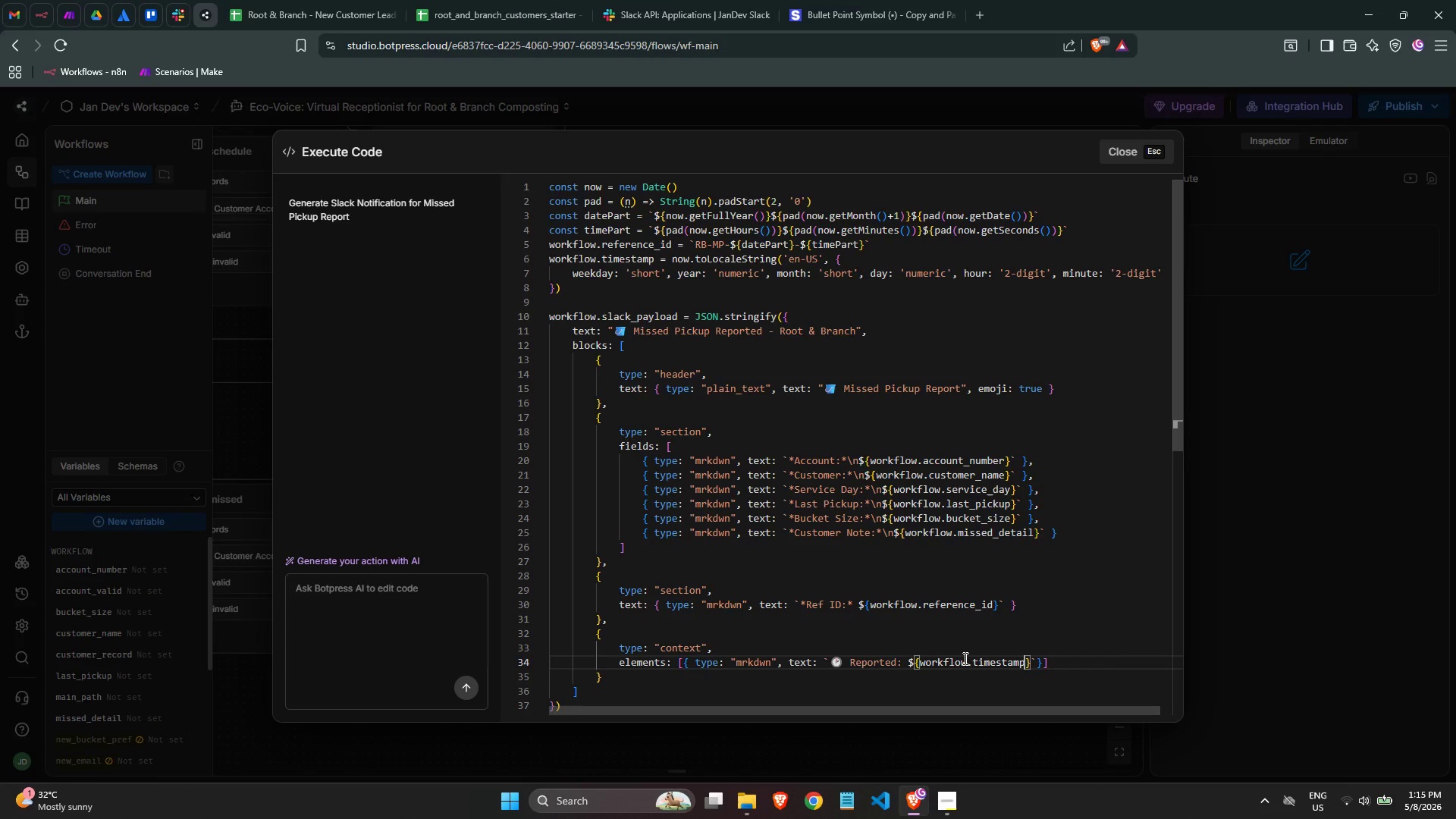 
key(Enter)
 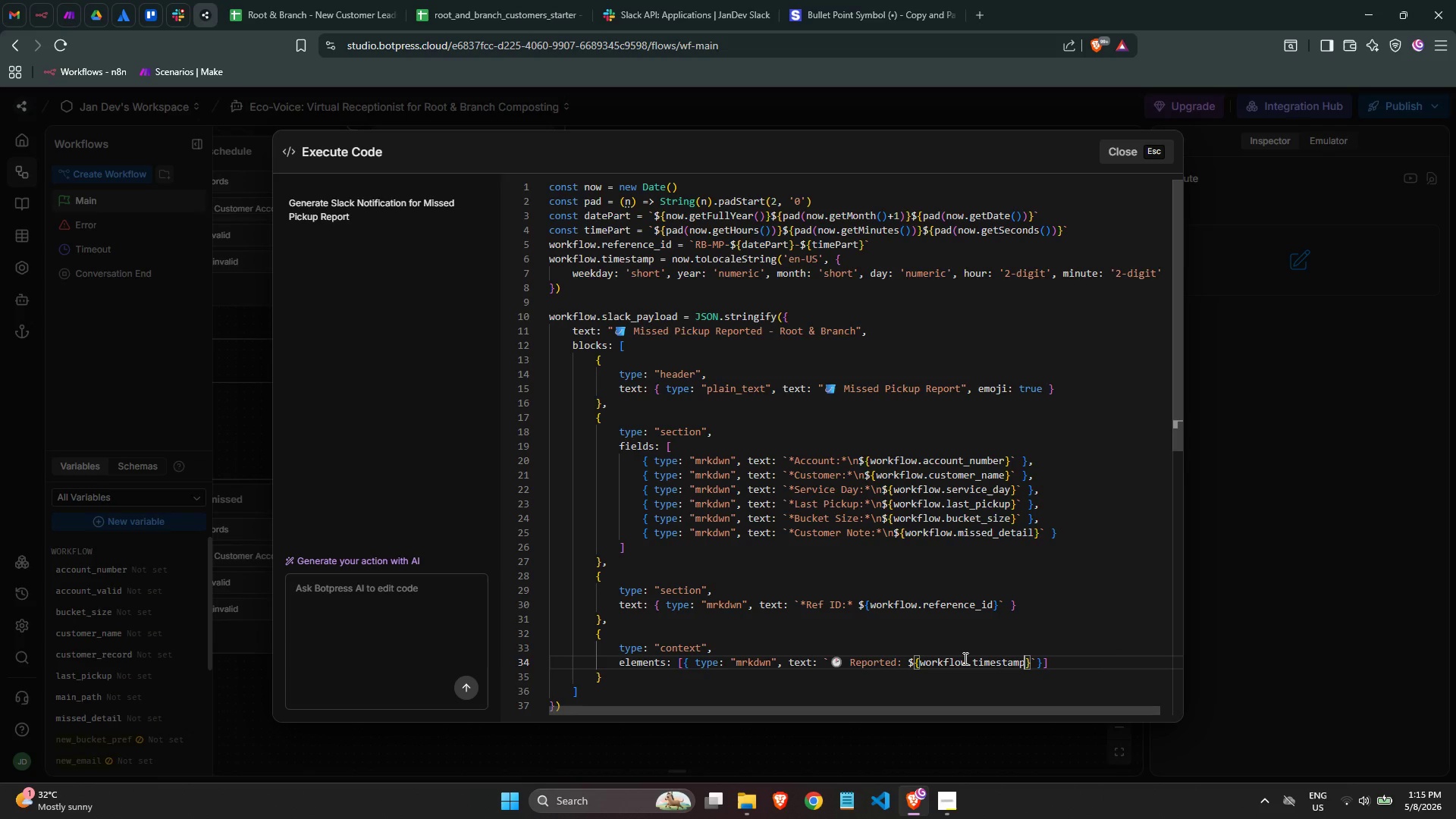 
key(ArrowRight)
 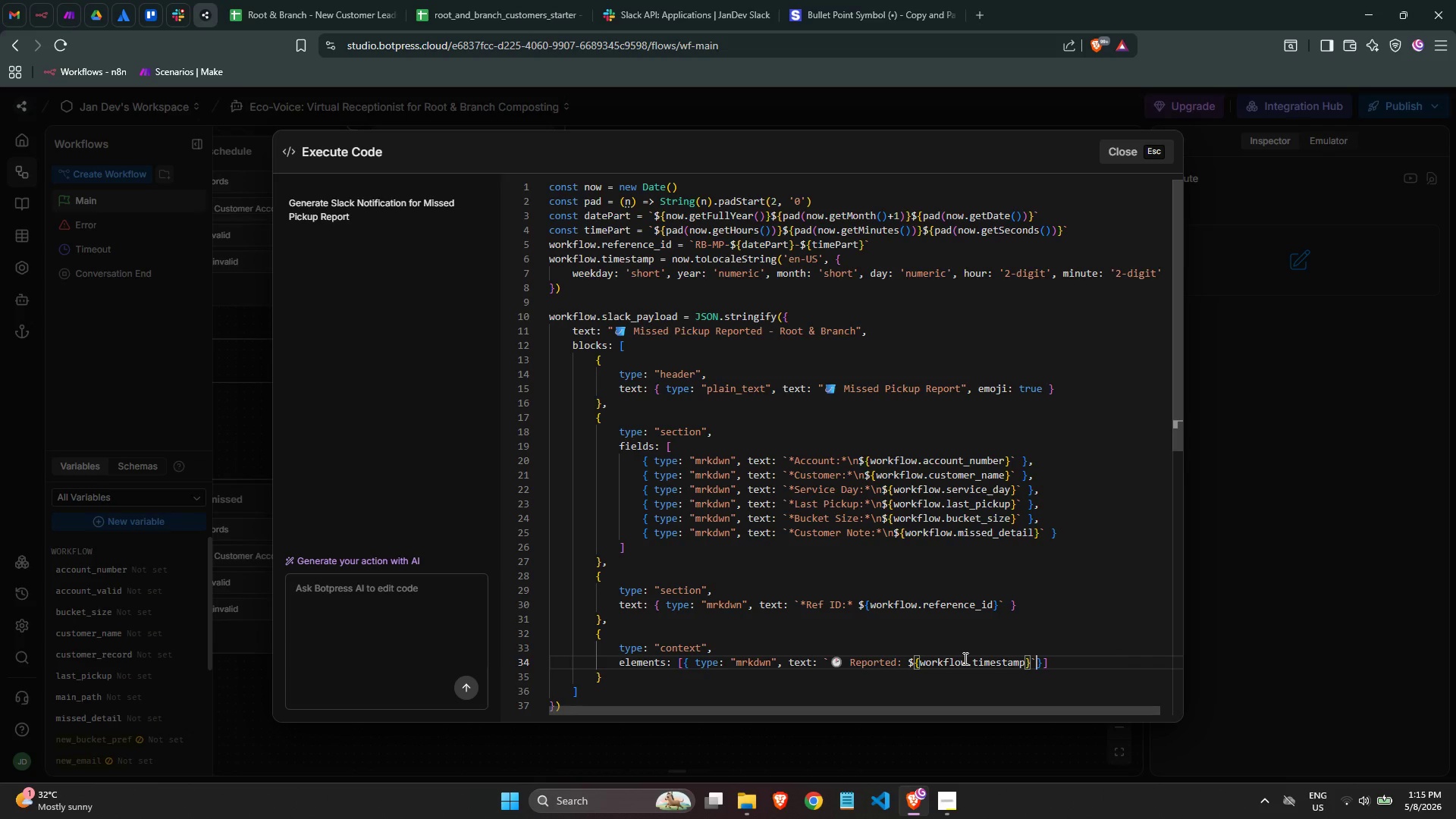 
key(ArrowRight)
 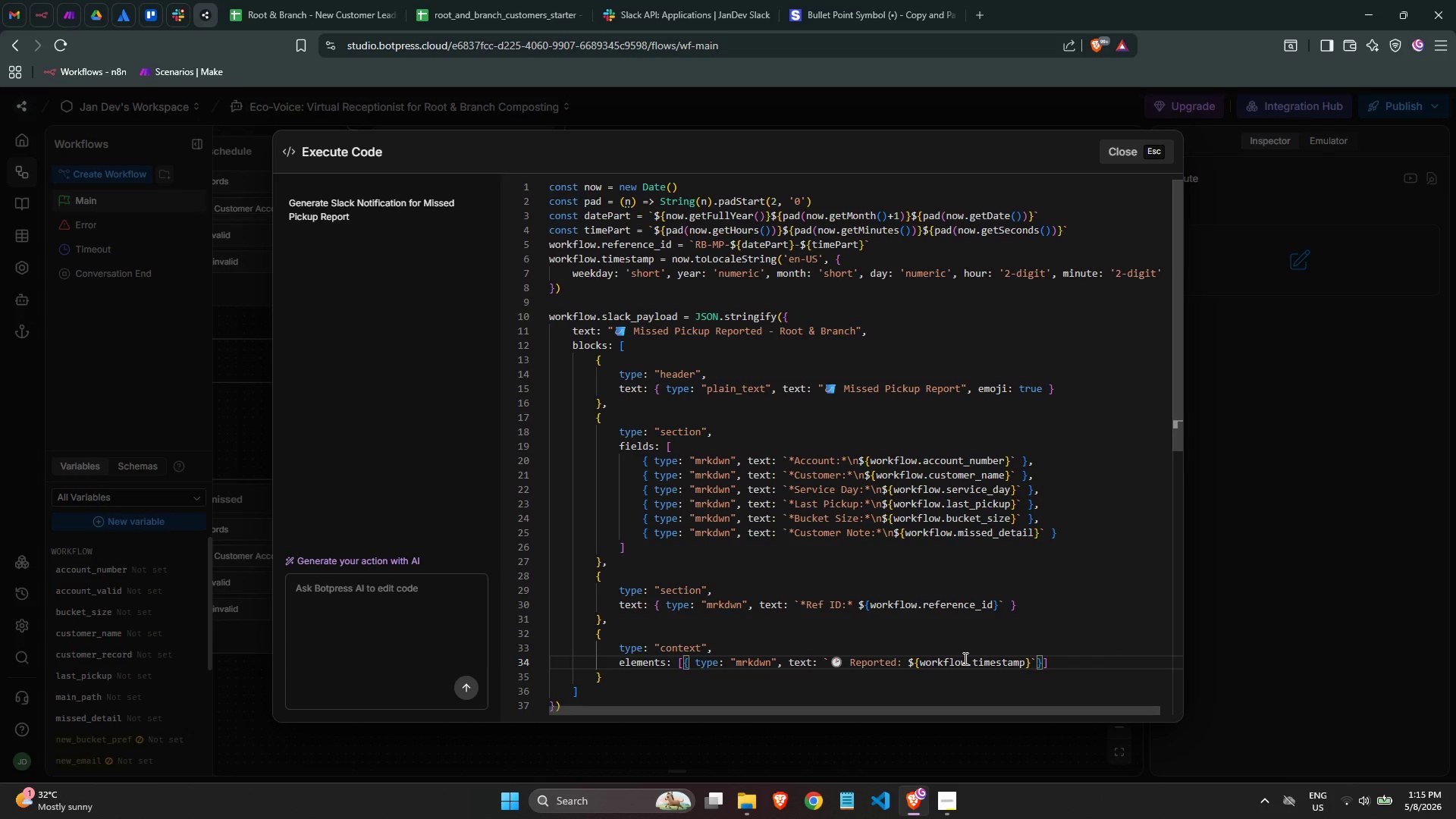 
key(ArrowLeft)
 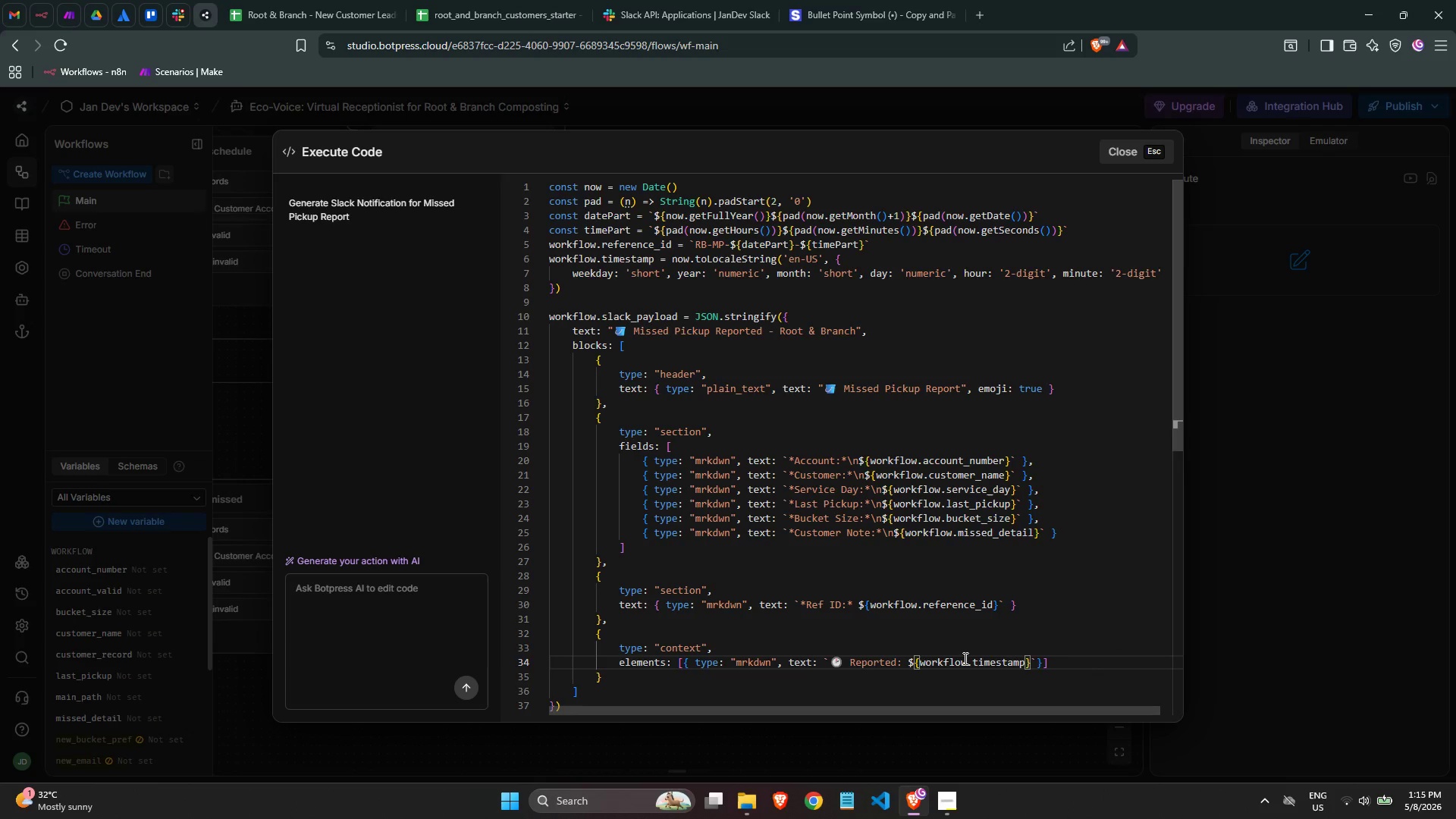 
type( via Eco-Voice Bot)
 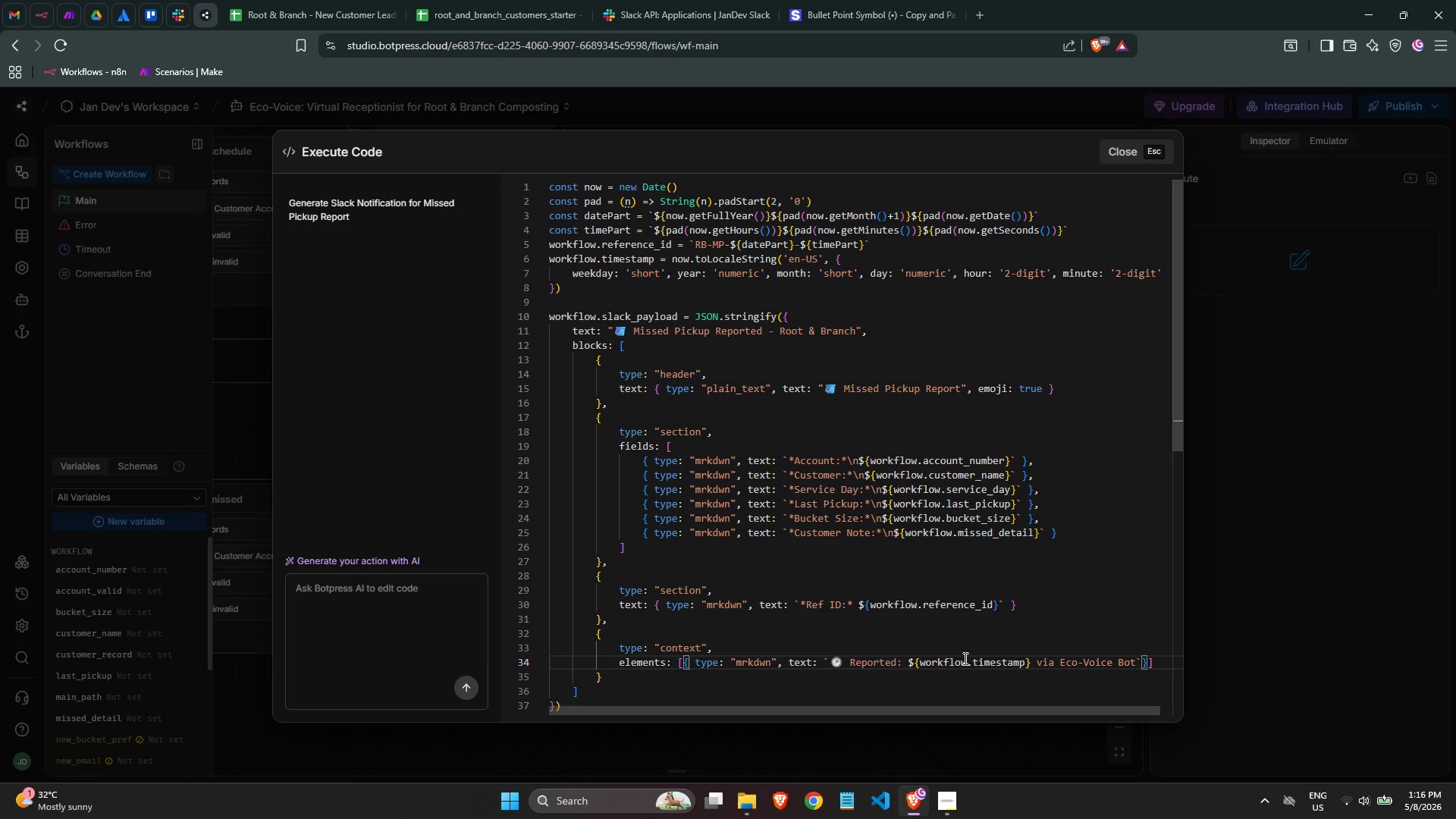 
key(ArrowDown)
 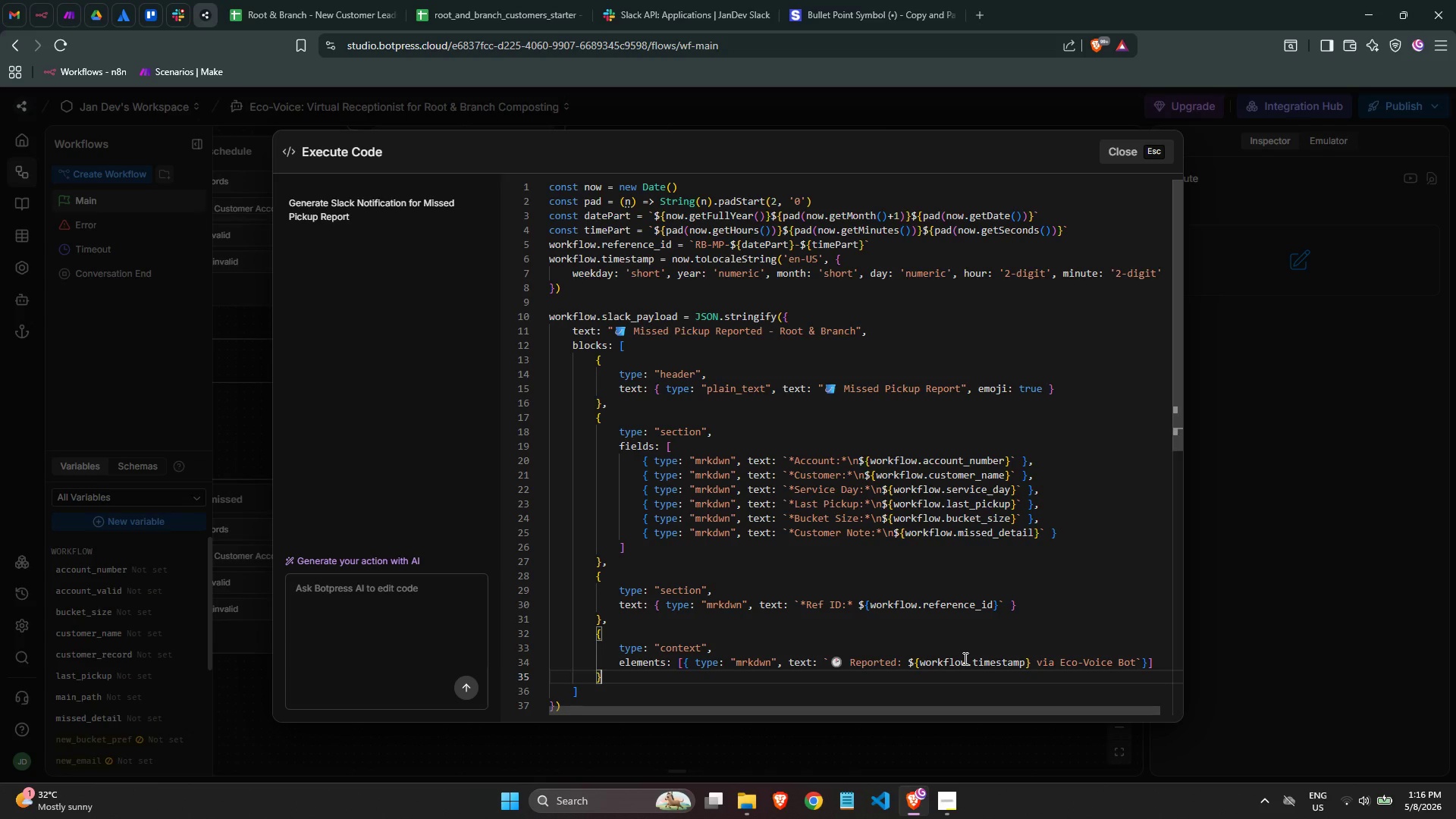 
key(ArrowDown)
 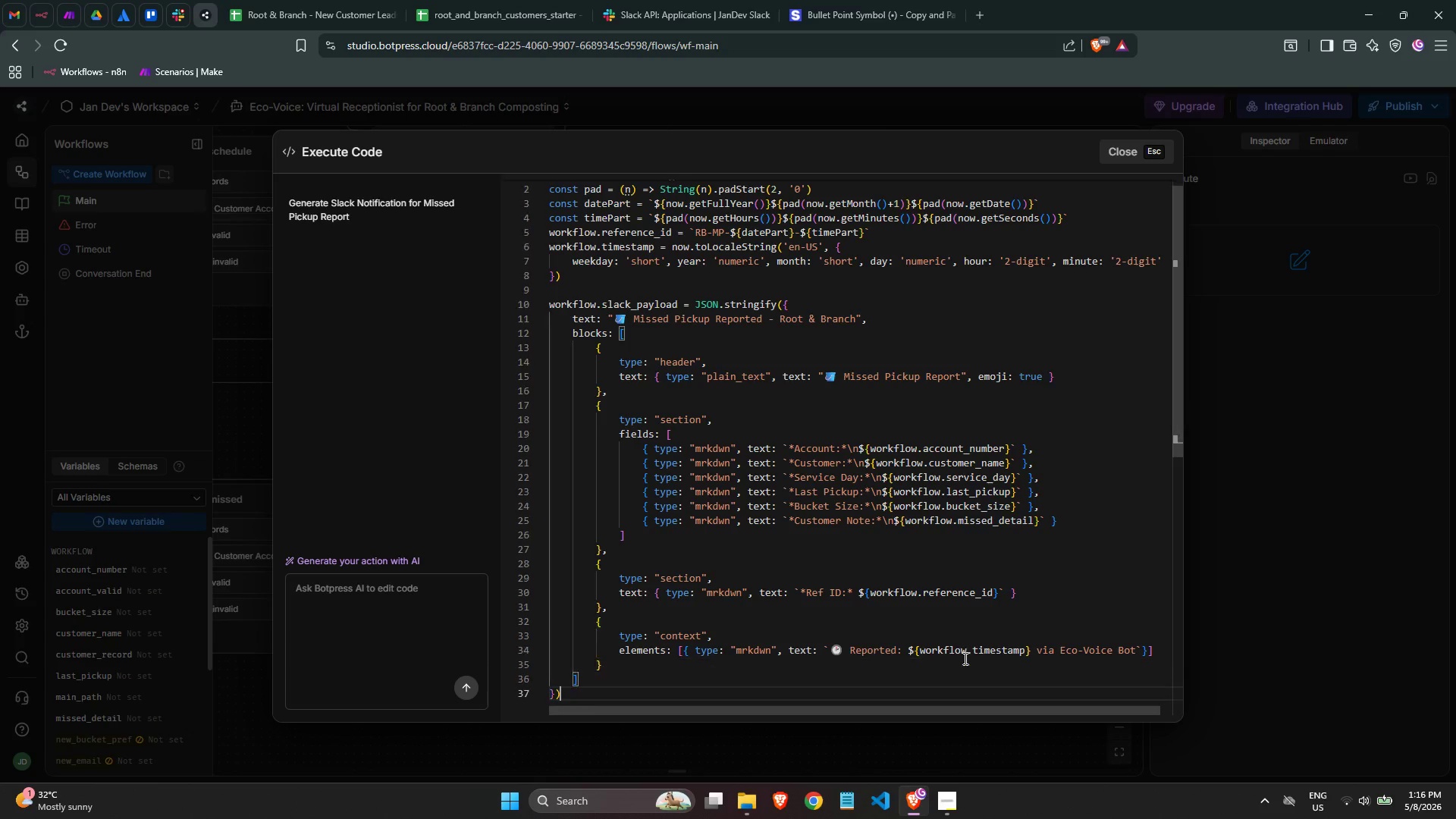 
key(ArrowDown)
 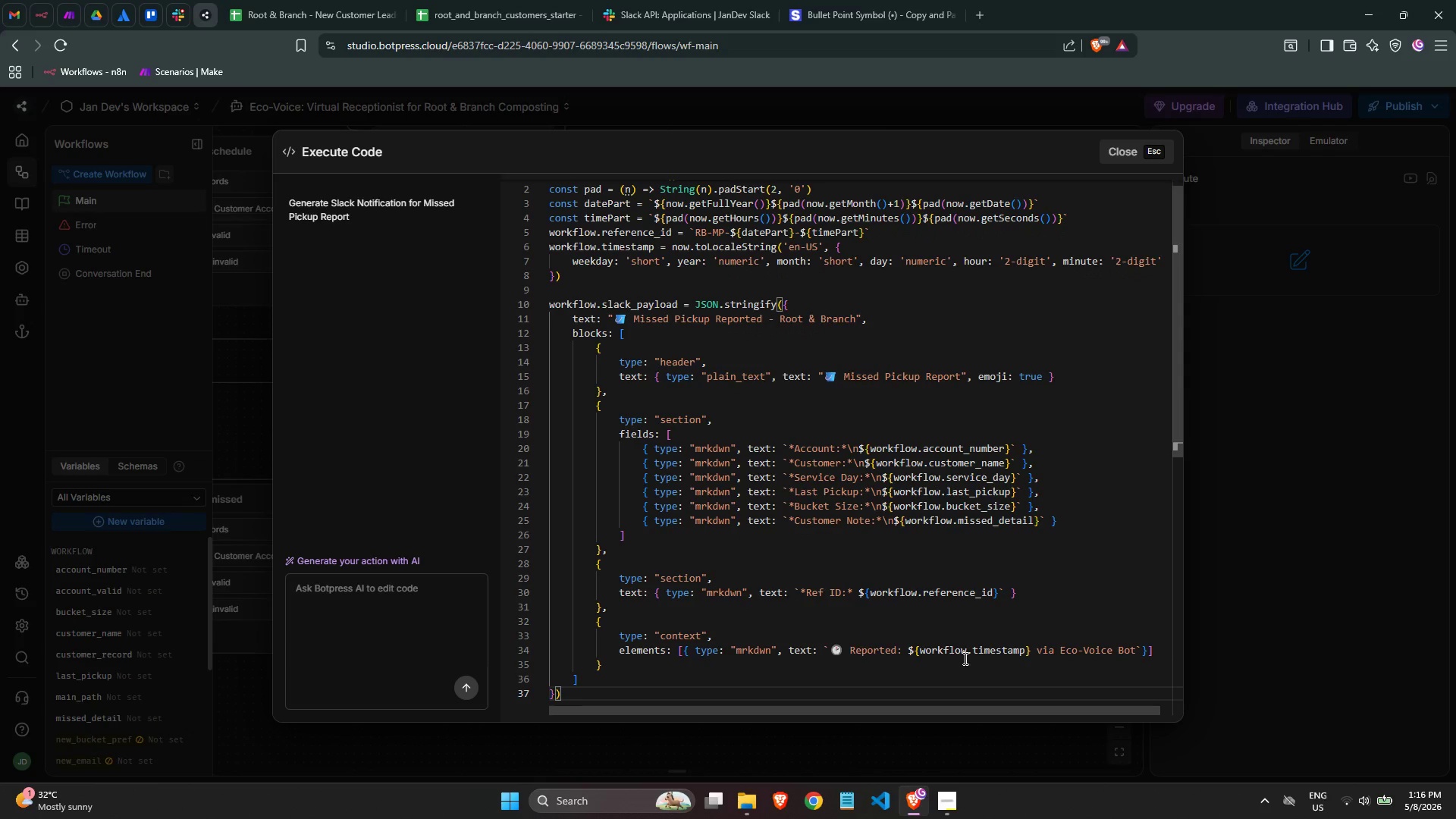 
key(ArrowDown)
 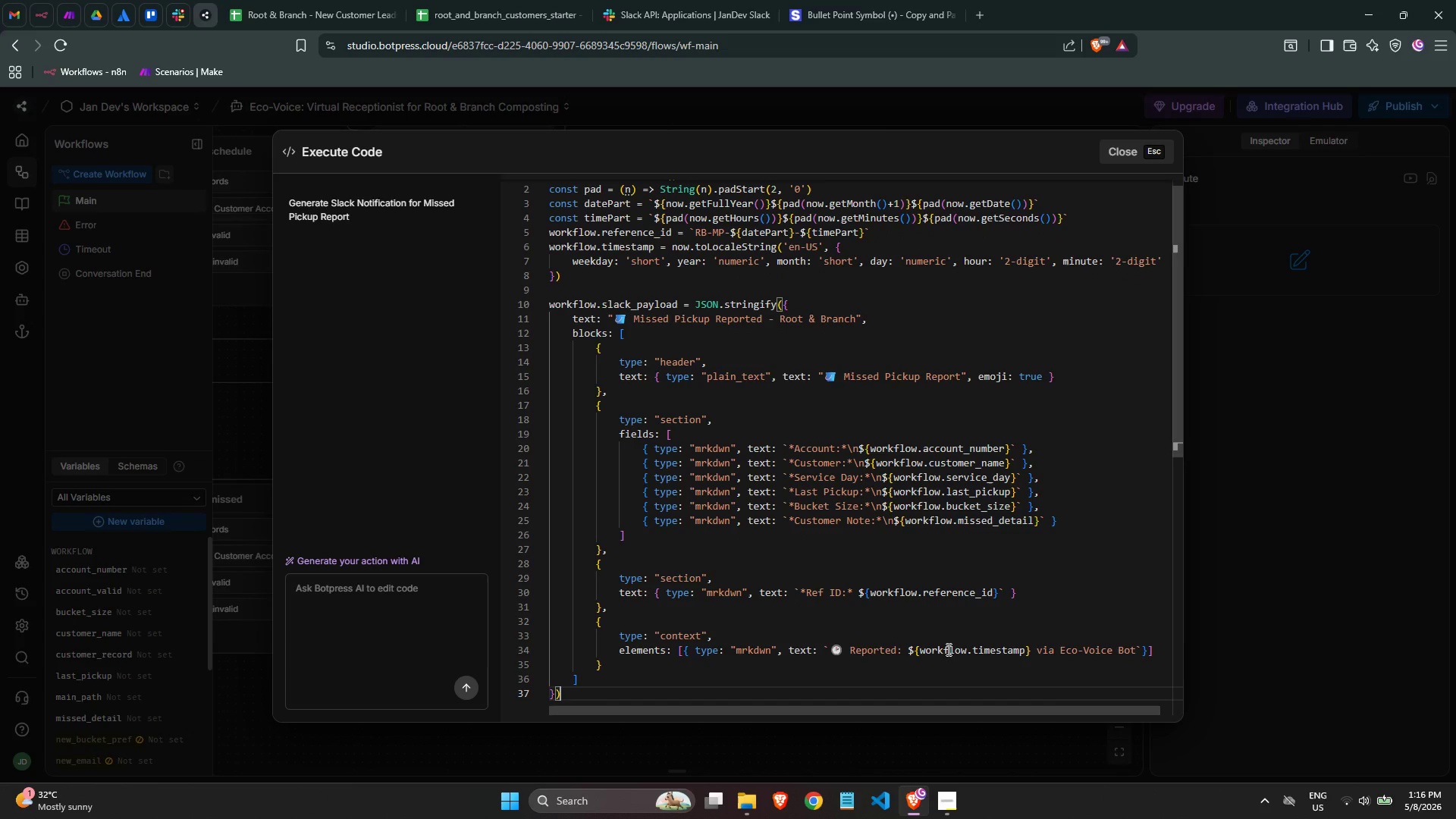 
scroll: coordinate [872, 582], scroll_direction: down, amount: 3.0
 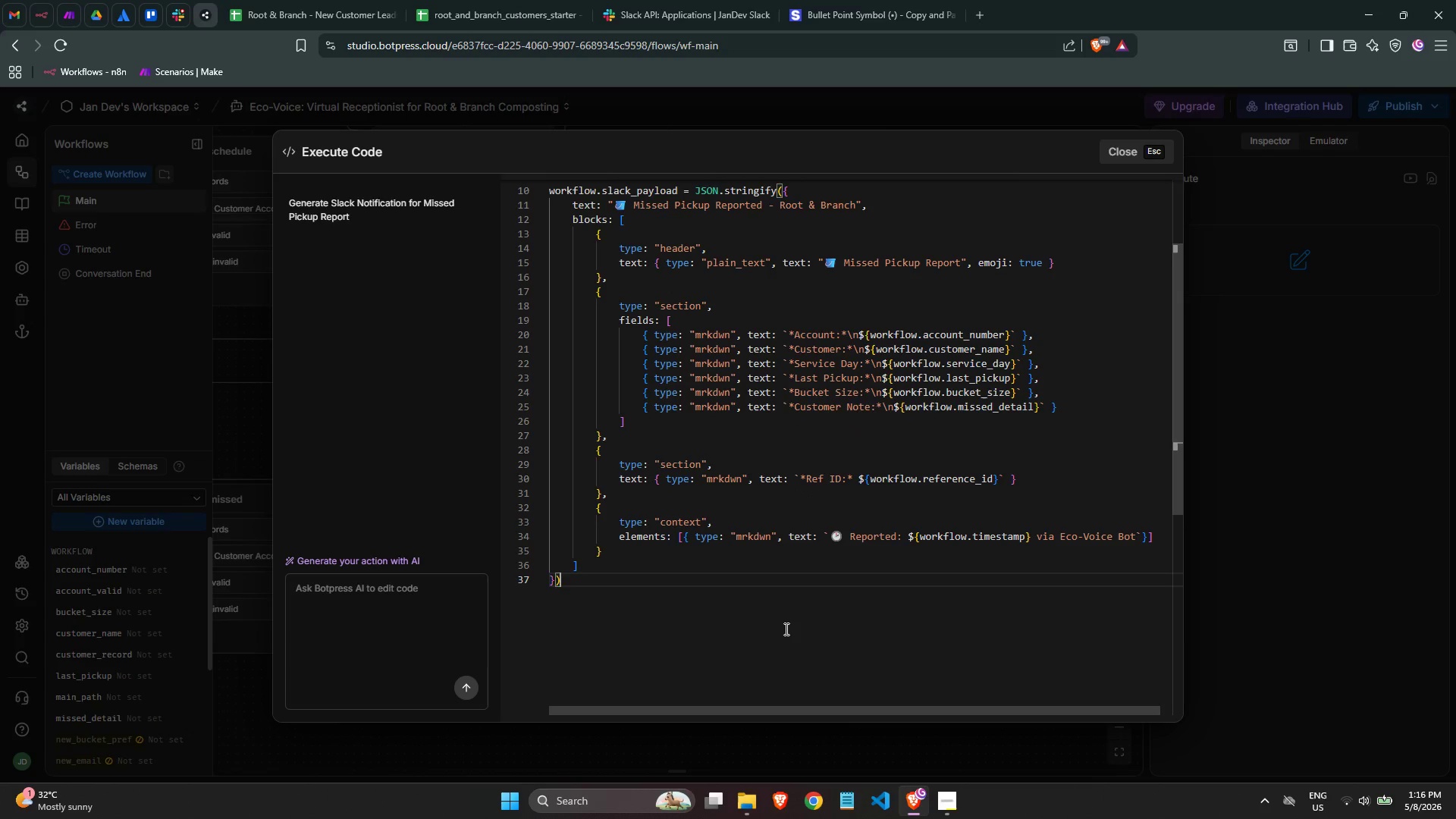 
wait(11.9)
 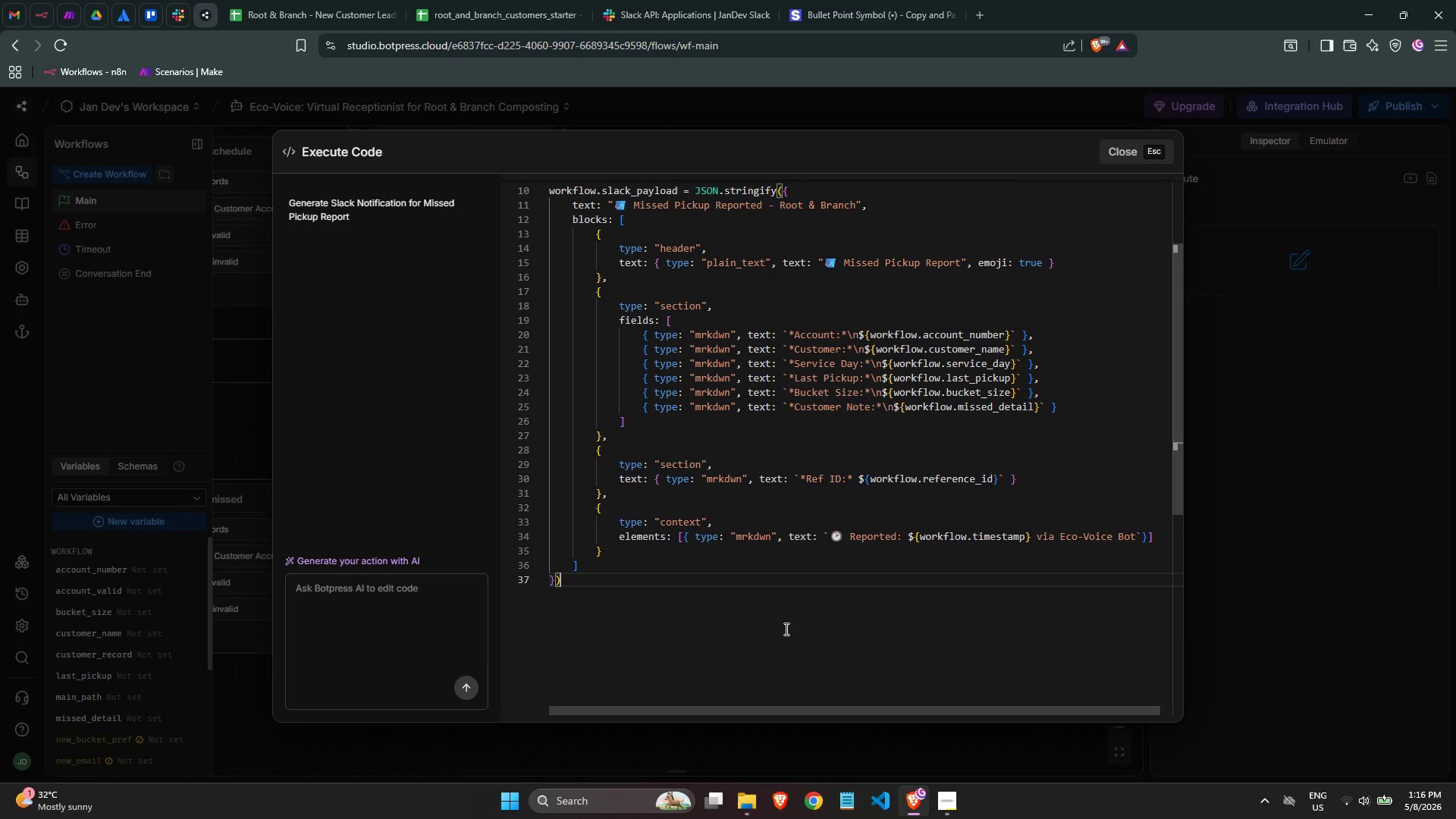 
left_click([1129, 151])
 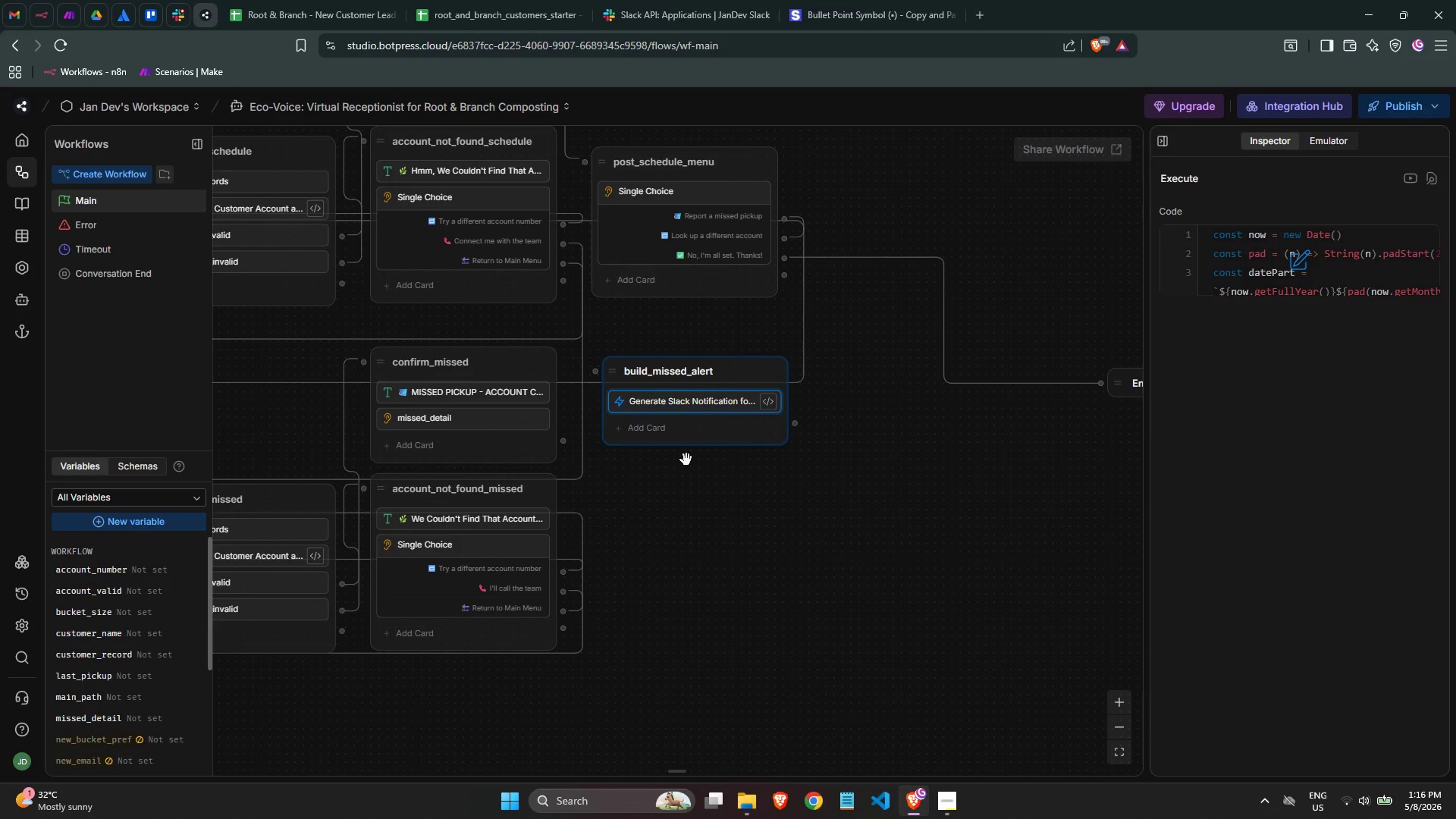 
wait(19.67)
 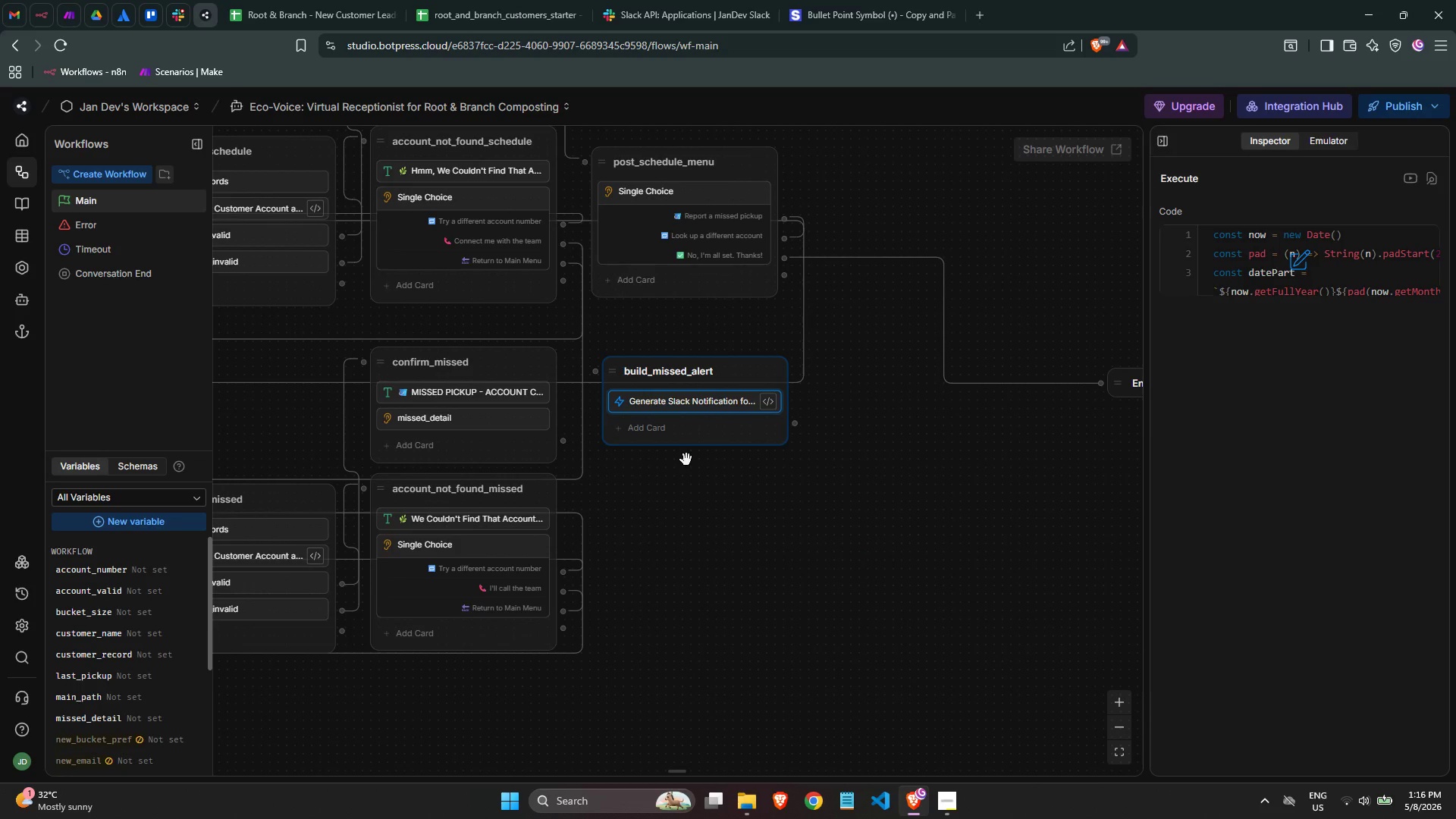 
left_click_drag(start_coordinate=[568, 438], to_coordinate=[595, 370])
 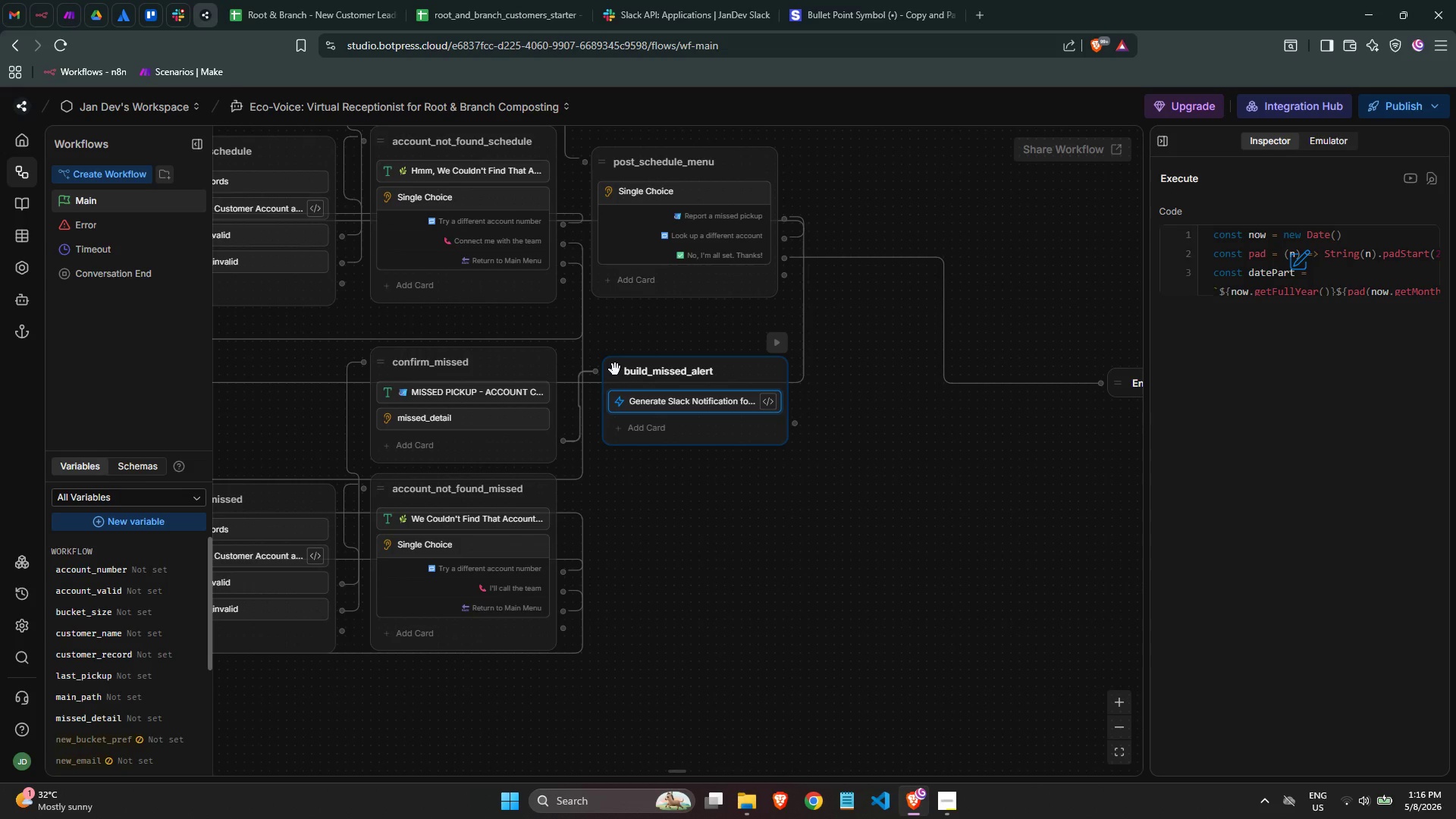 
left_click_drag(start_coordinate=[615, 369], to_coordinate=[607, 361])
 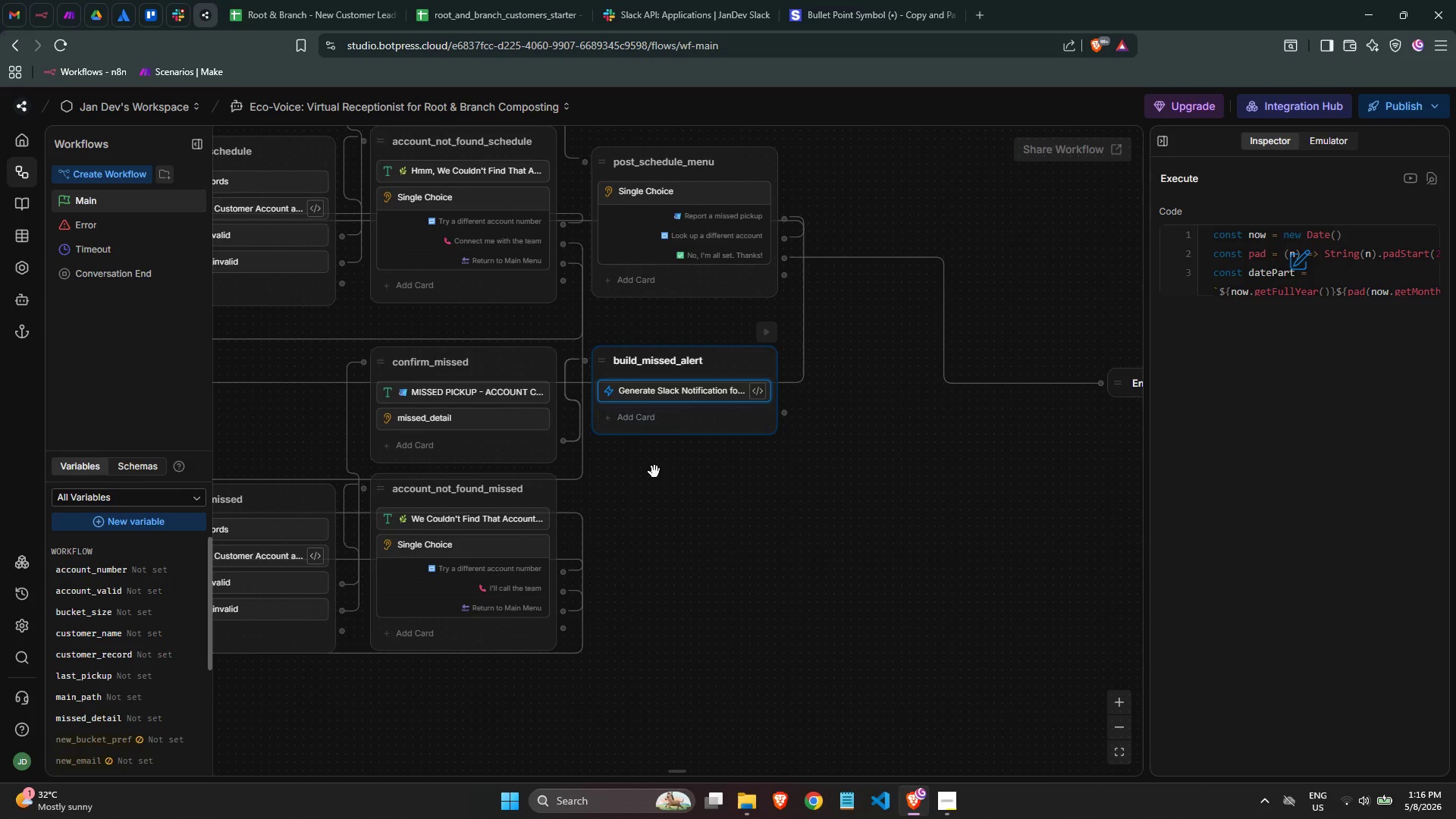 
left_click([660, 488])
 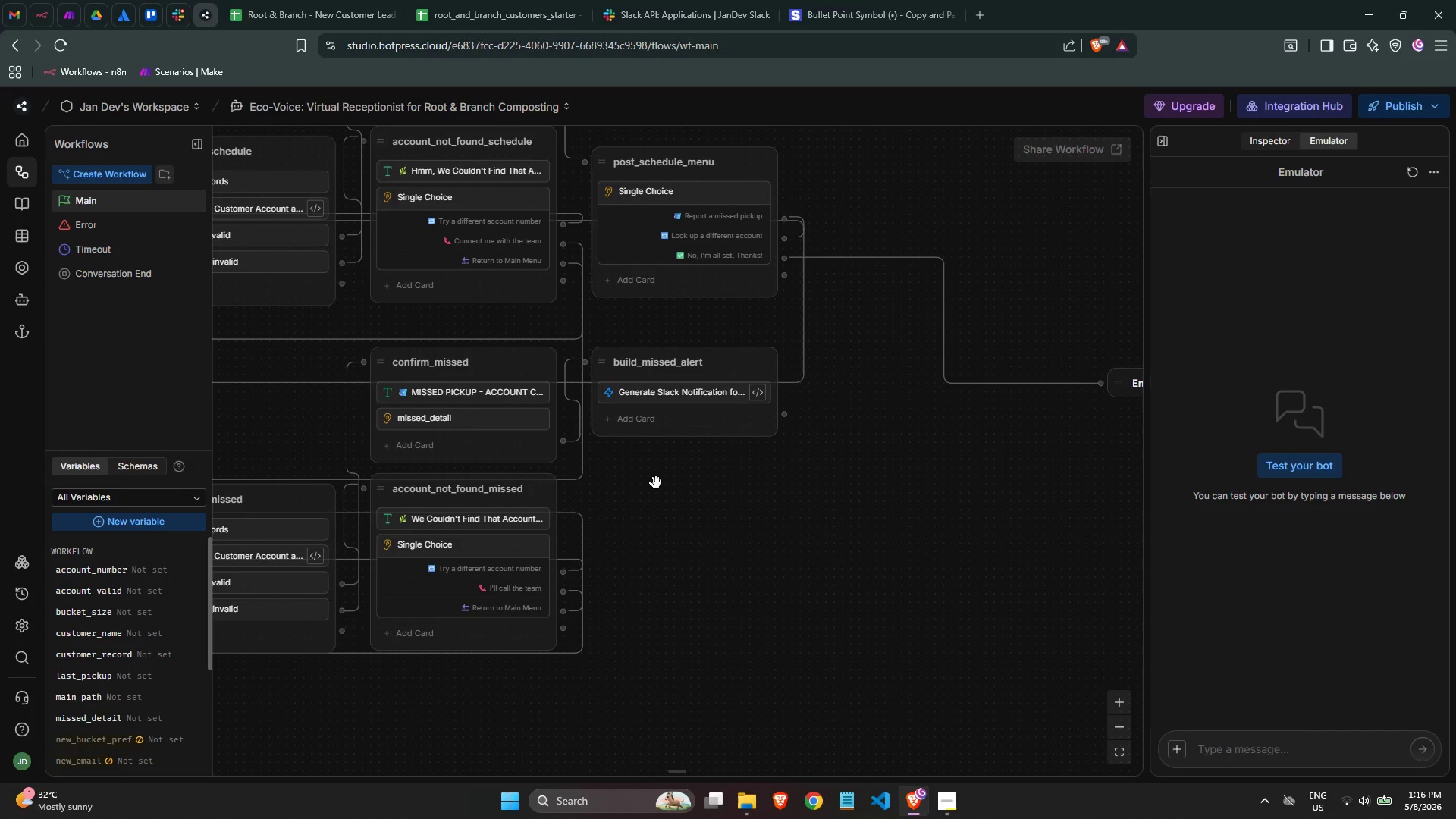 
wait(8.42)
 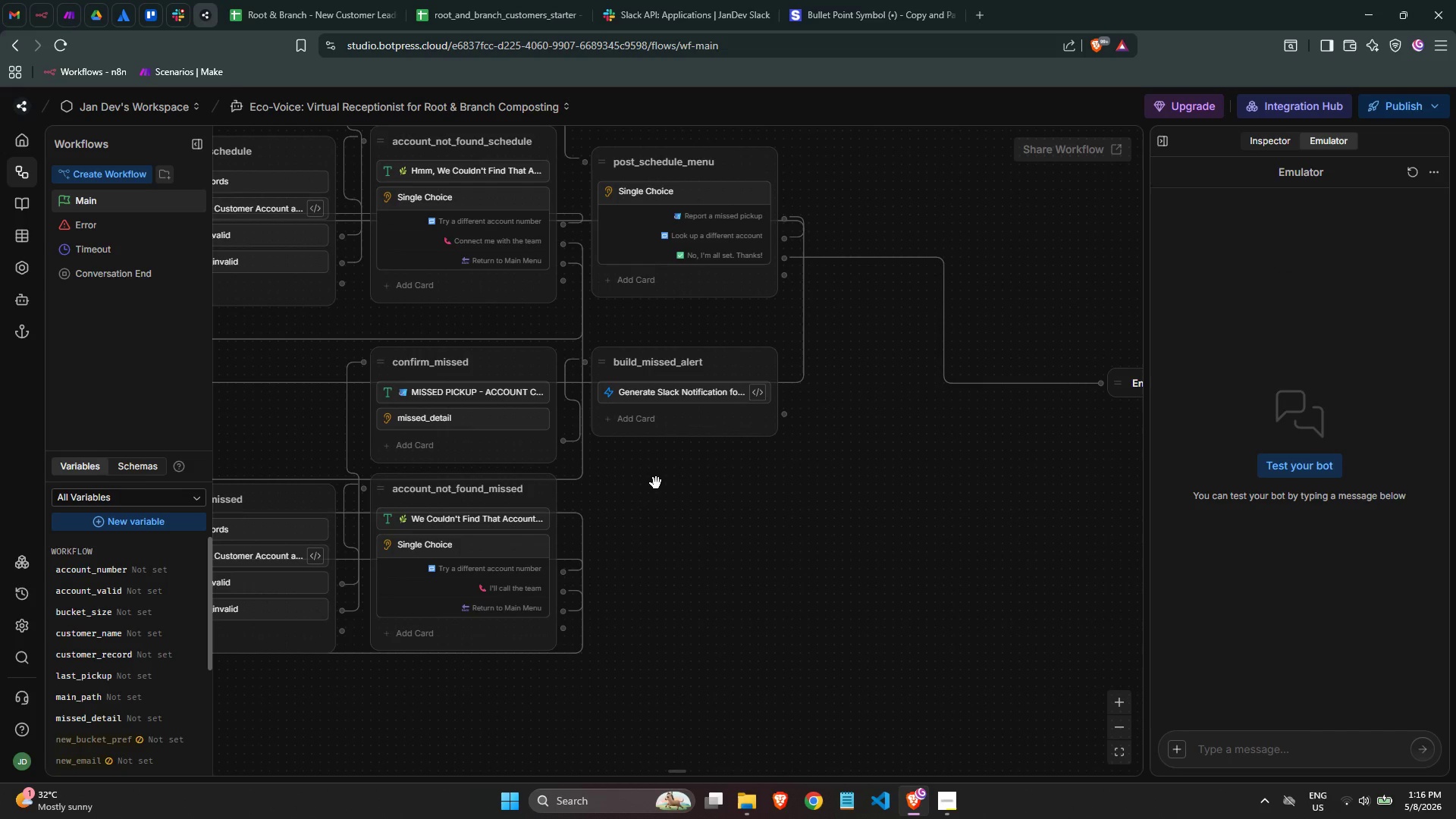 
right_click([840, 398])
 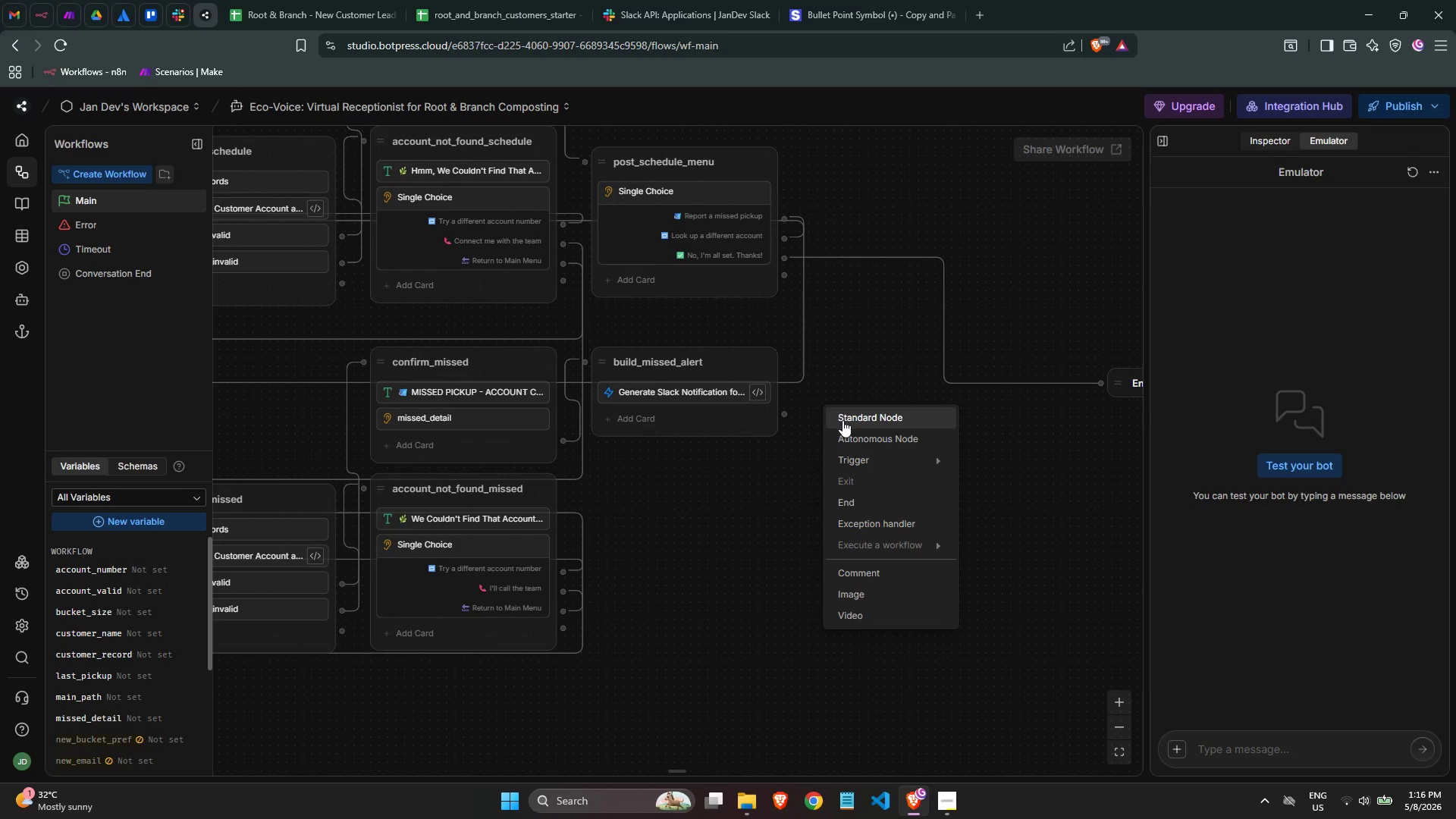 
left_click([843, 420])
 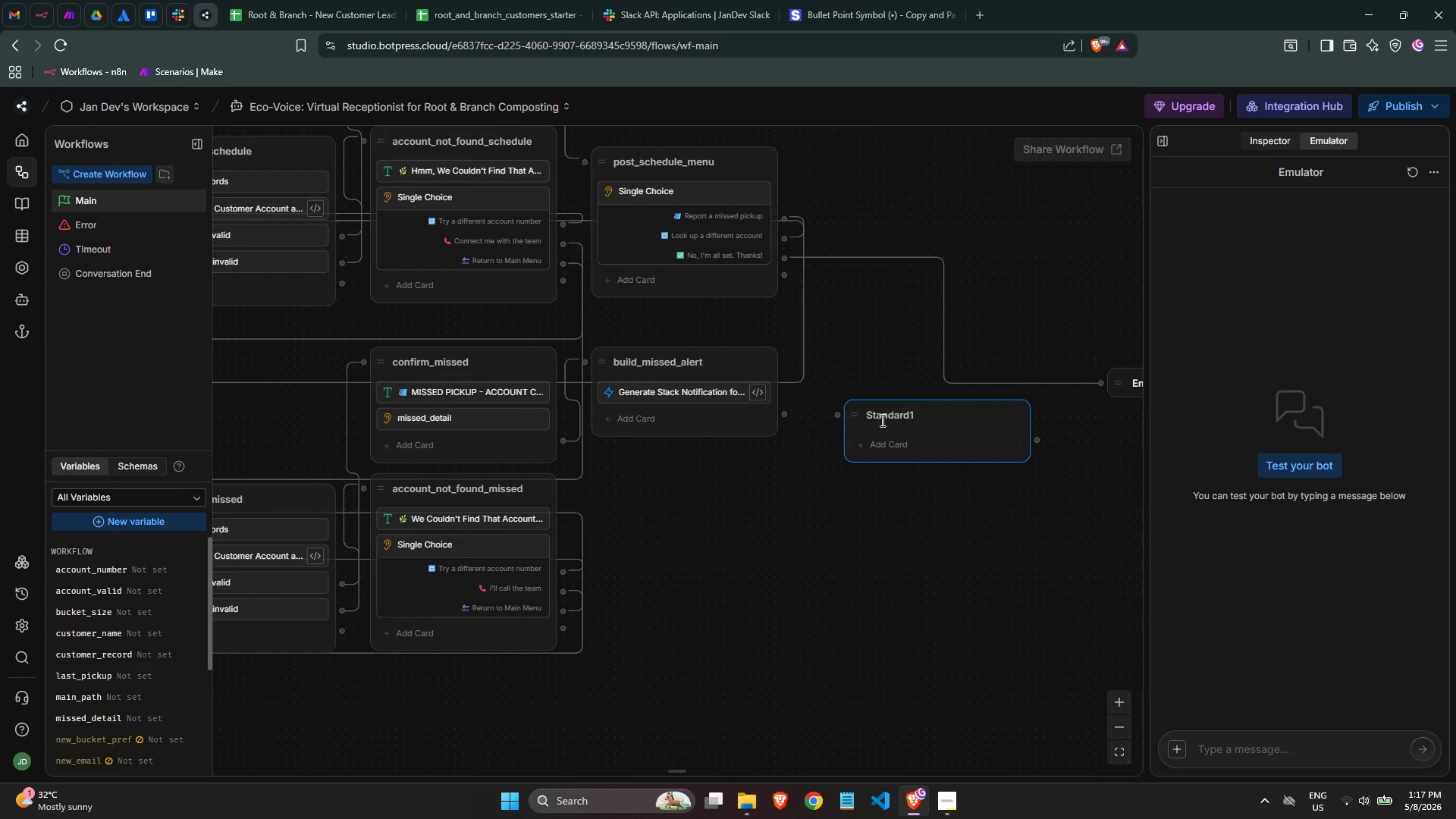 
double_click([888, 420])
 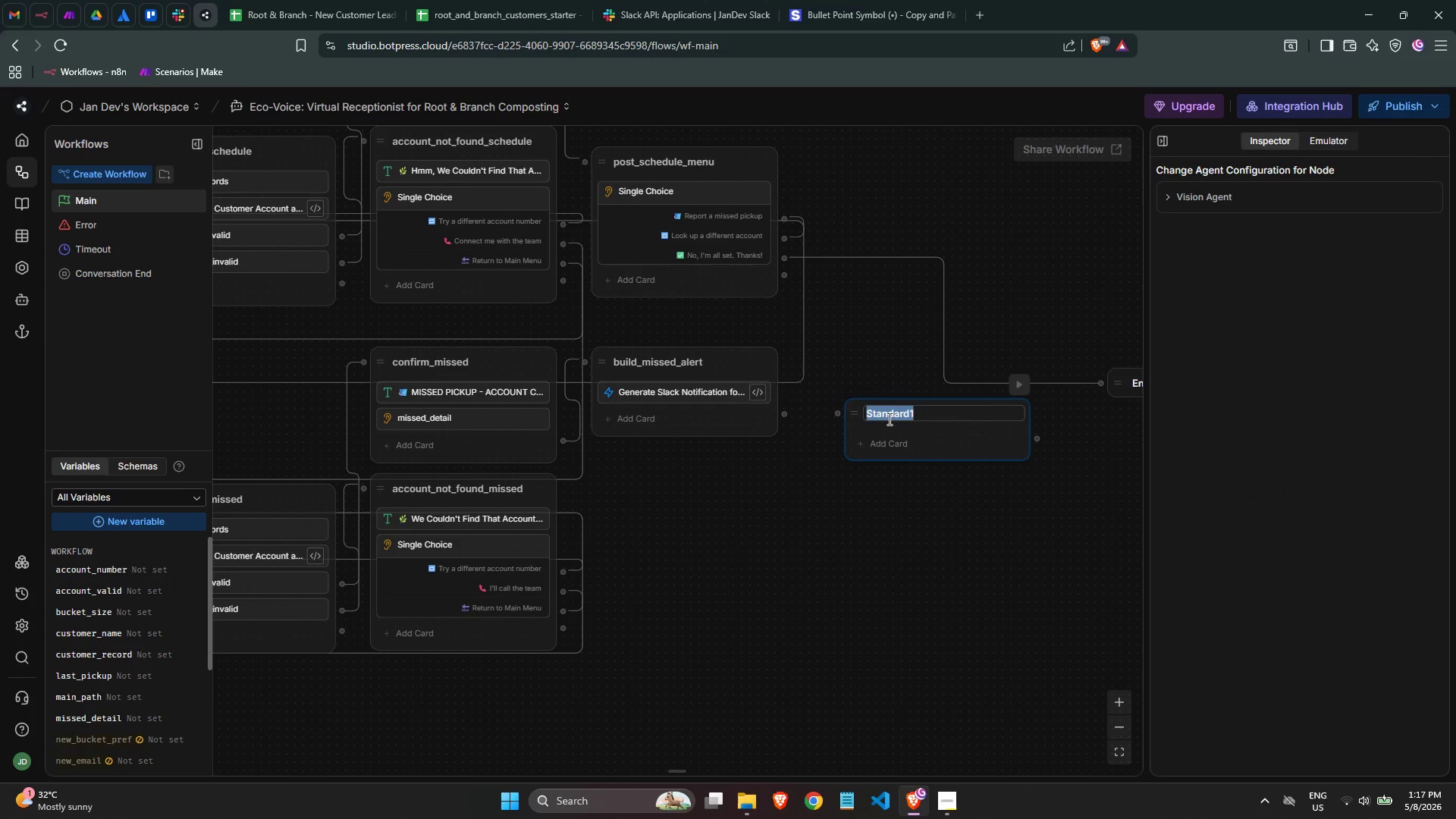 
type(send_slack_alert)
 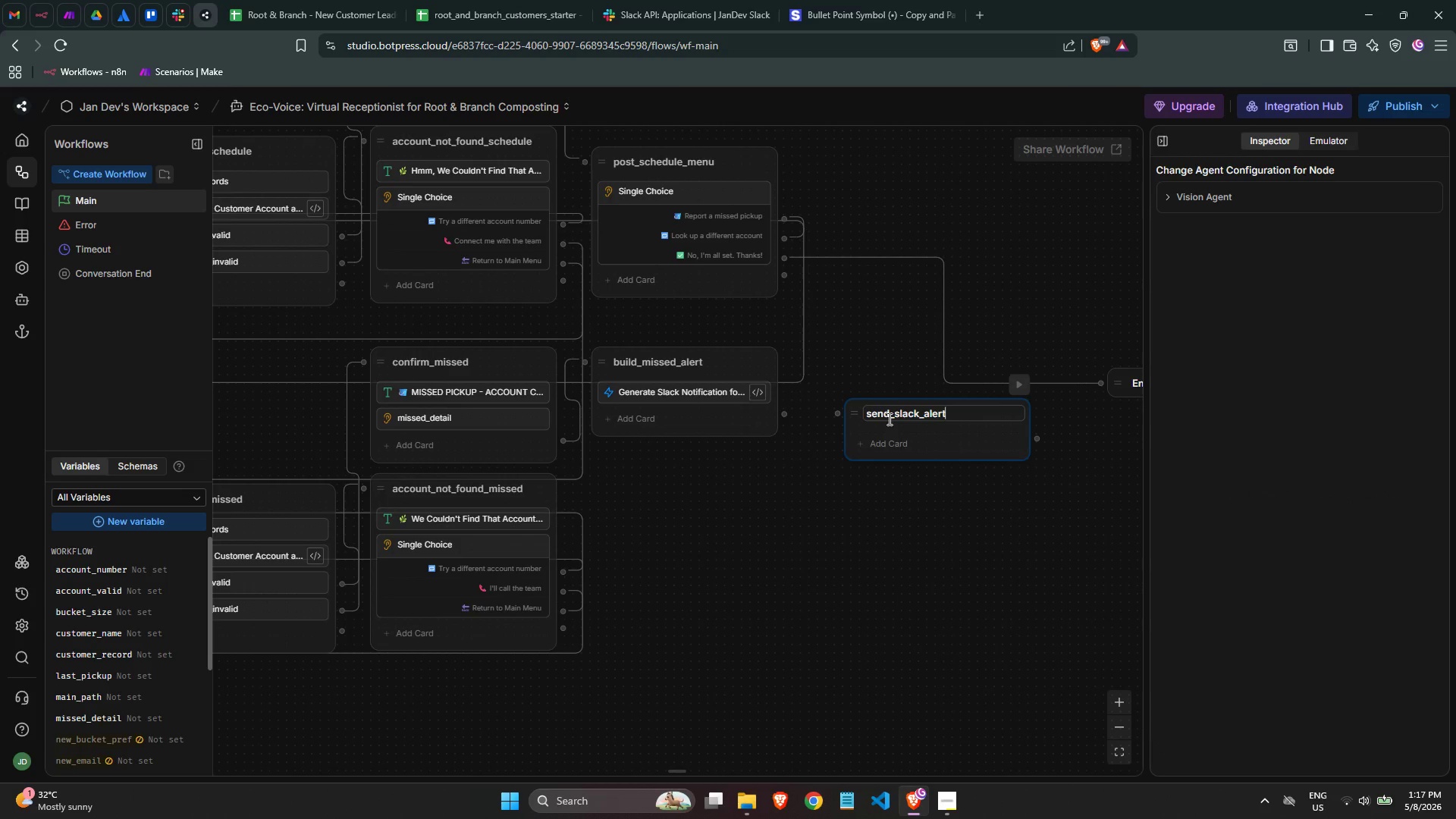 
key(Enter)
 